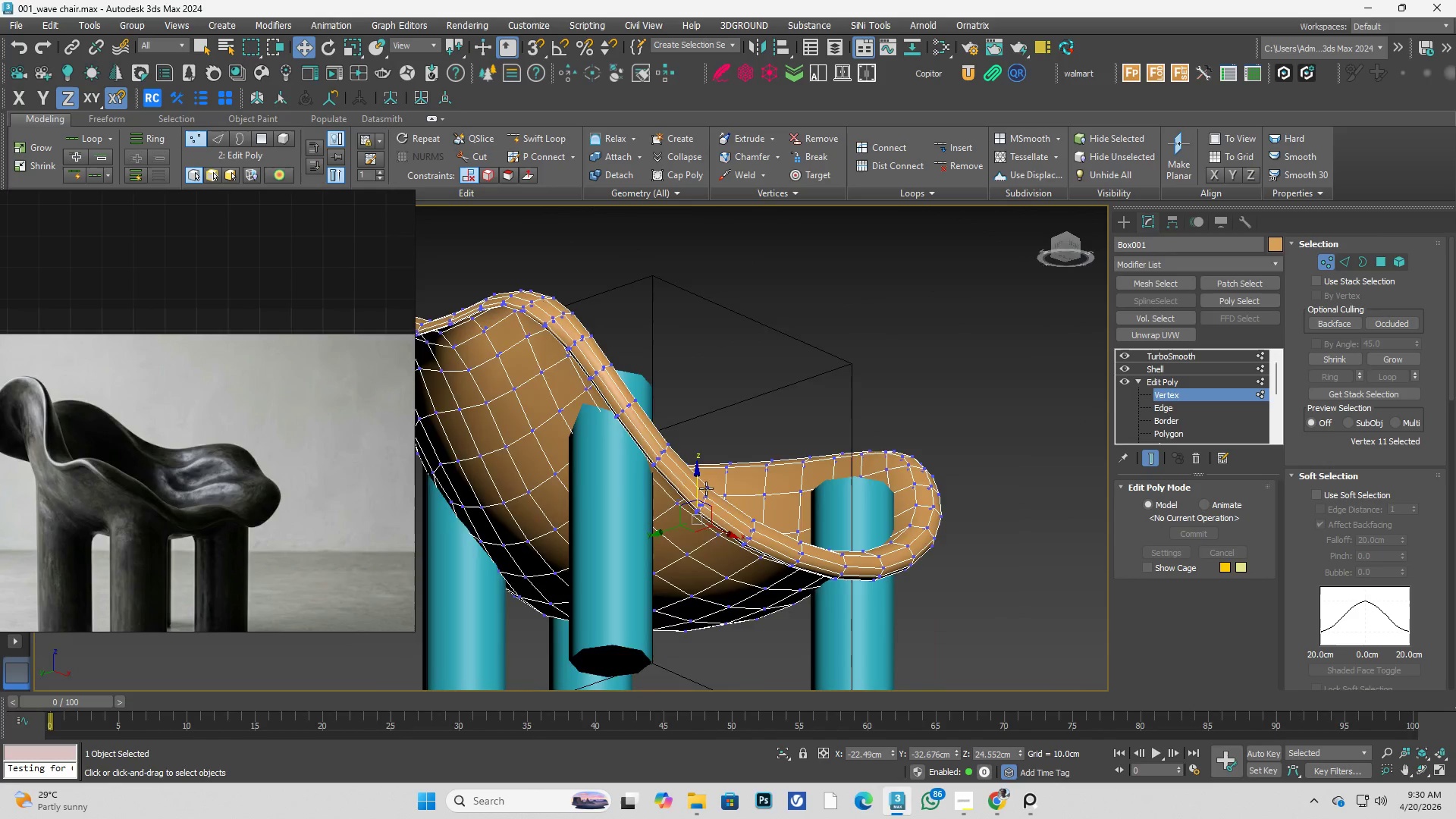 
key(Control+ControlLeft)
 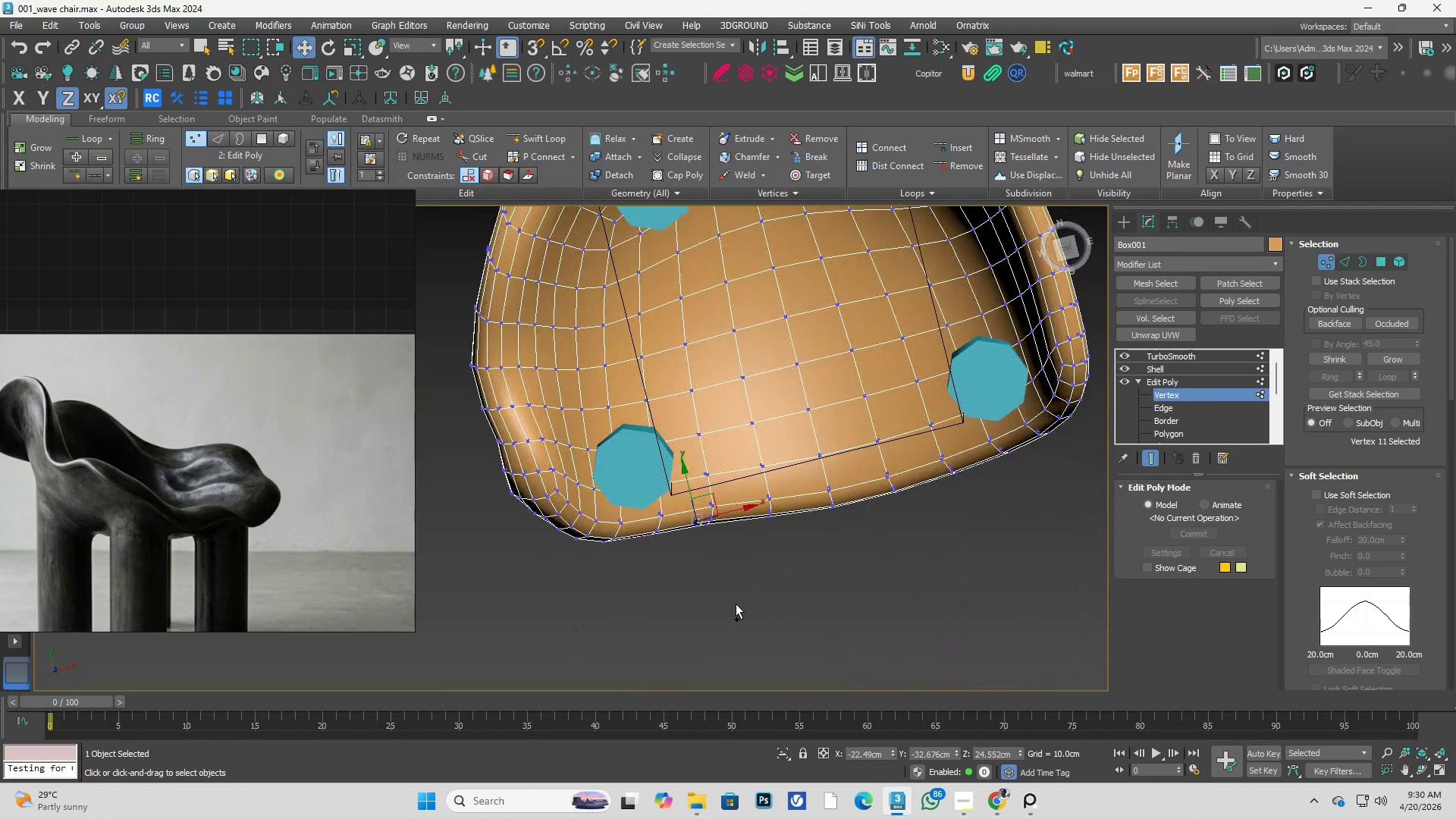 
key(Control+Space)
 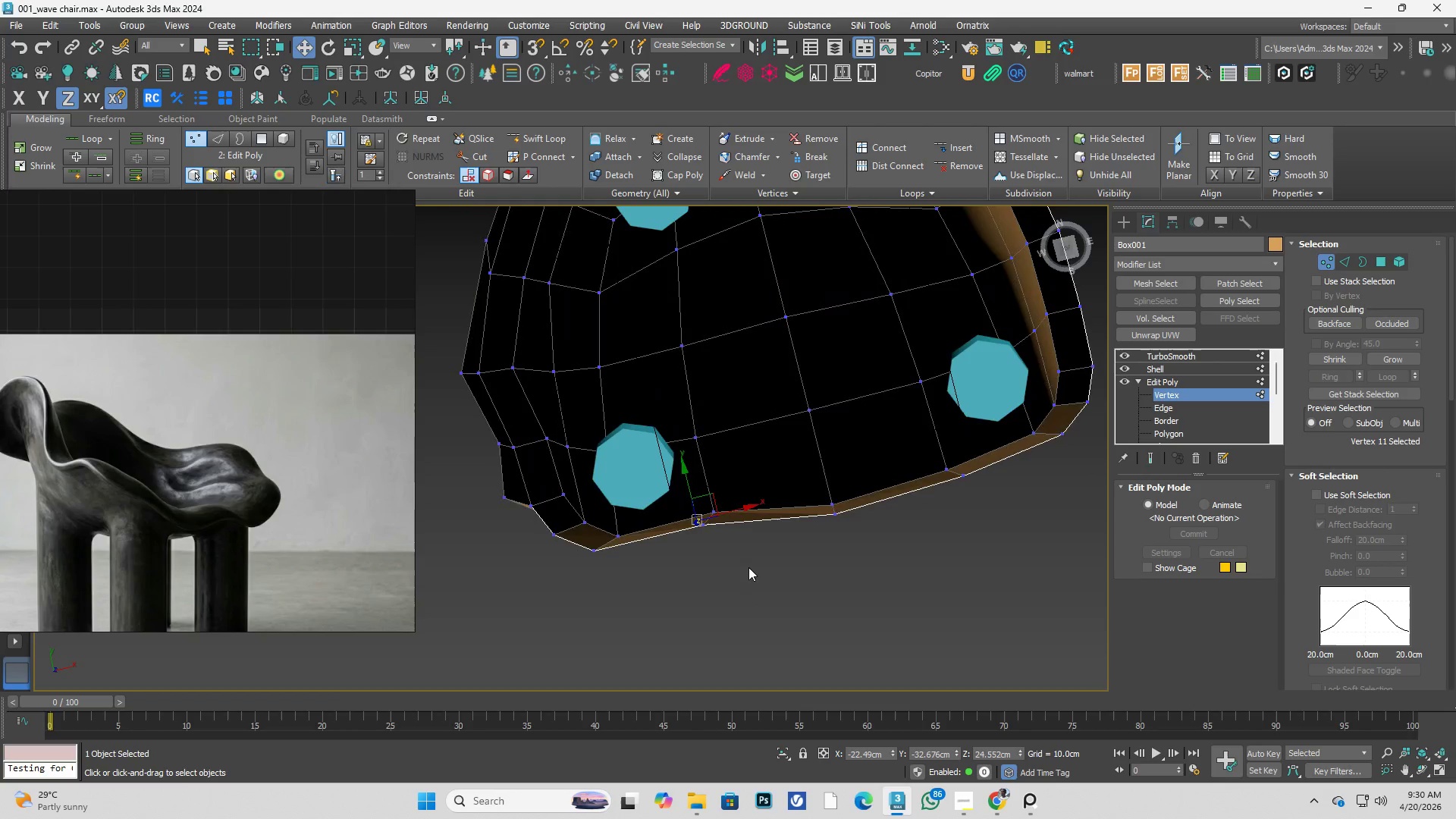 
hold_key(key=AltLeft, duration=0.62)
 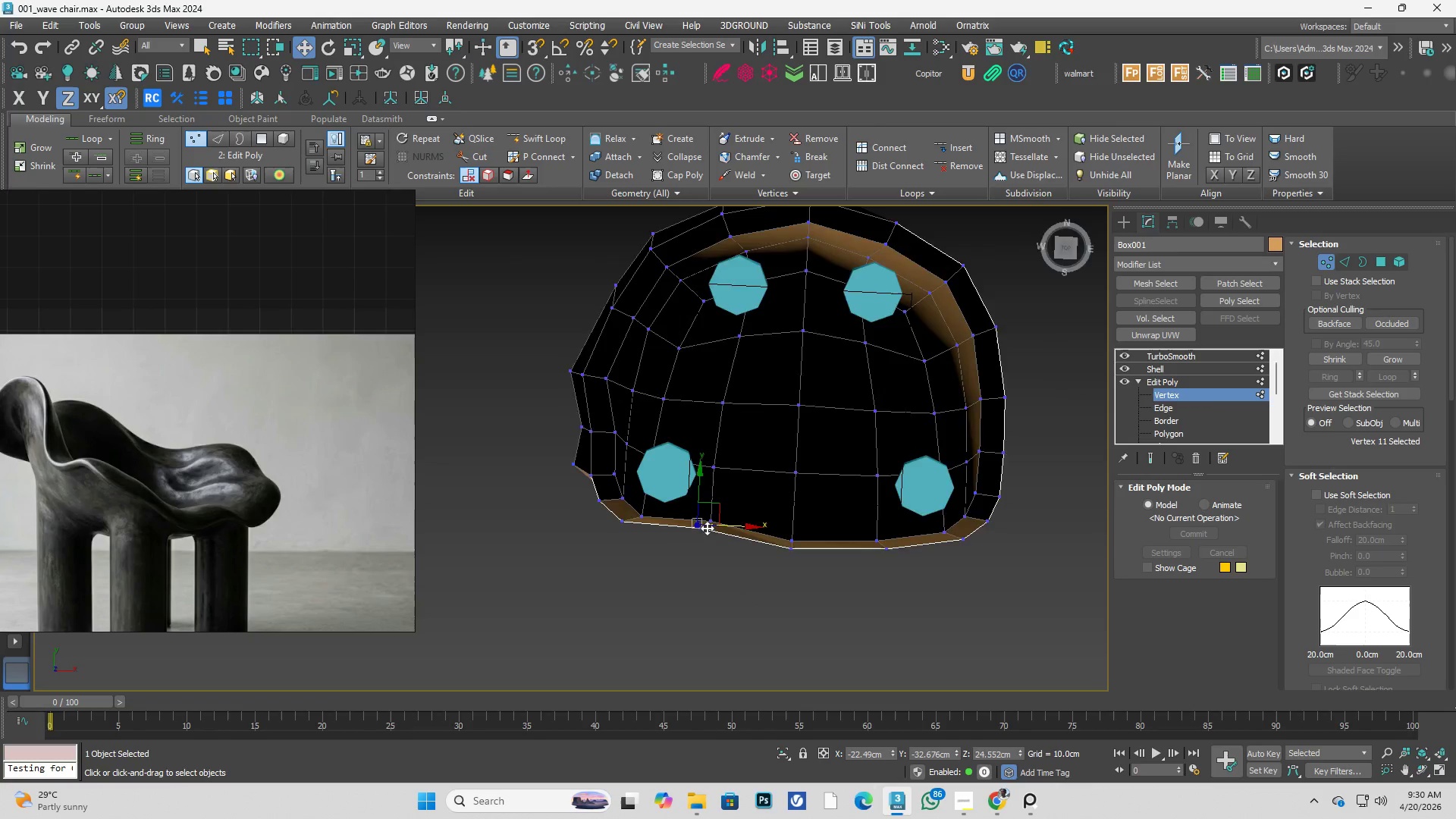 
scroll: coordinate [698, 534], scroll_direction: down, amount: 1.0
 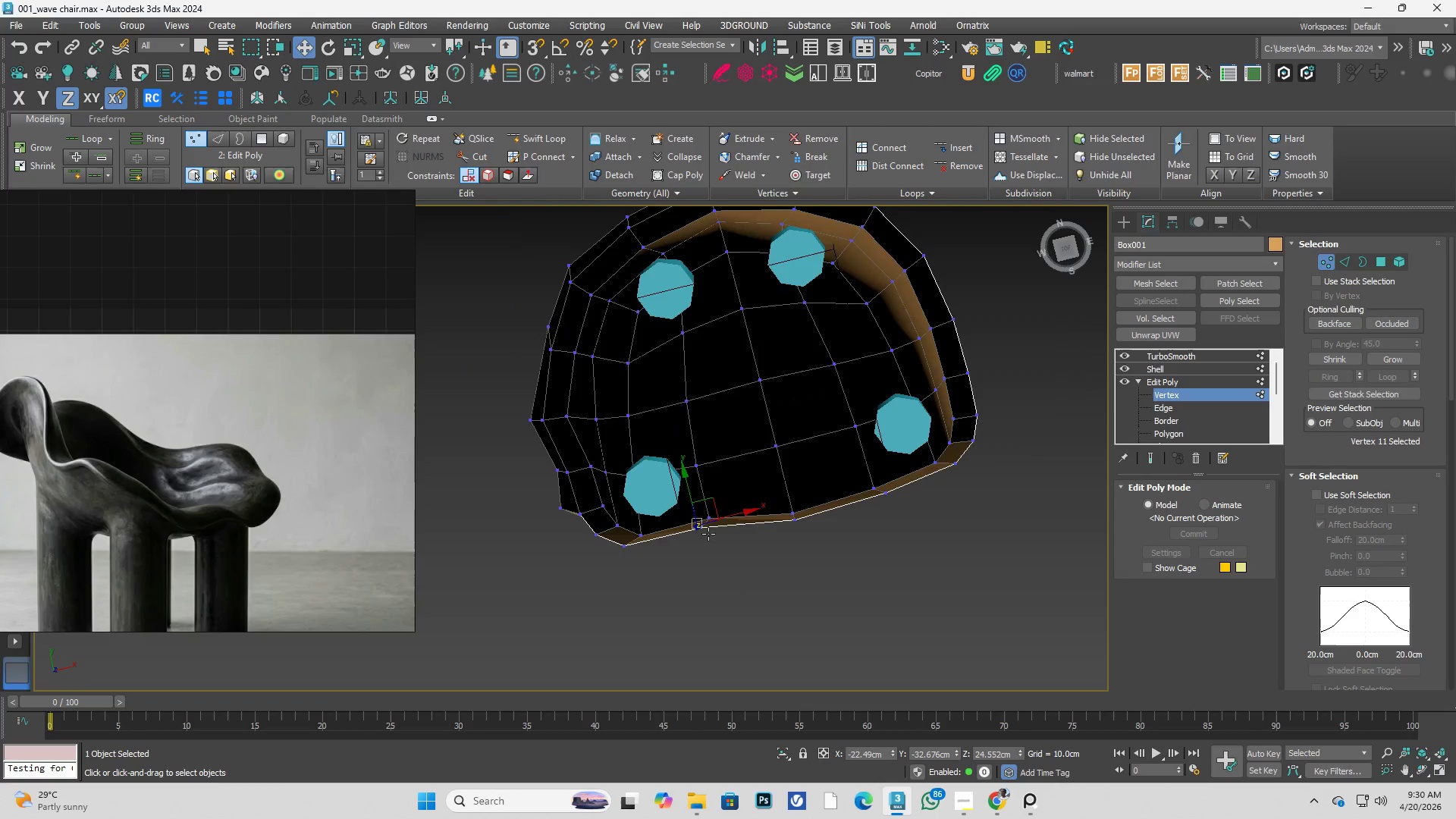 
scroll: coordinate [707, 528], scroll_direction: up, amount: 3.0
 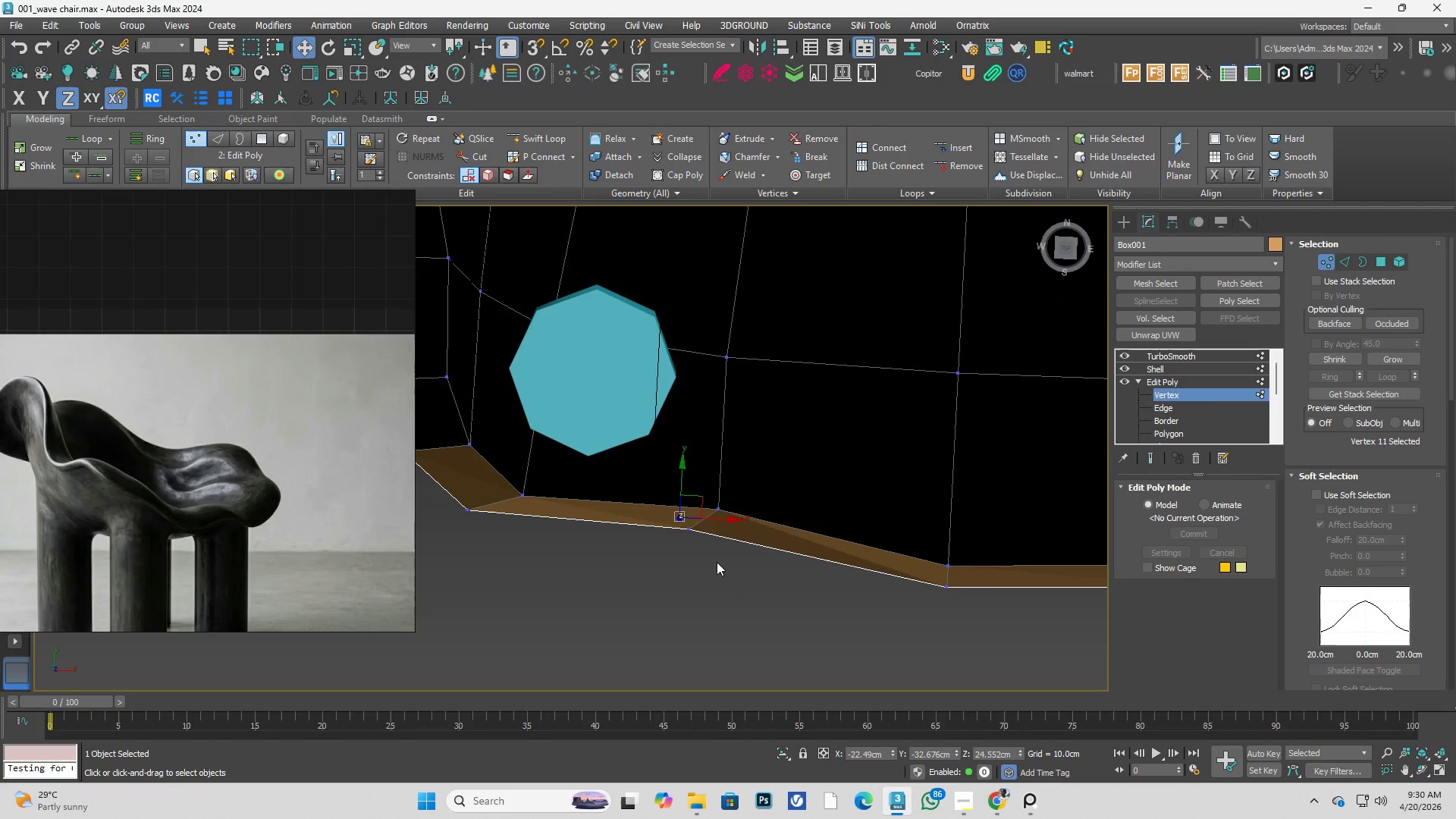 
key(Control+ControlLeft)
 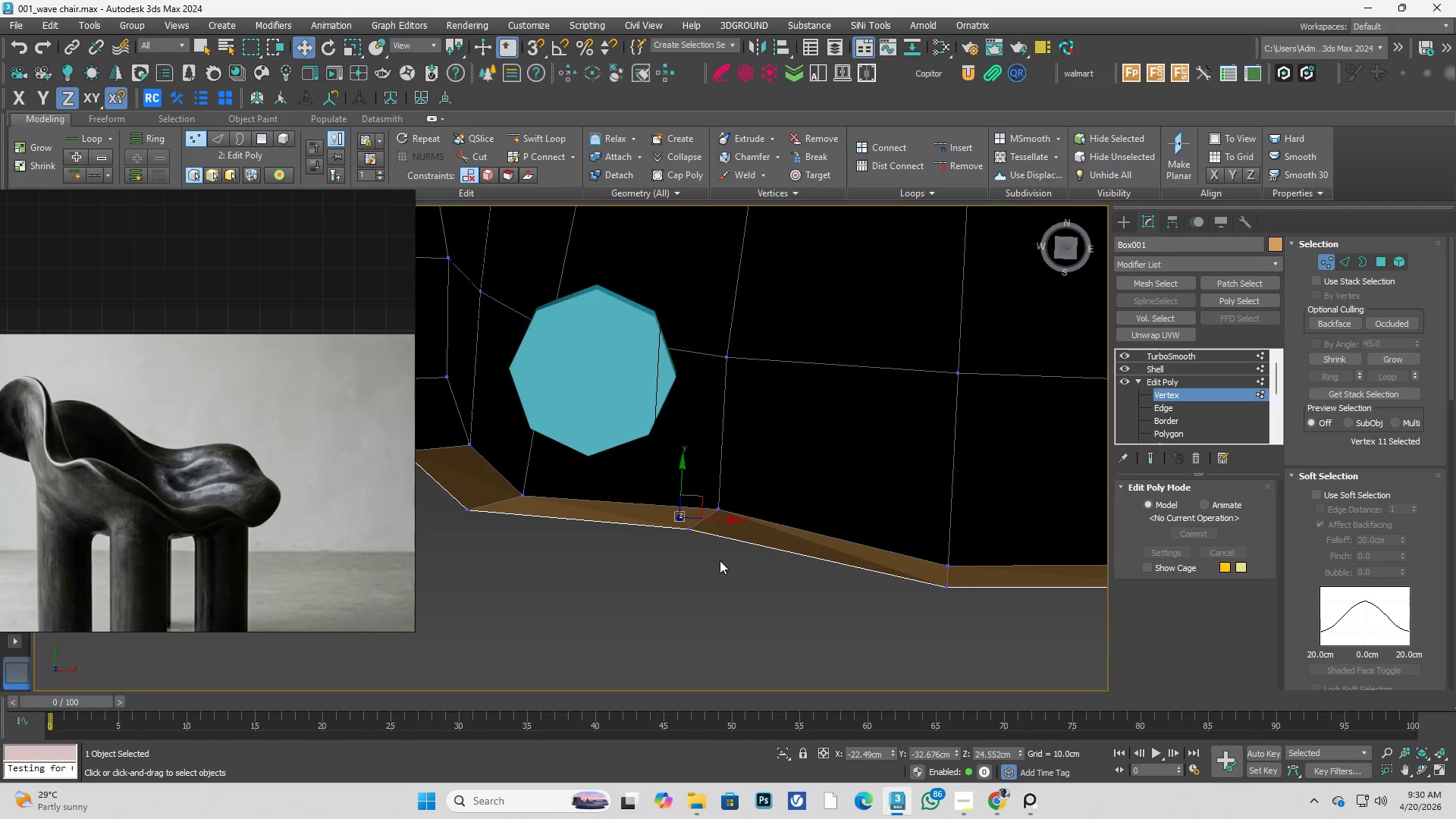 
key(Control+Space)
 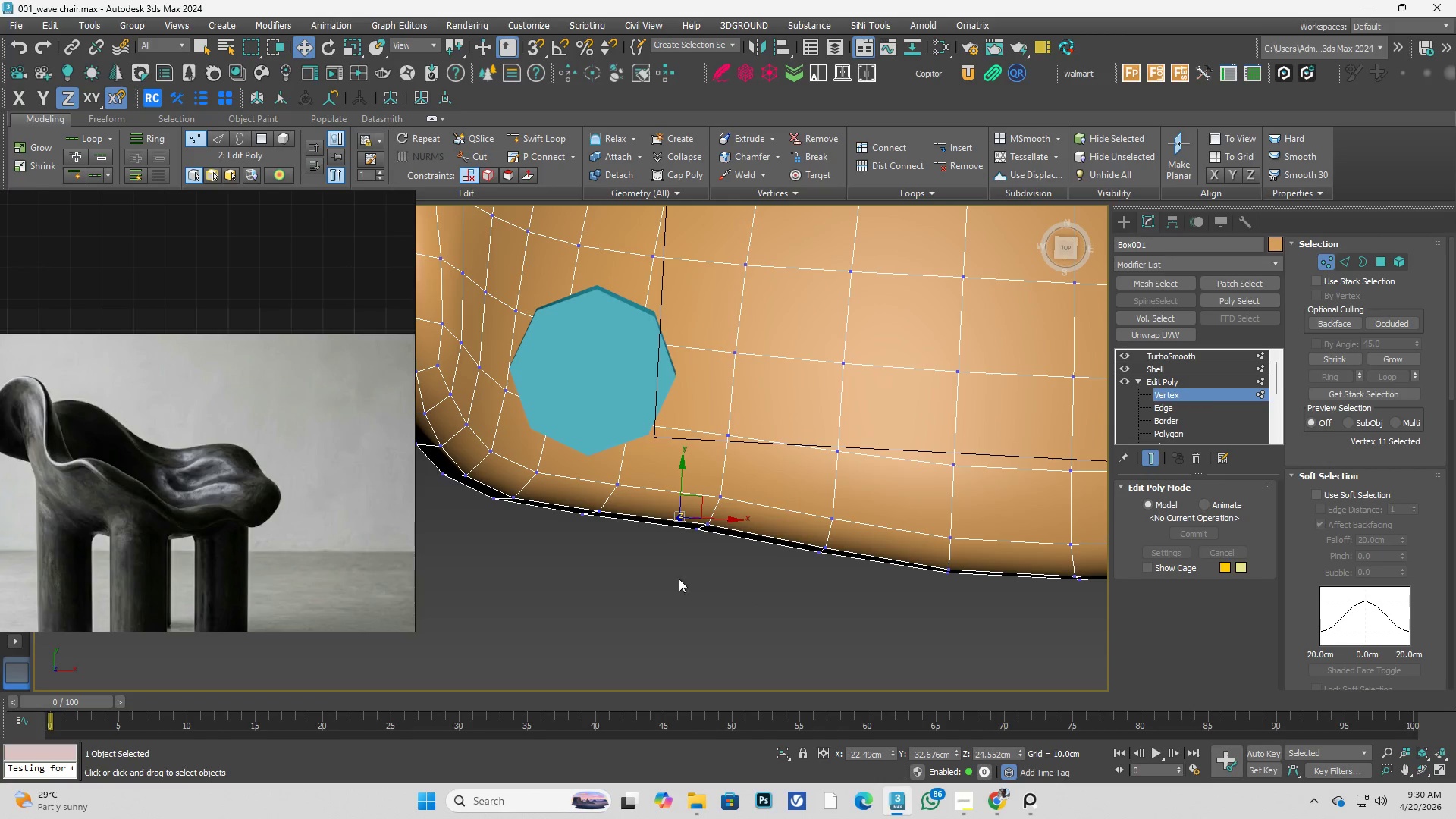 
left_click_drag(start_coordinate=[677, 581], to_coordinate=[761, 469])
 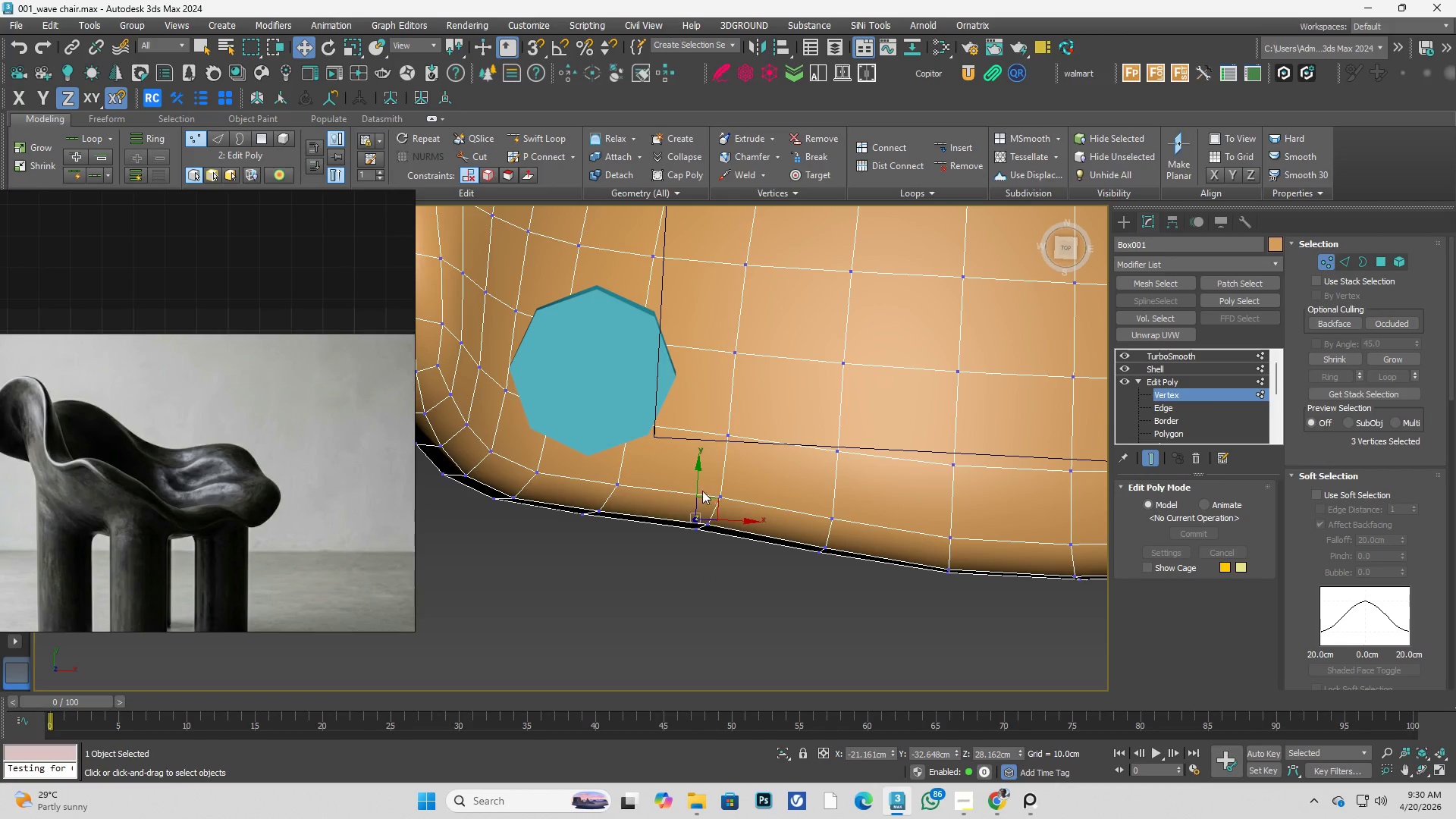 
left_click_drag(start_coordinate=[701, 491], to_coordinate=[700, 507])
 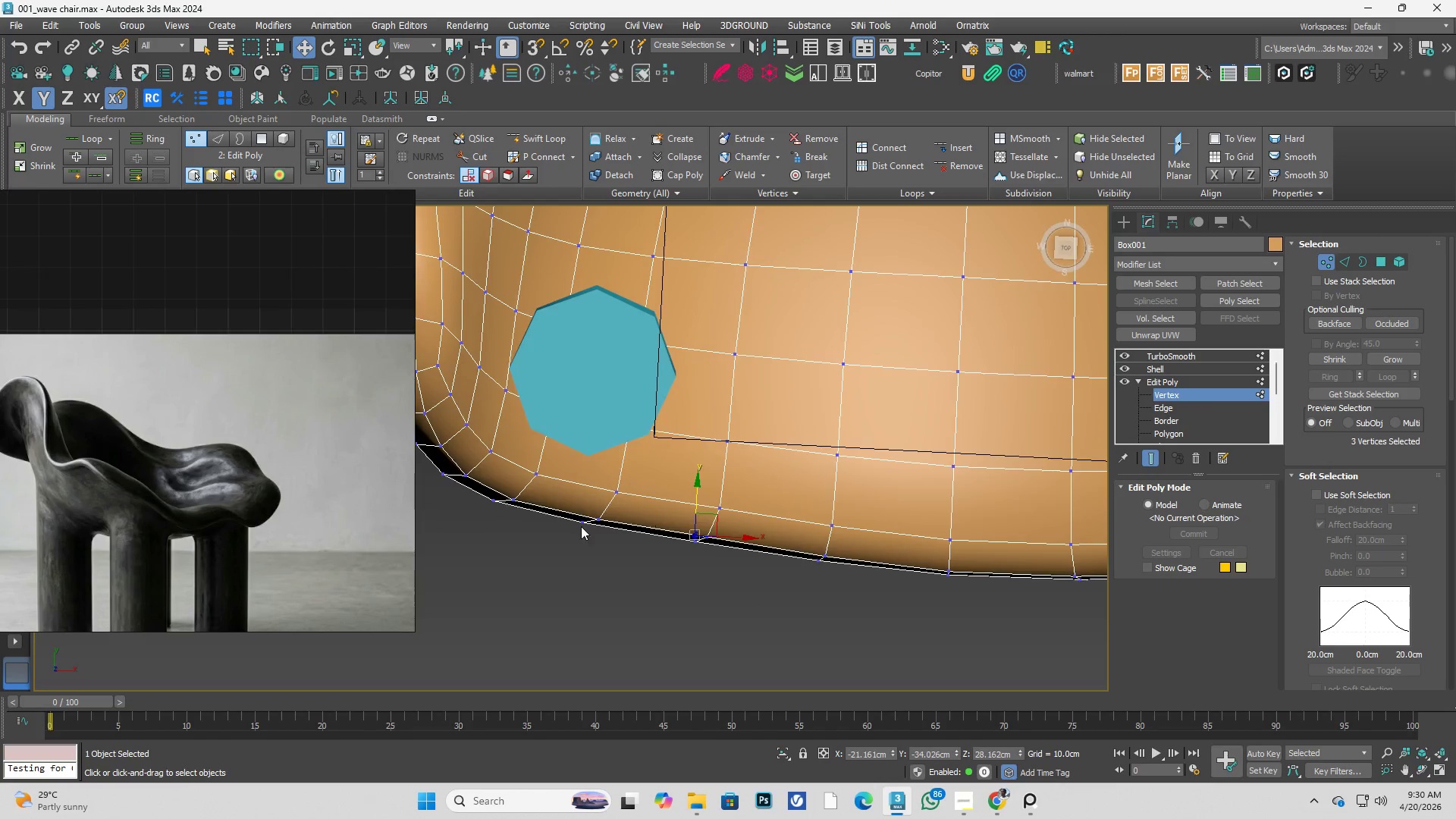 
scroll: coordinate [646, 561], scroll_direction: down, amount: 3.0
 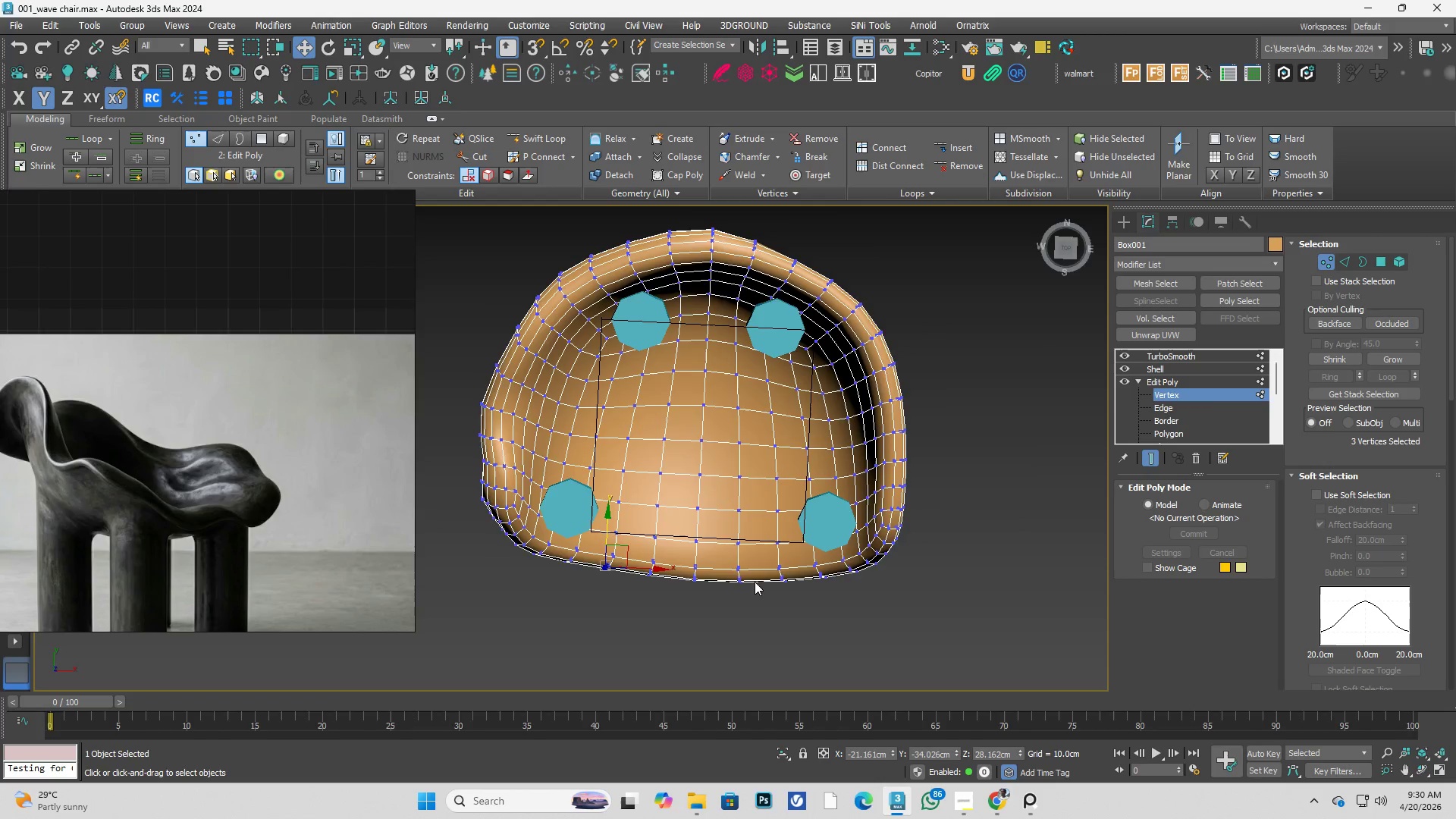 
scroll: coordinate [871, 541], scroll_direction: up, amount: 1.0
 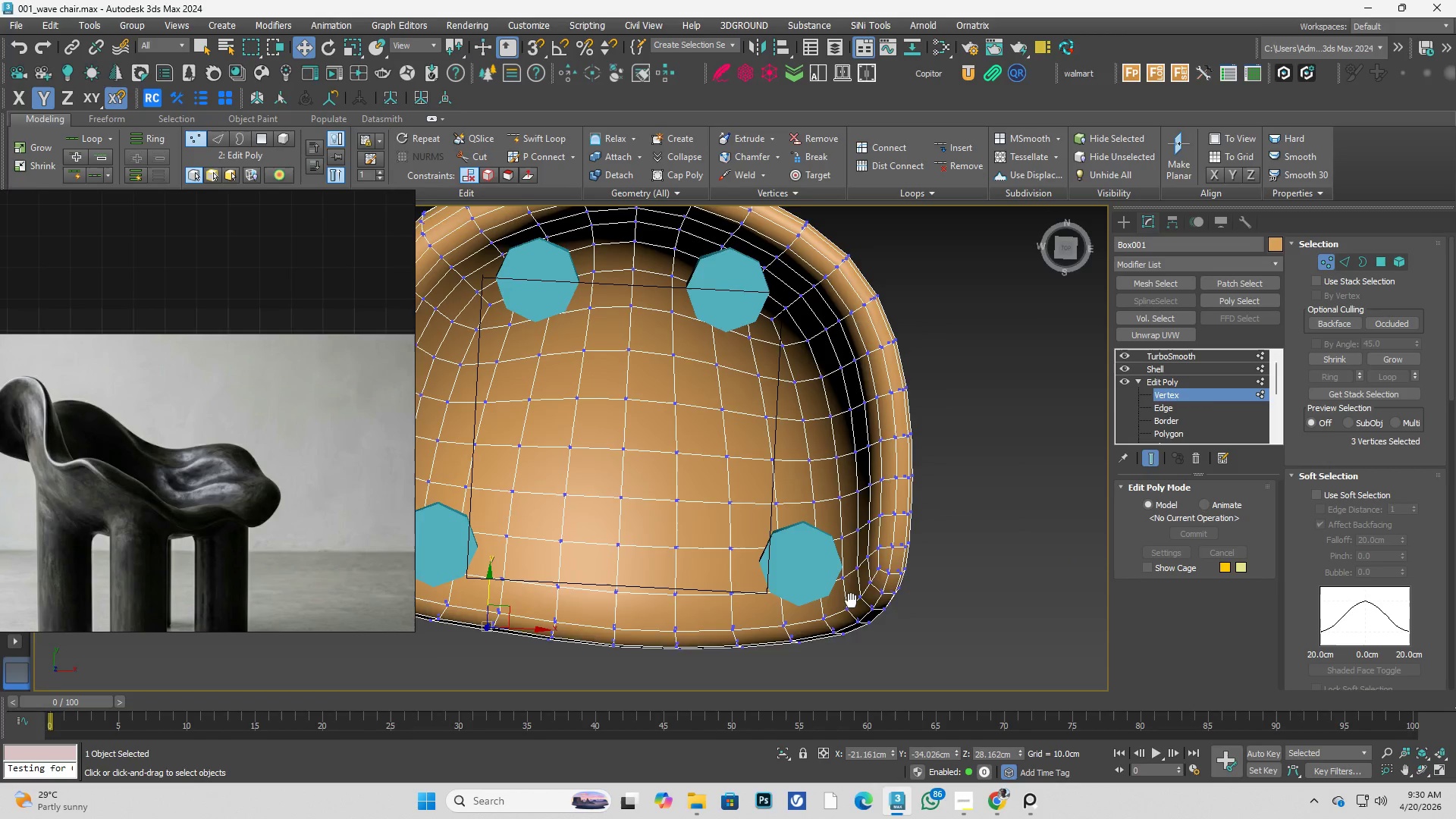 
hold_key(key=AltLeft, duration=0.31)
 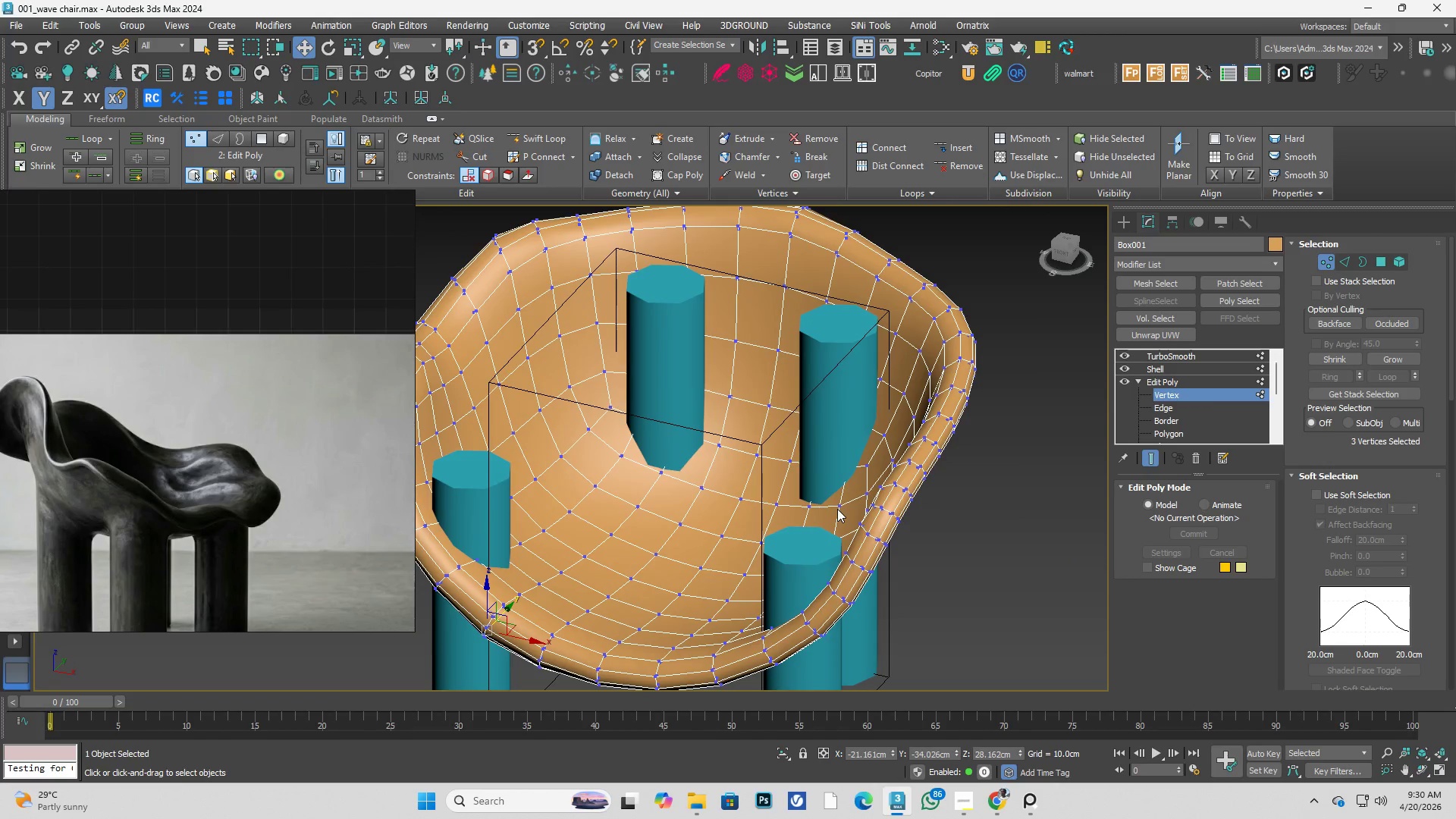 
key(Control+ControlLeft)
 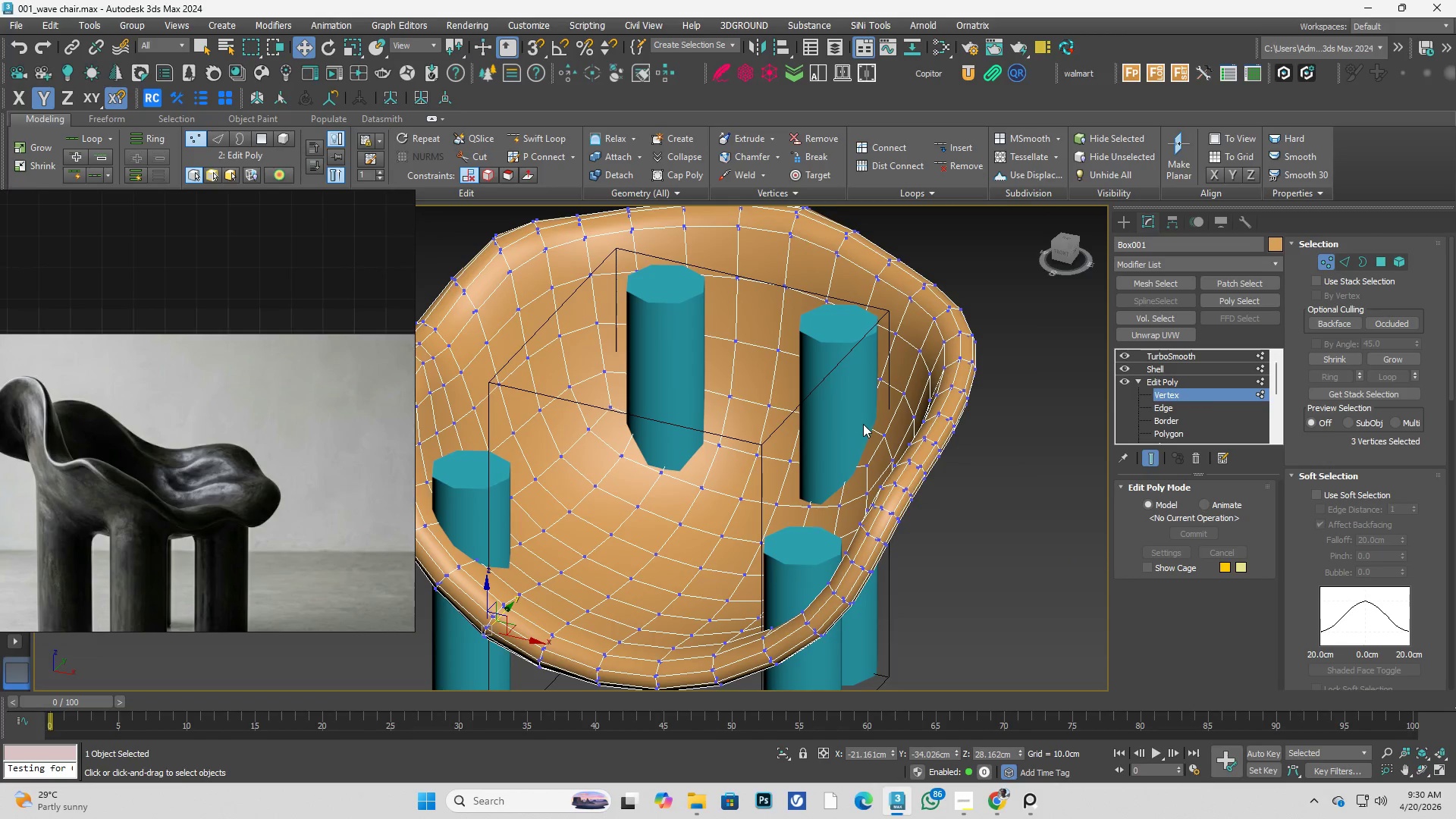 
key(Control+ControlLeft)
 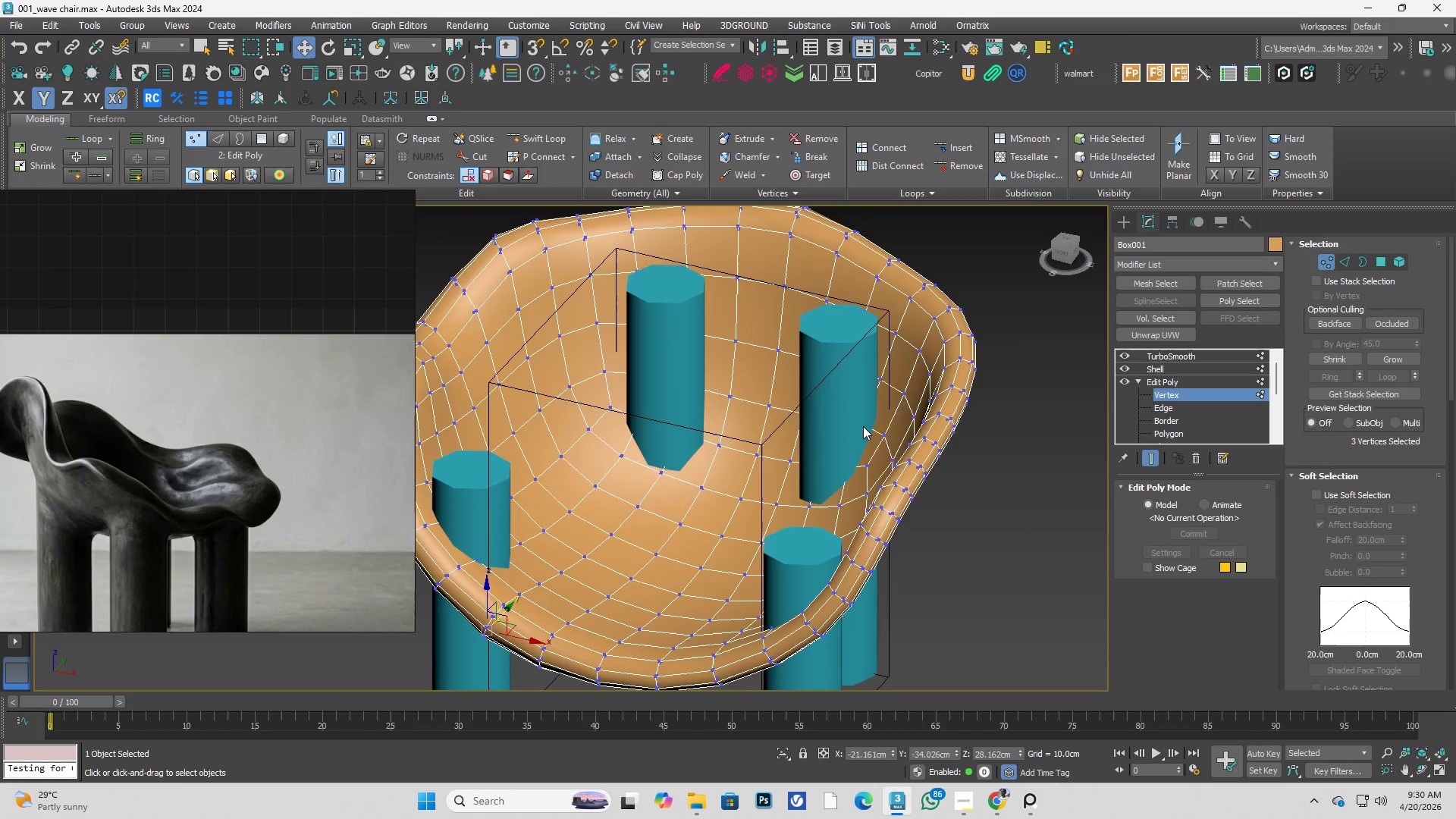 
key(Control+Space)
 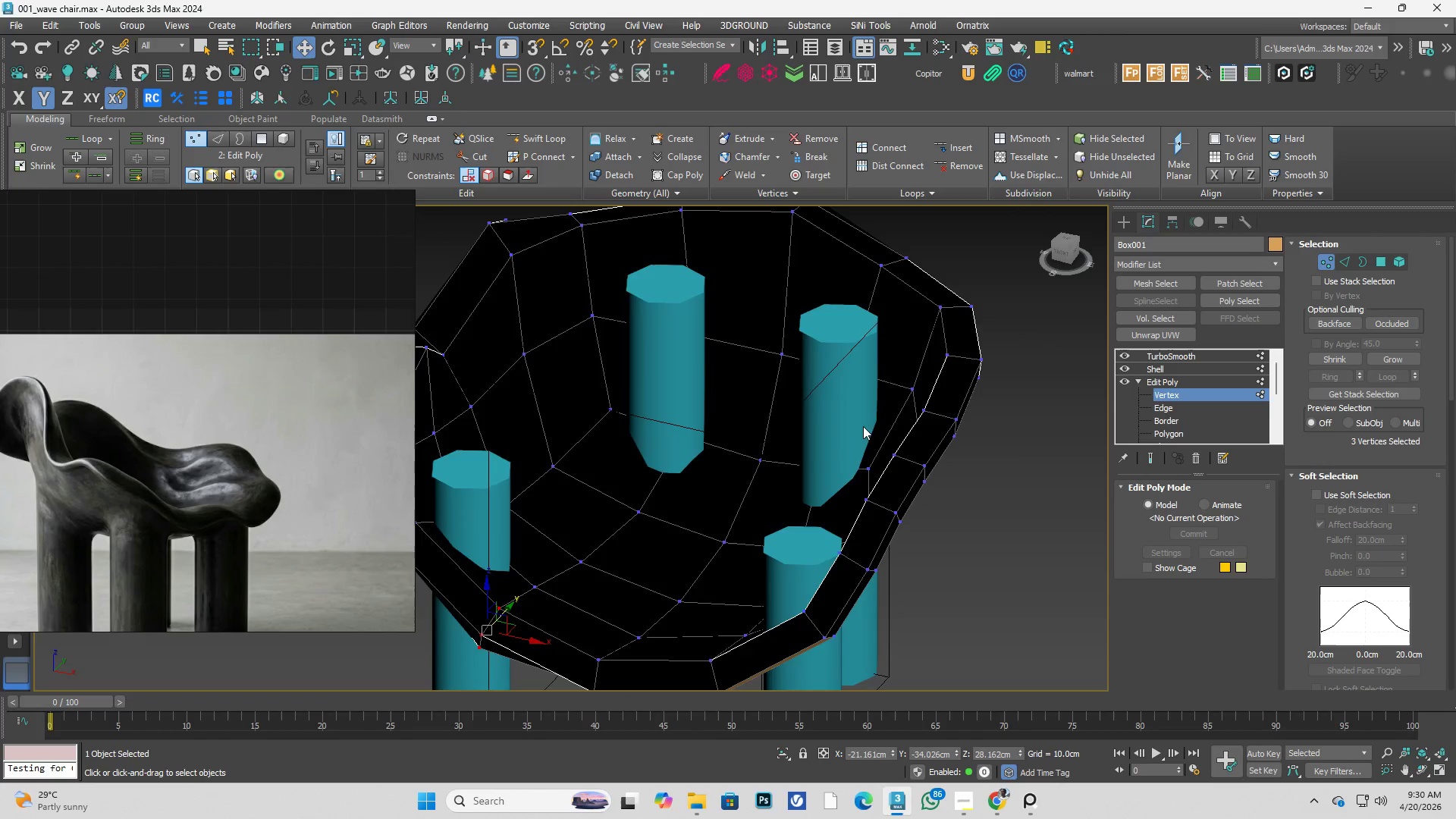 
hold_key(key=AltLeft, duration=0.77)
 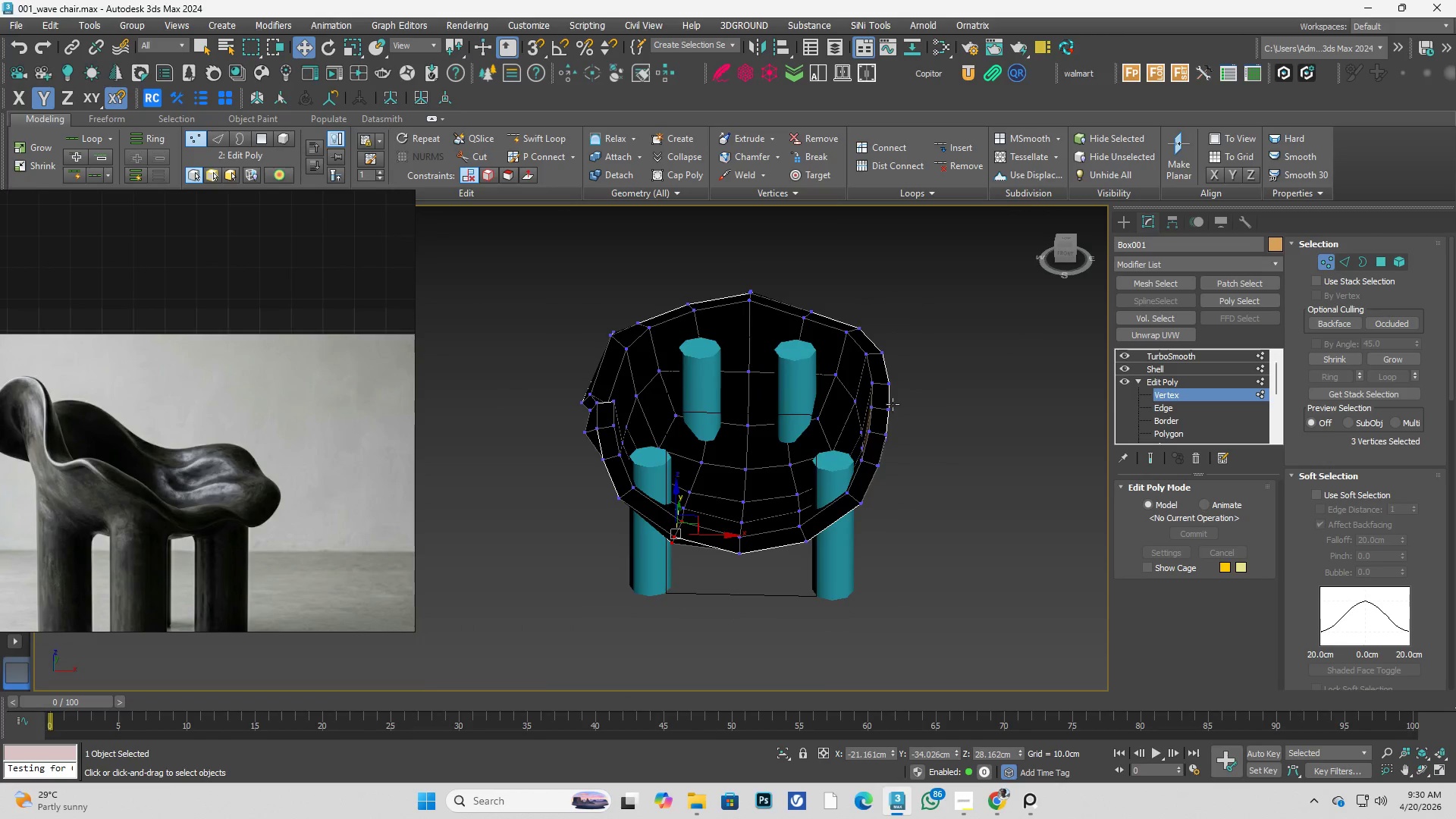 
scroll: coordinate [866, 443], scroll_direction: down, amount: 2.0
 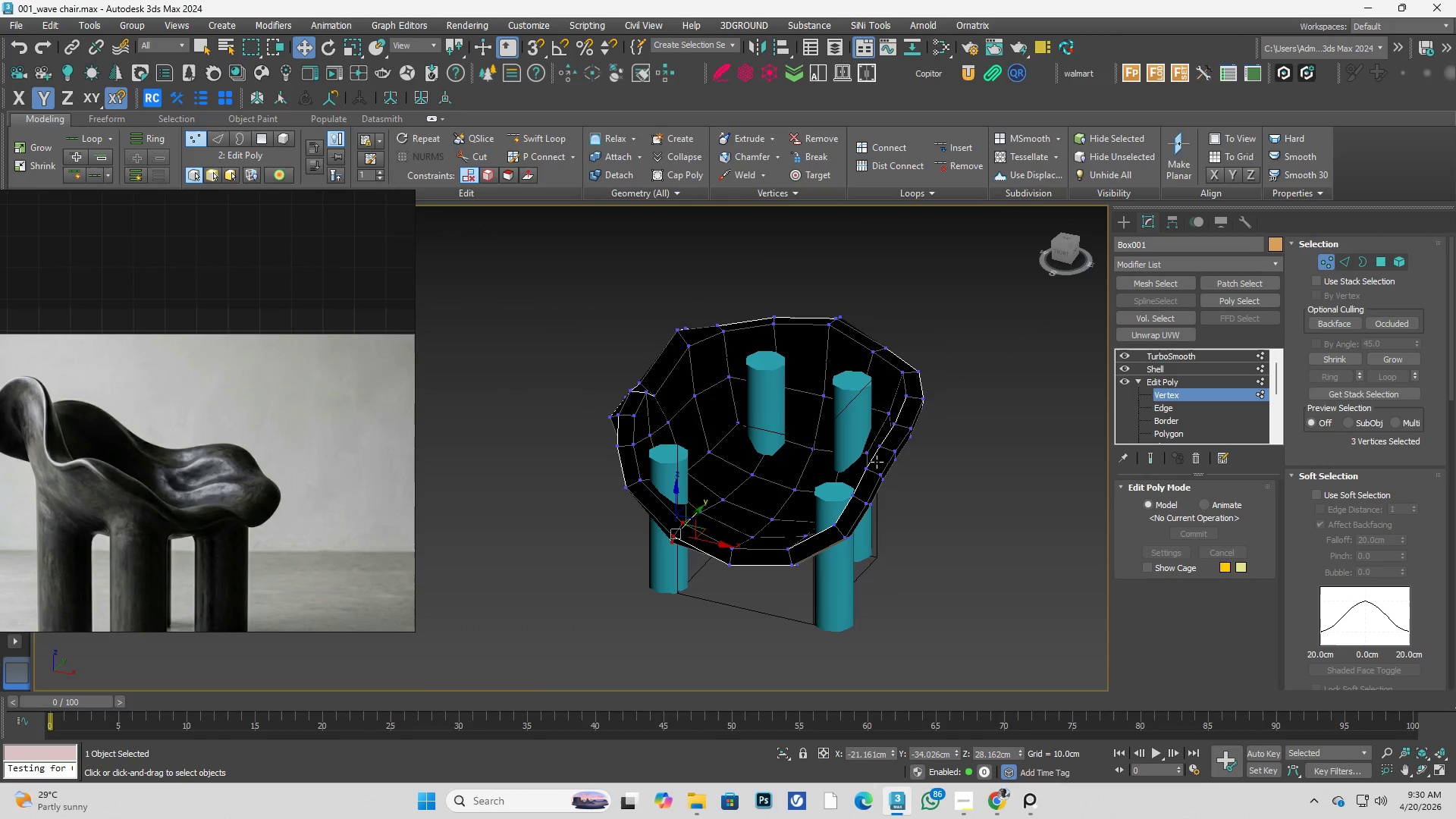 
key(Alt+AltLeft)
 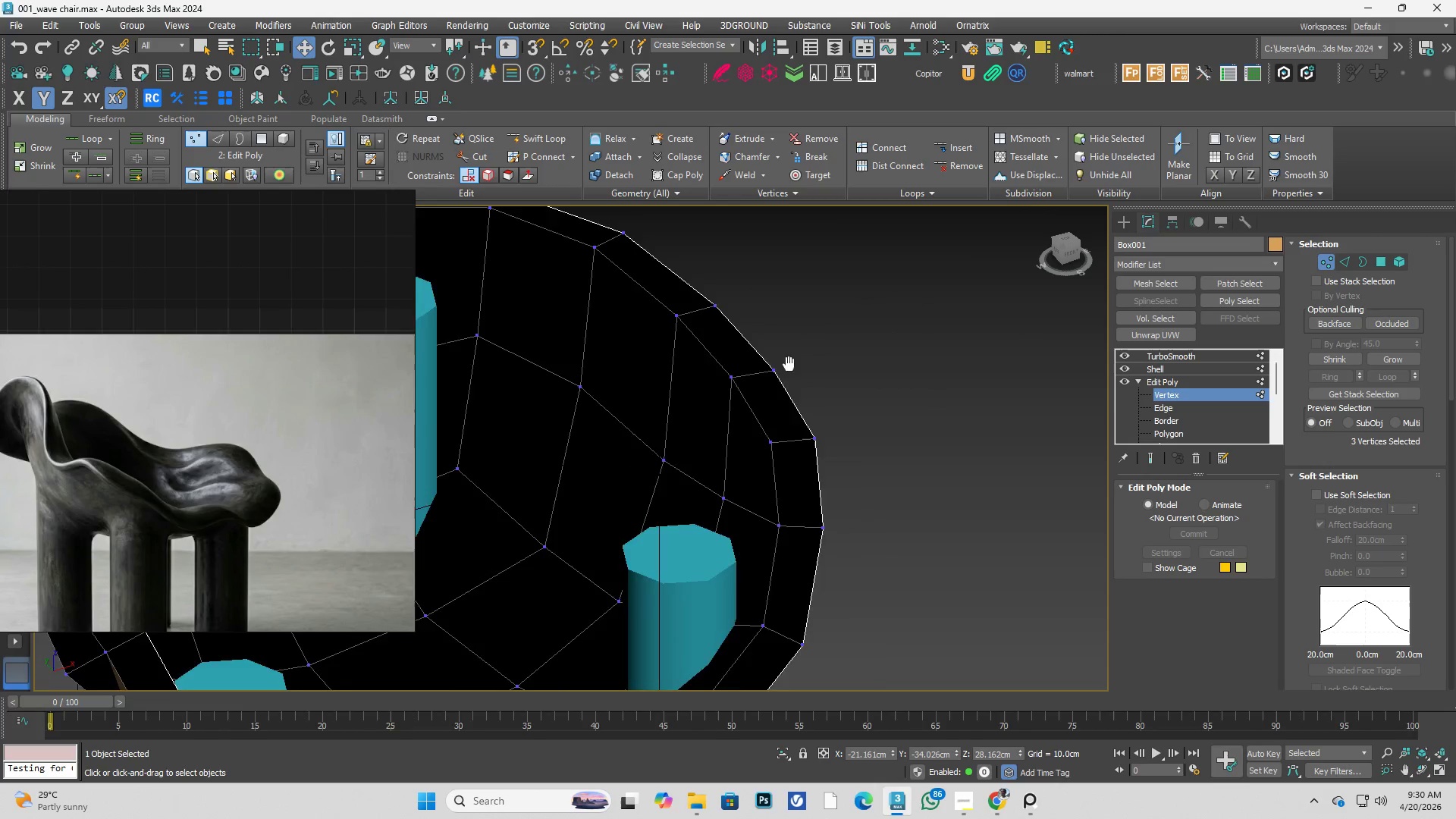 
scroll: coordinate [878, 387], scroll_direction: up, amount: 3.0
 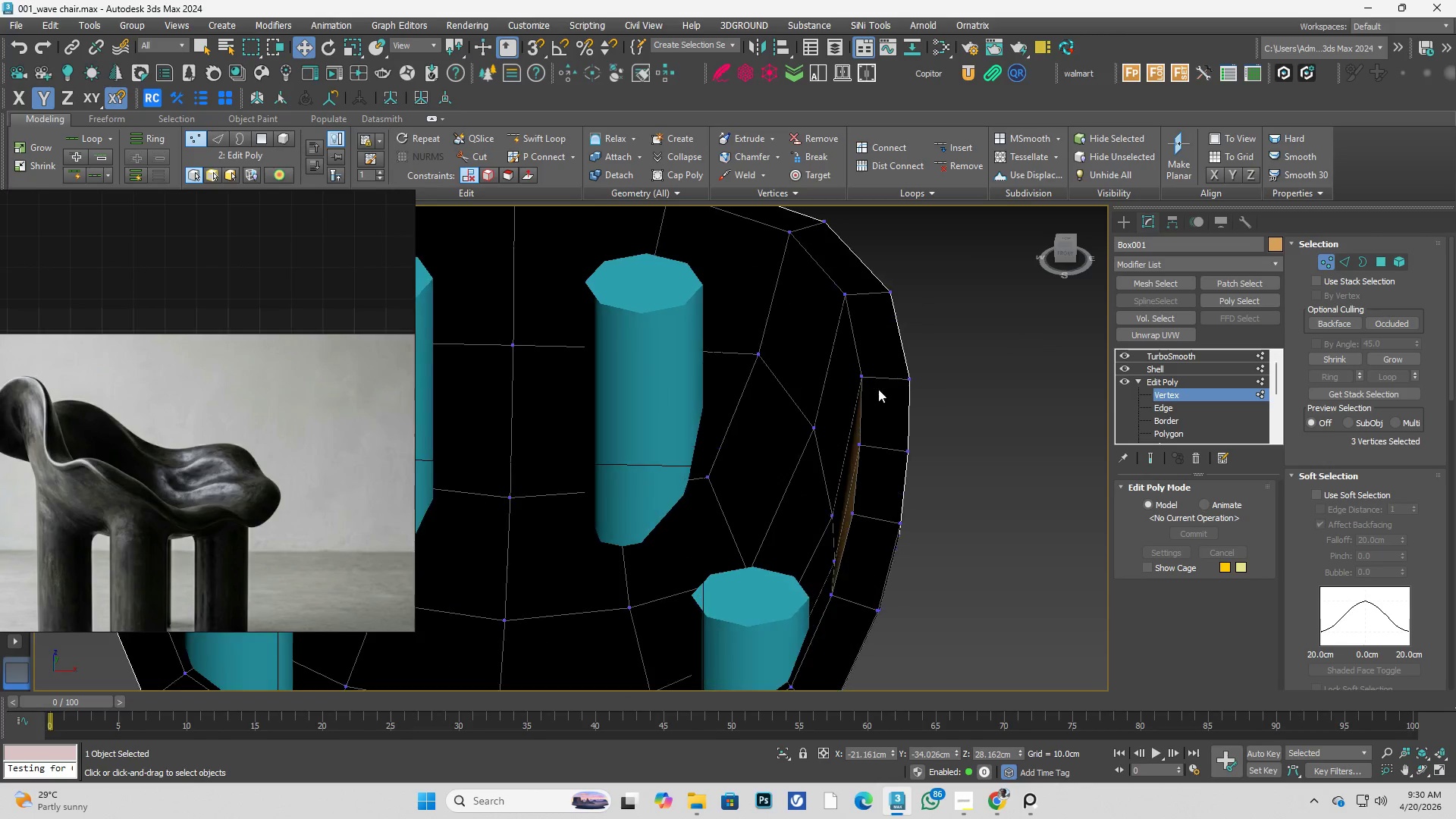 
left_click_drag(start_coordinate=[795, 363], to_coordinate=[675, 468])
 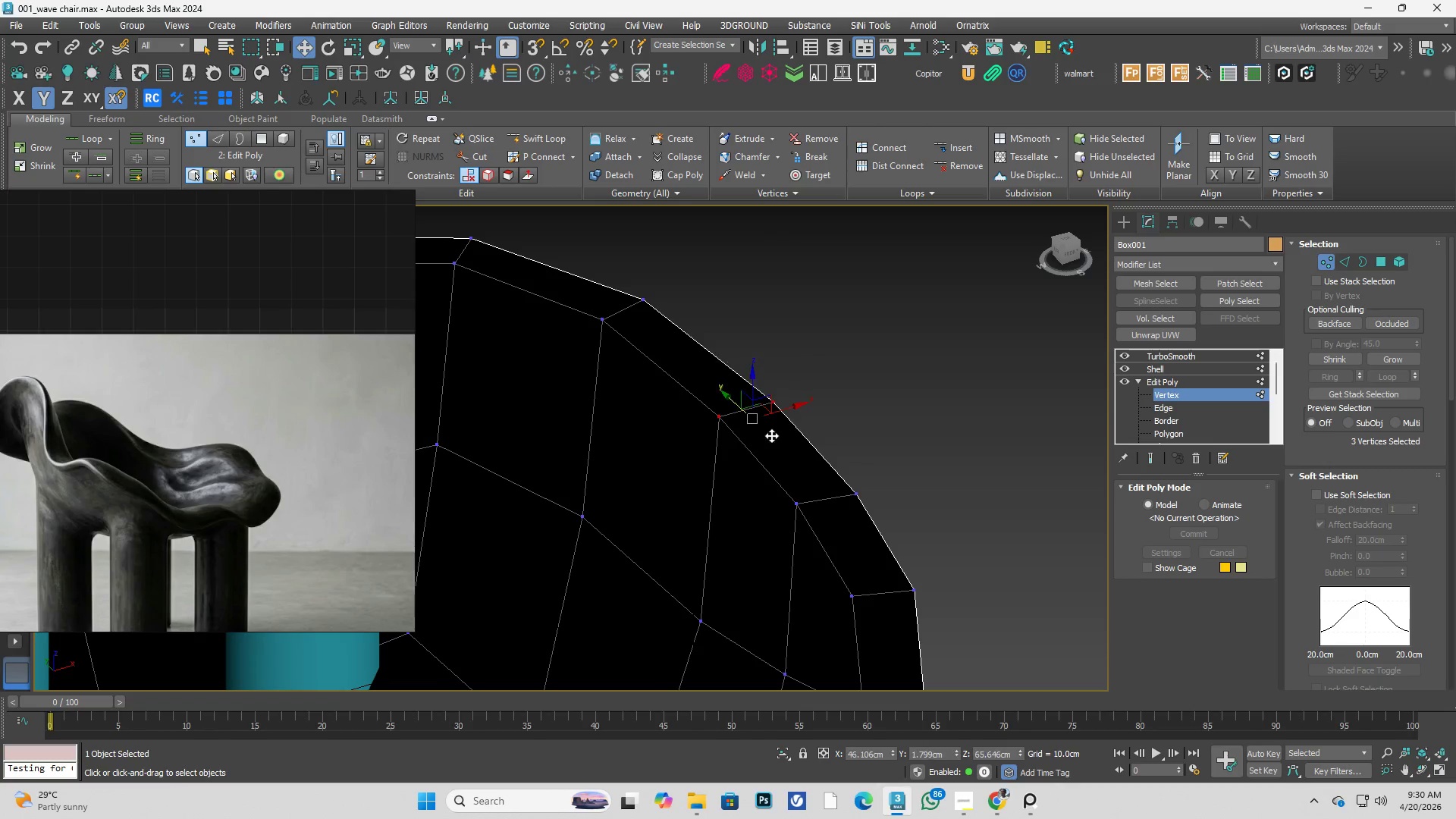 
scroll: coordinate [816, 430], scroll_direction: up, amount: 1.0
 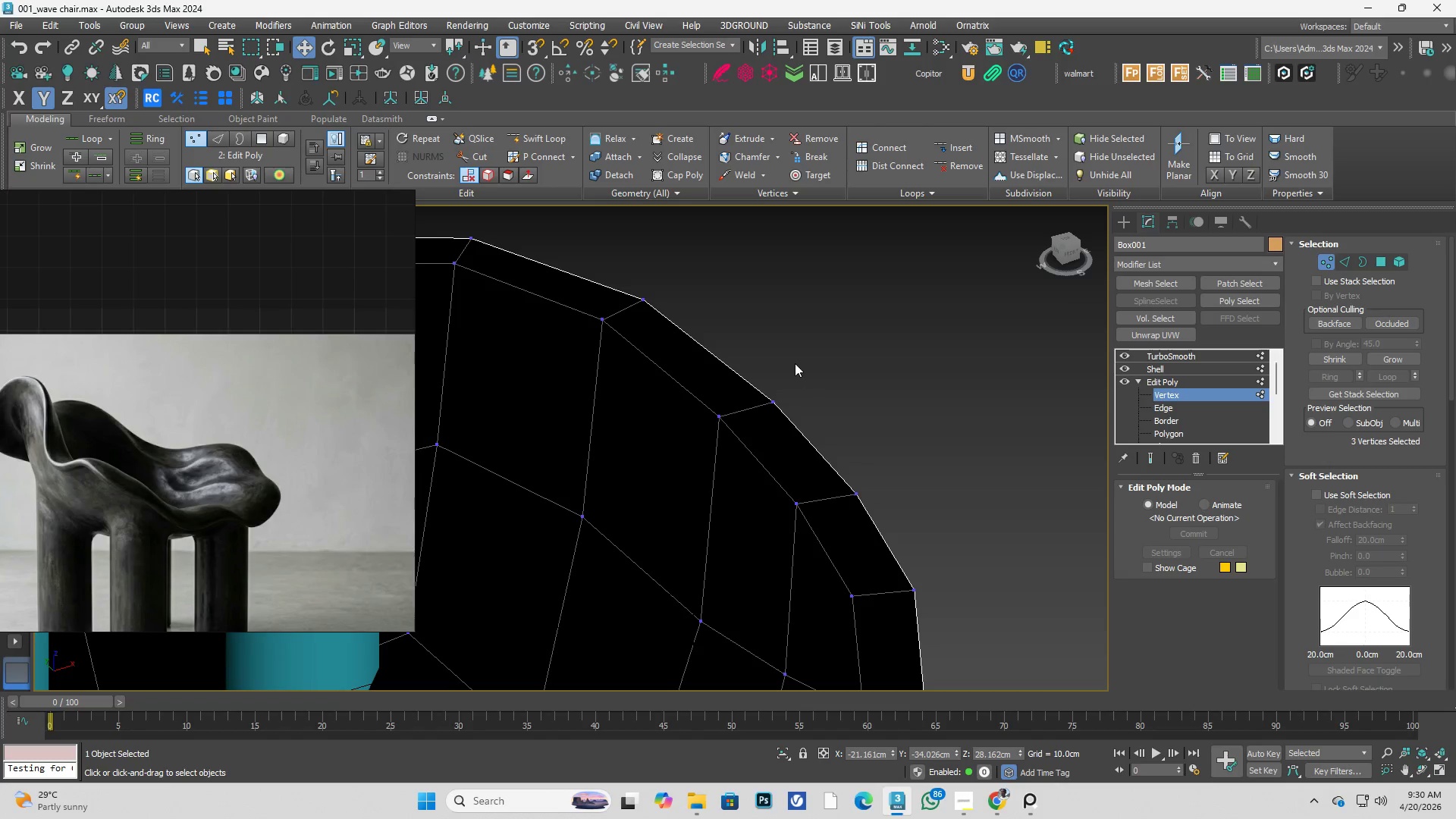 
hold_key(key=AltLeft, duration=0.39)
 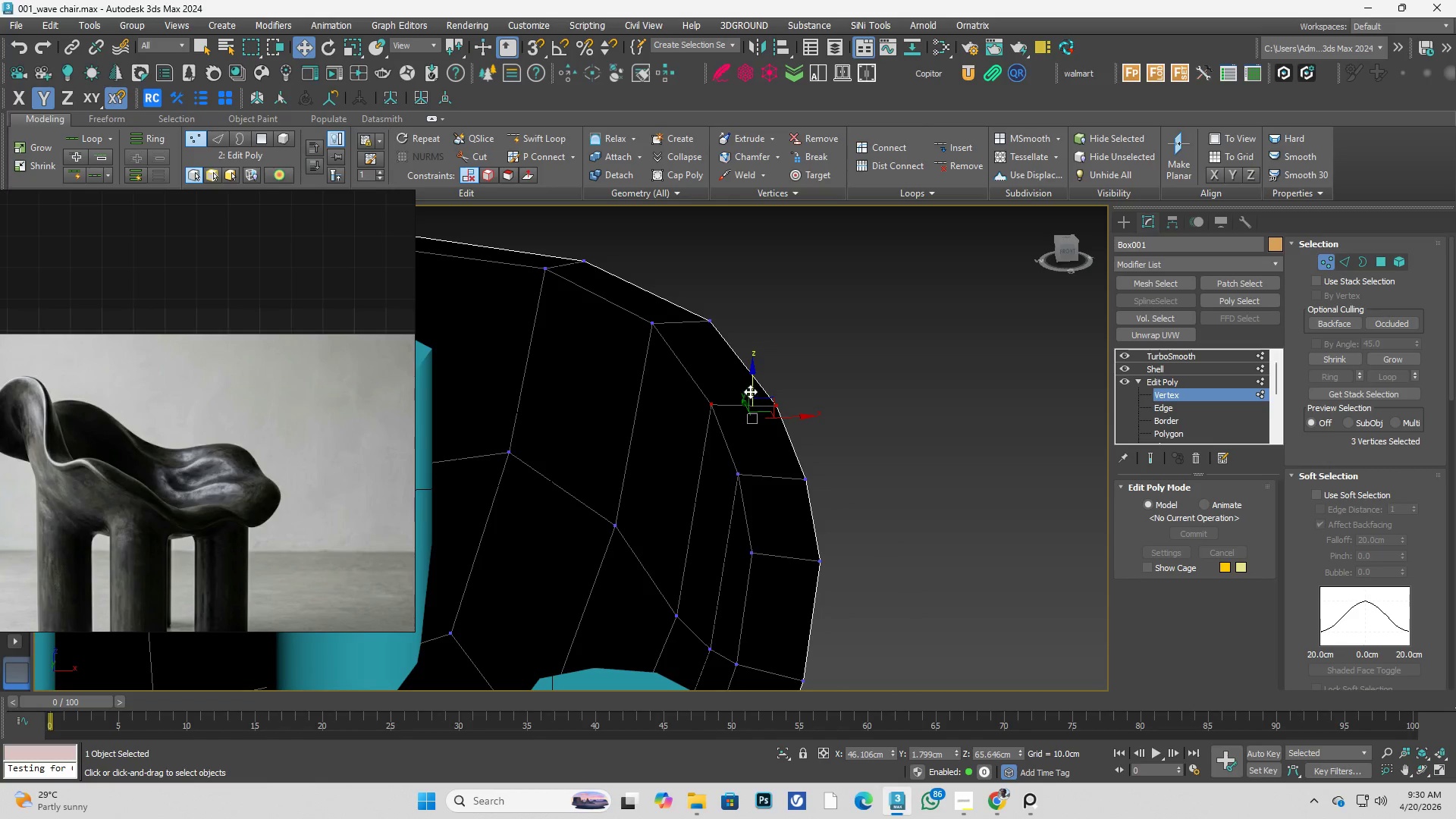 
left_click_drag(start_coordinate=[749, 391], to_coordinate=[766, 470])
 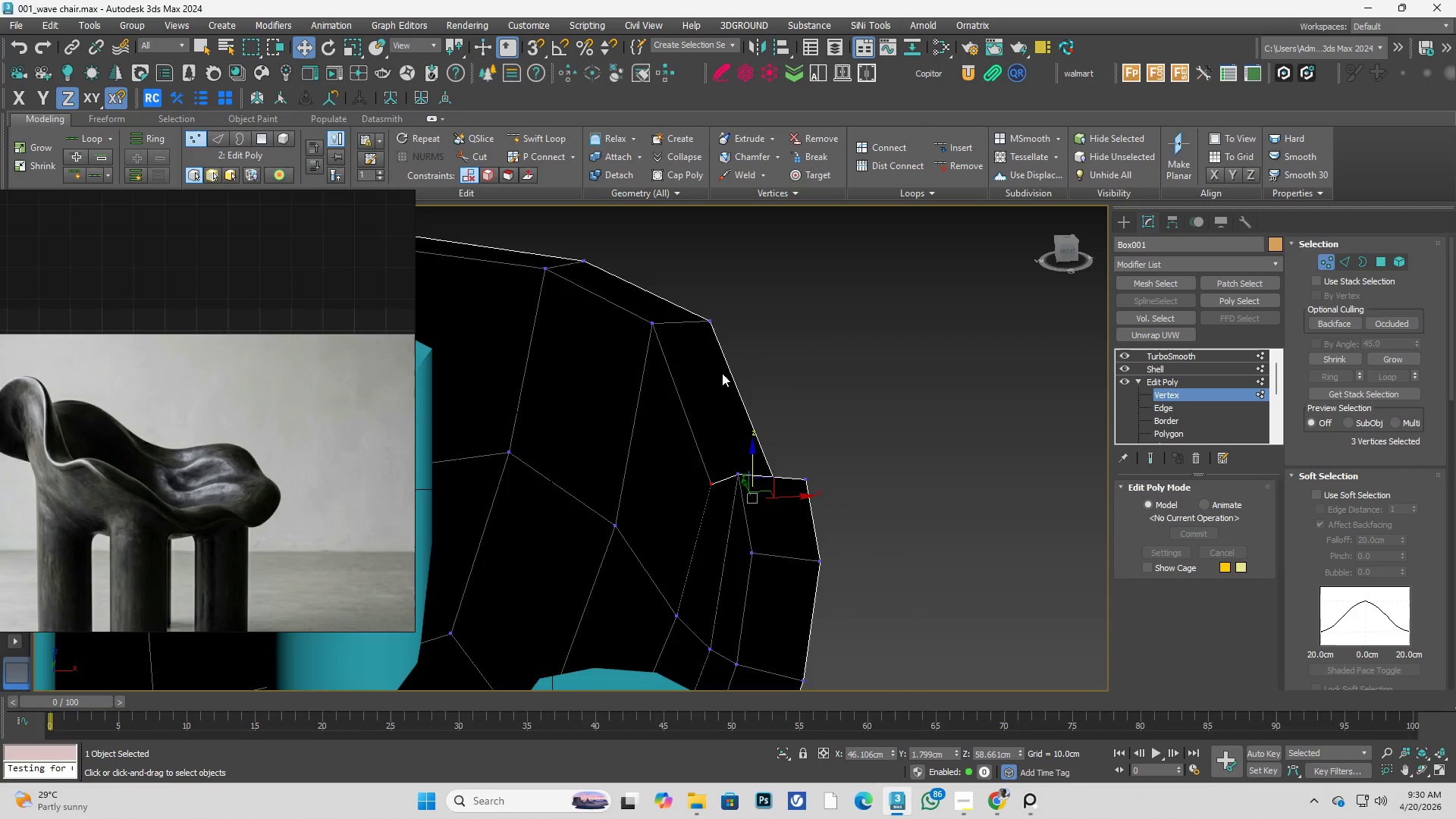 
hold_key(key=AltLeft, duration=0.59)
scroll: coordinate [772, 431], scroll_direction: down, amount: 2.0
 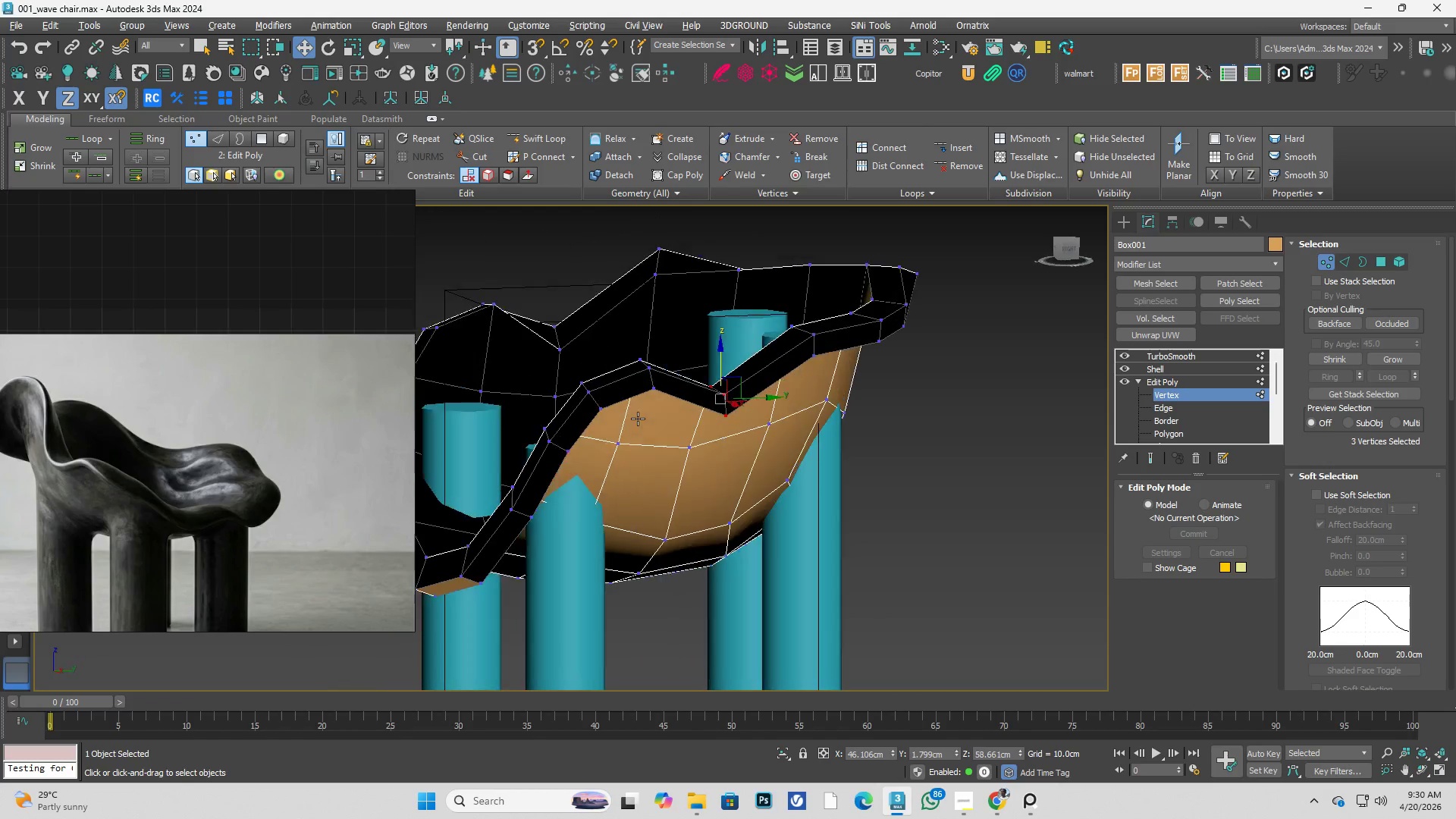 
hold_key(key=AltLeft, duration=0.39)
 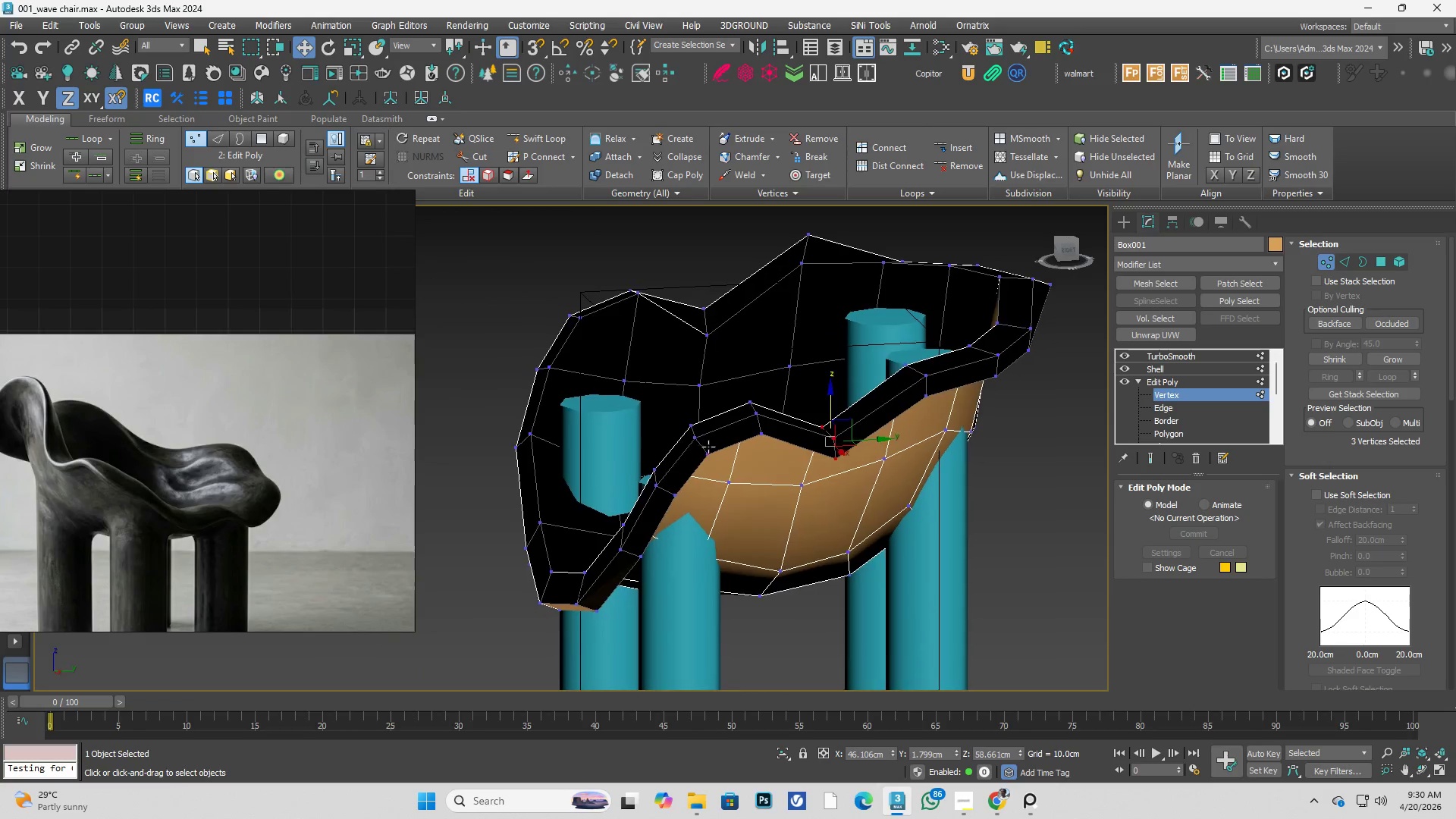 
key(Control+ControlLeft)
 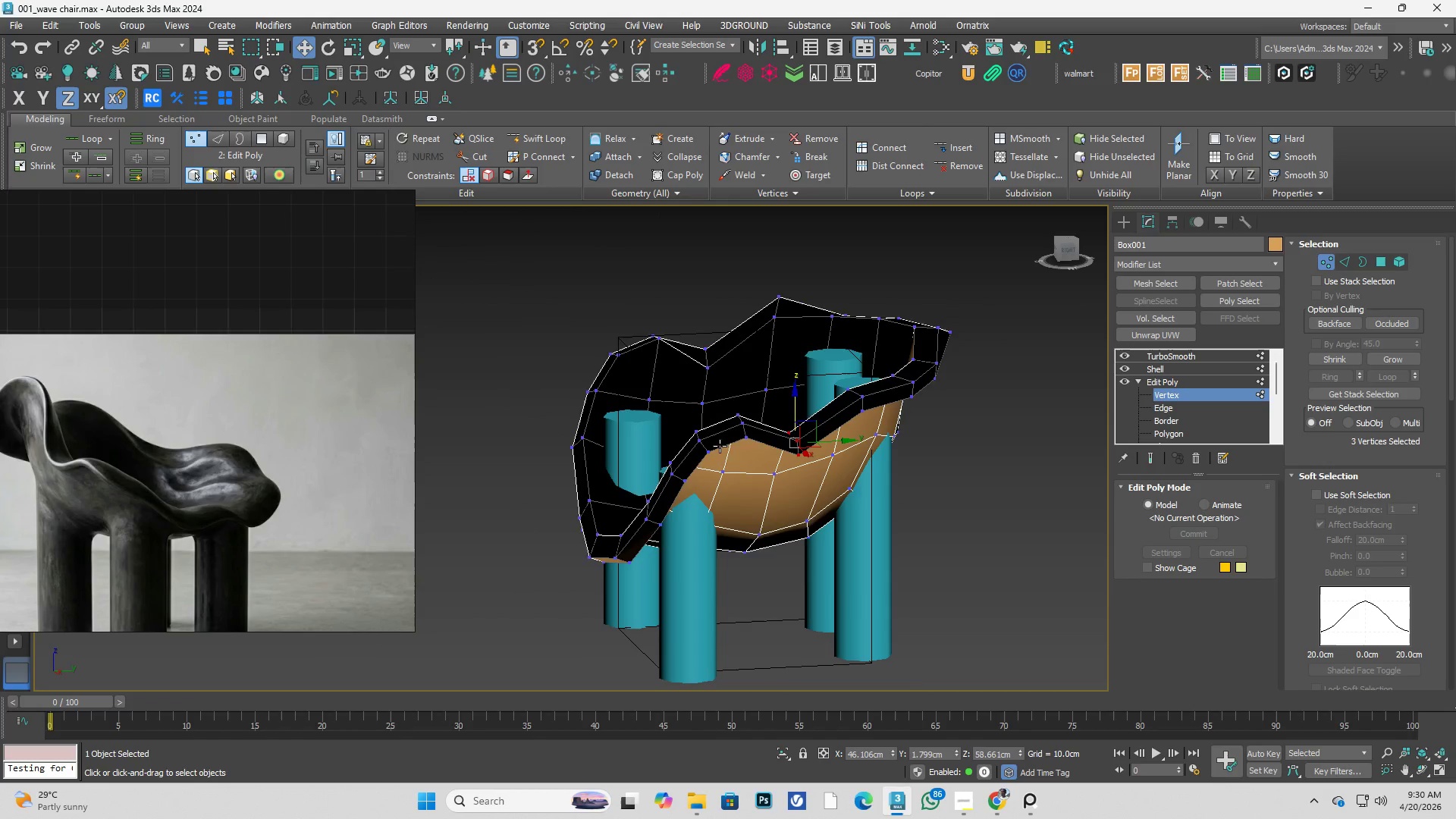 
key(Control+Space)
 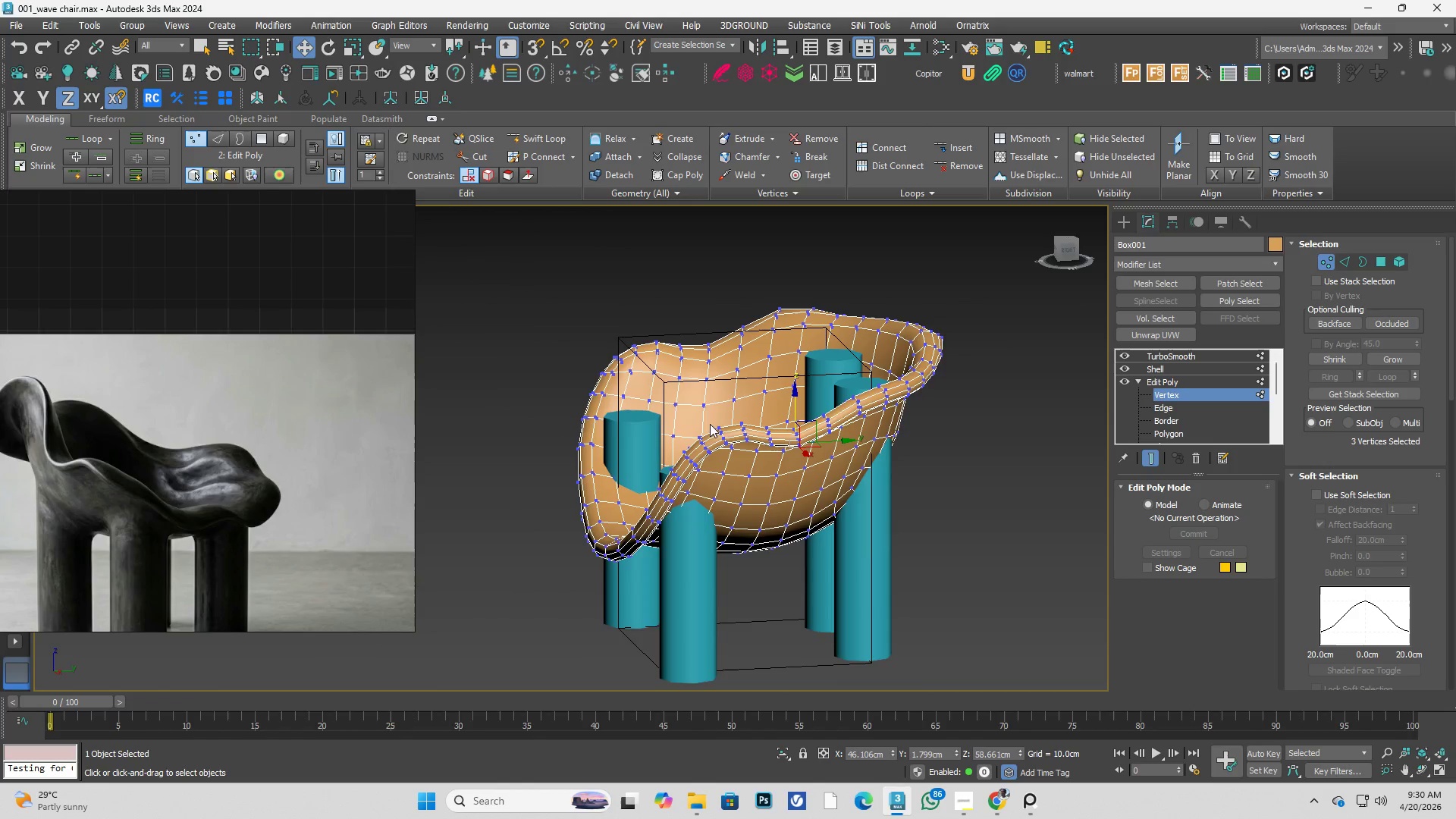 
scroll: coordinate [709, 447], scroll_direction: down, amount: 1.0
 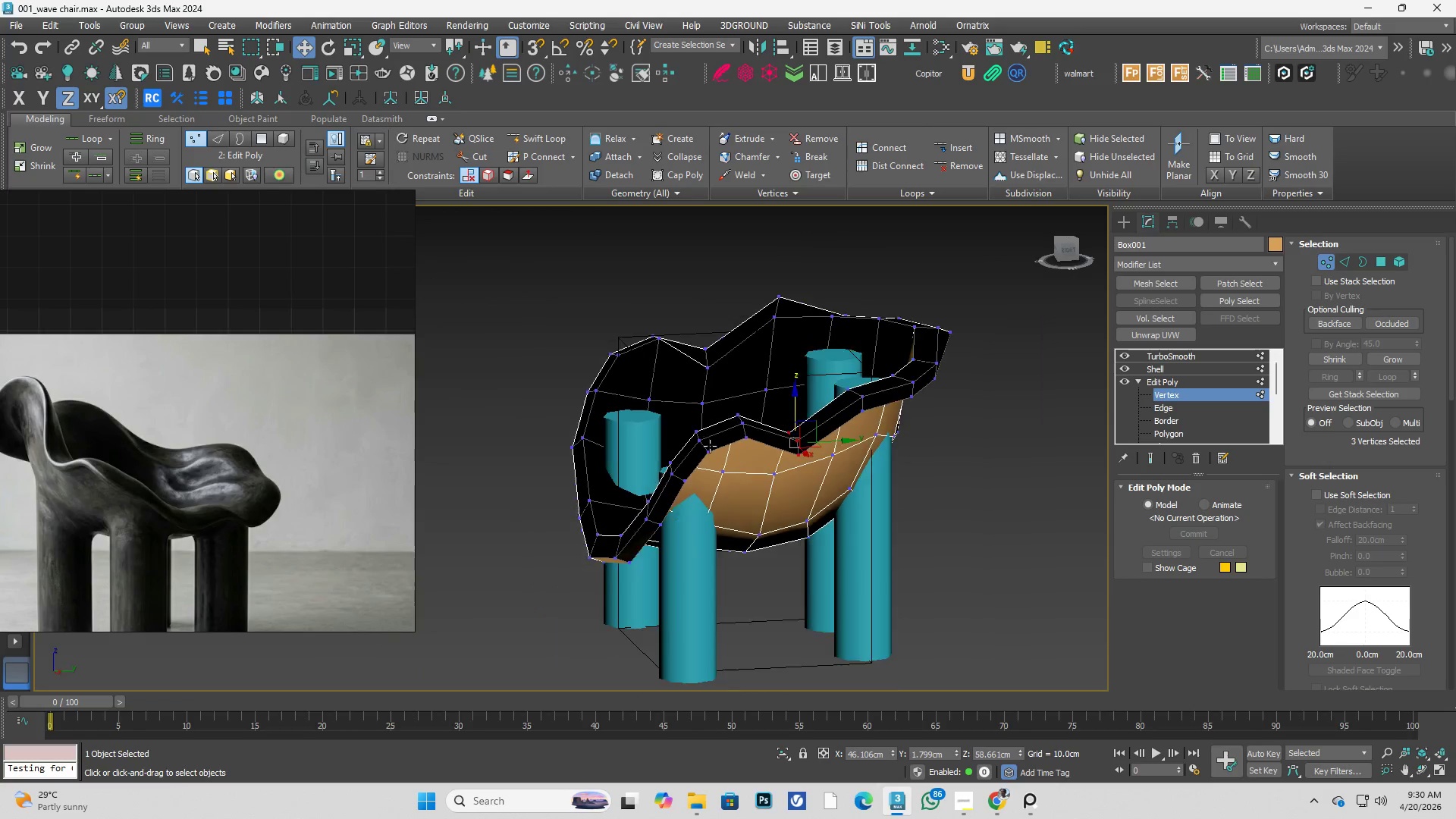 
hold_key(key=AltLeft, duration=2.55)
scroll: coordinate [725, 425], scroll_direction: none, amount: 0.0
 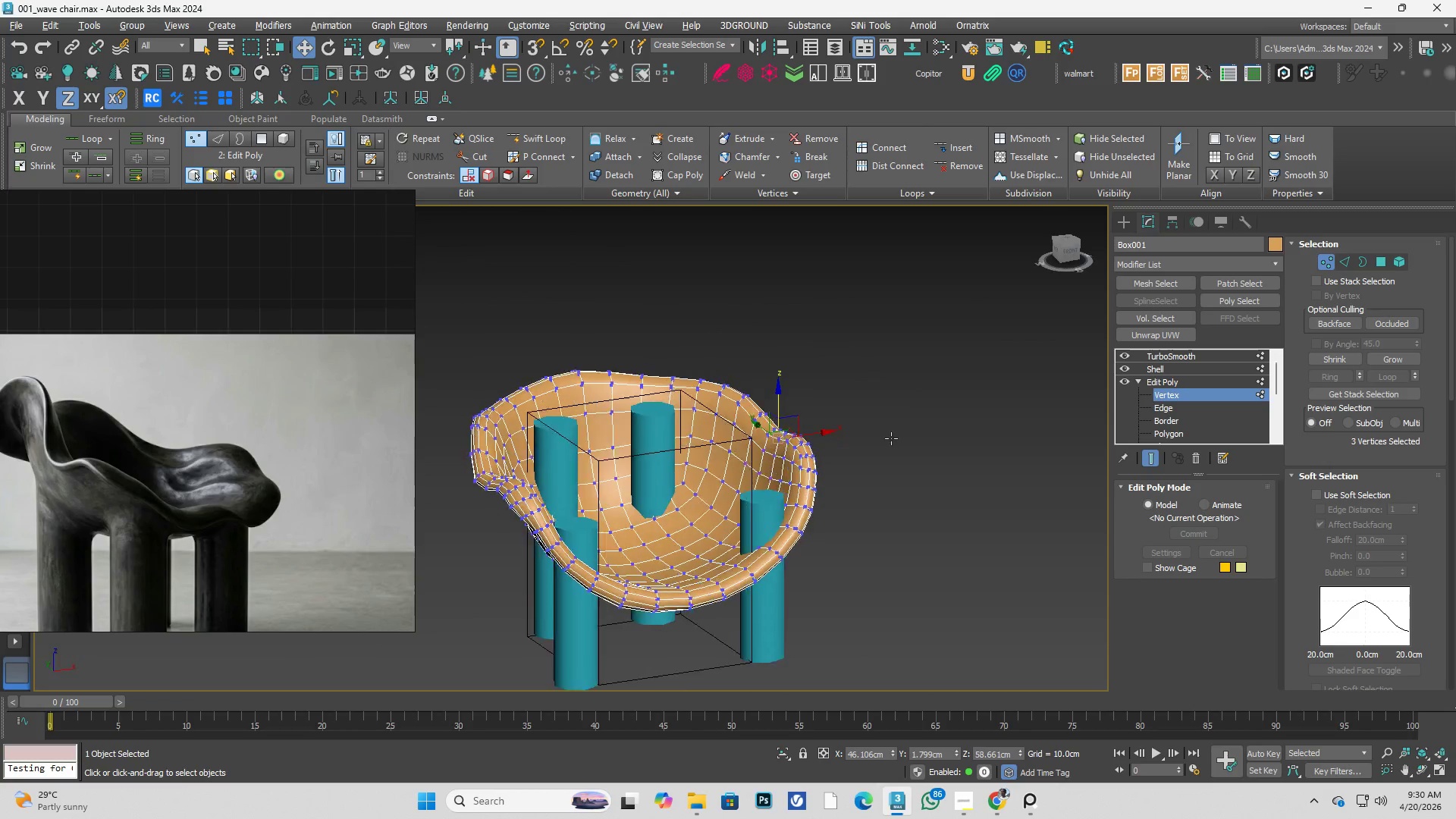 
hold_key(key=AltLeft, duration=0.38)
 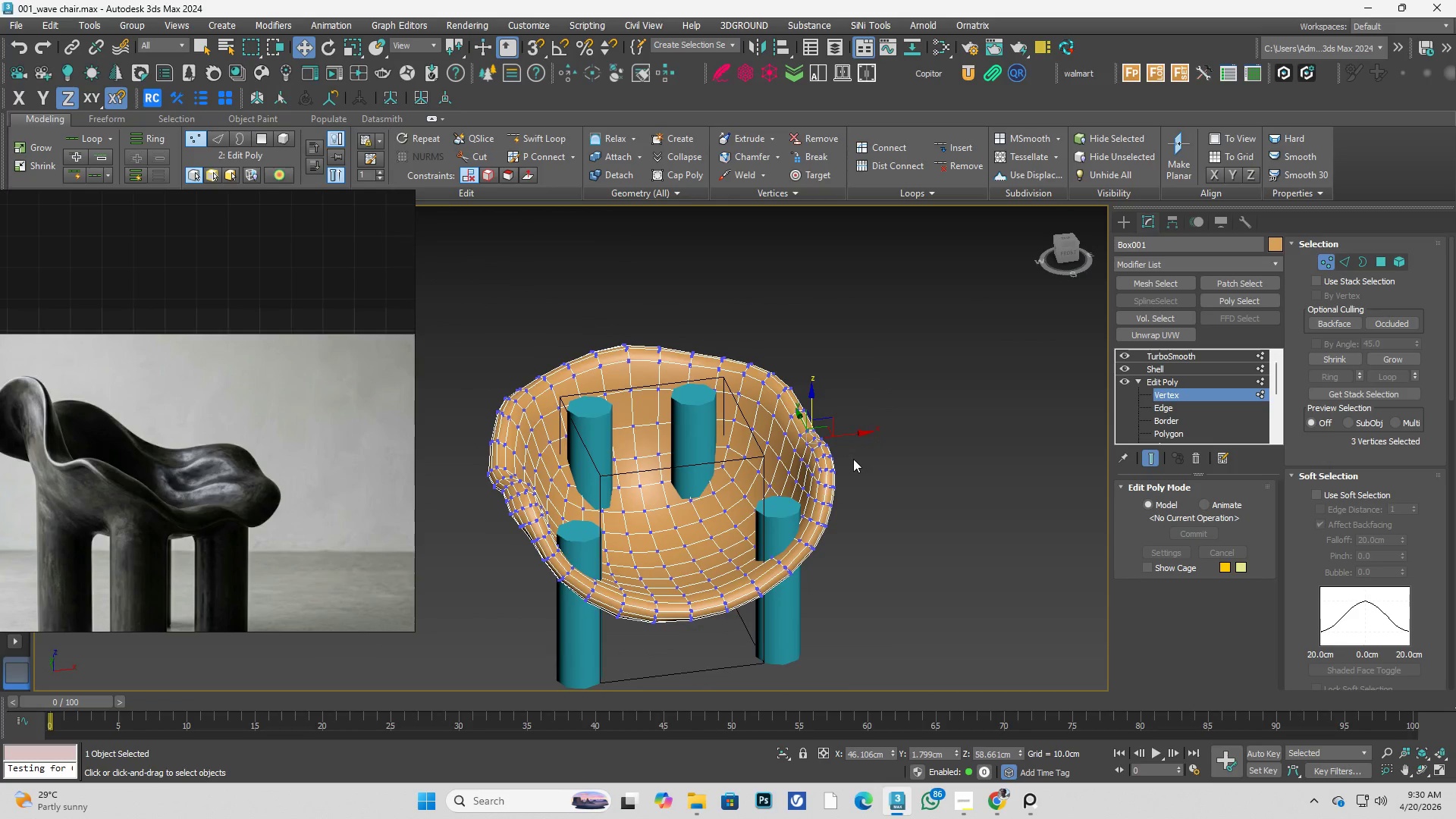 
key(Control+ControlLeft)
 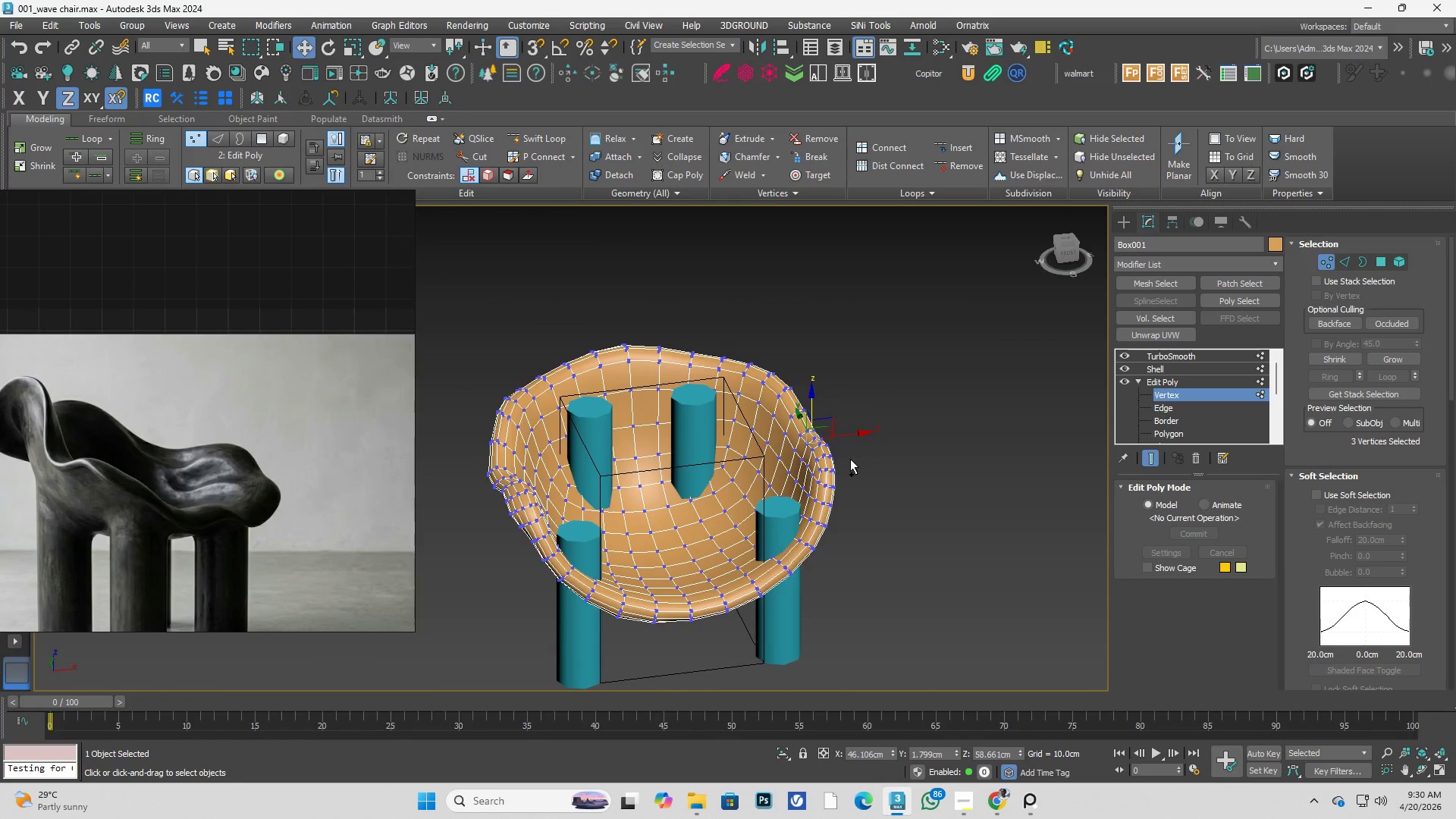 
key(Control+Space)
 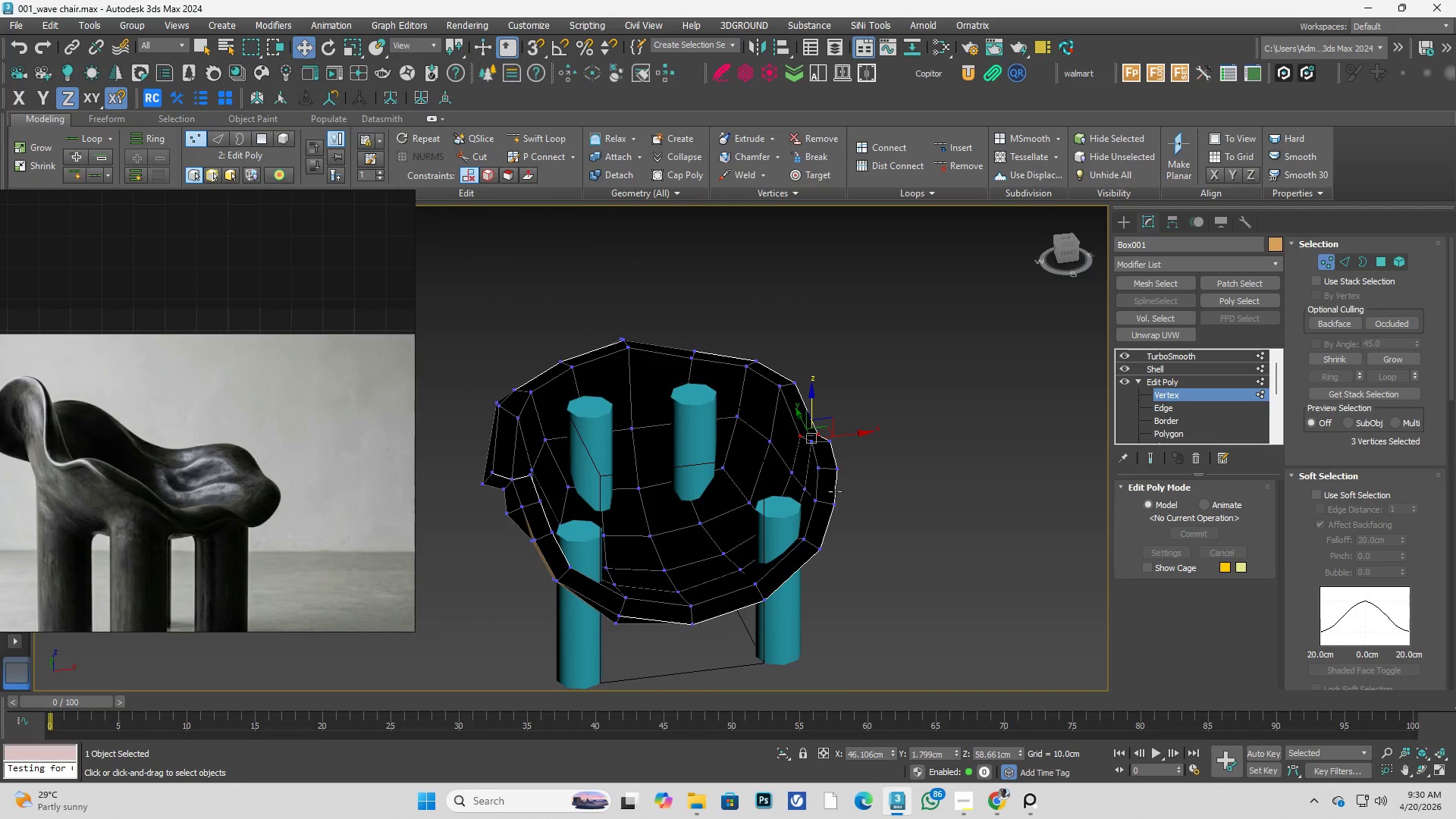 
hold_key(key=AltLeft, duration=0.38)
 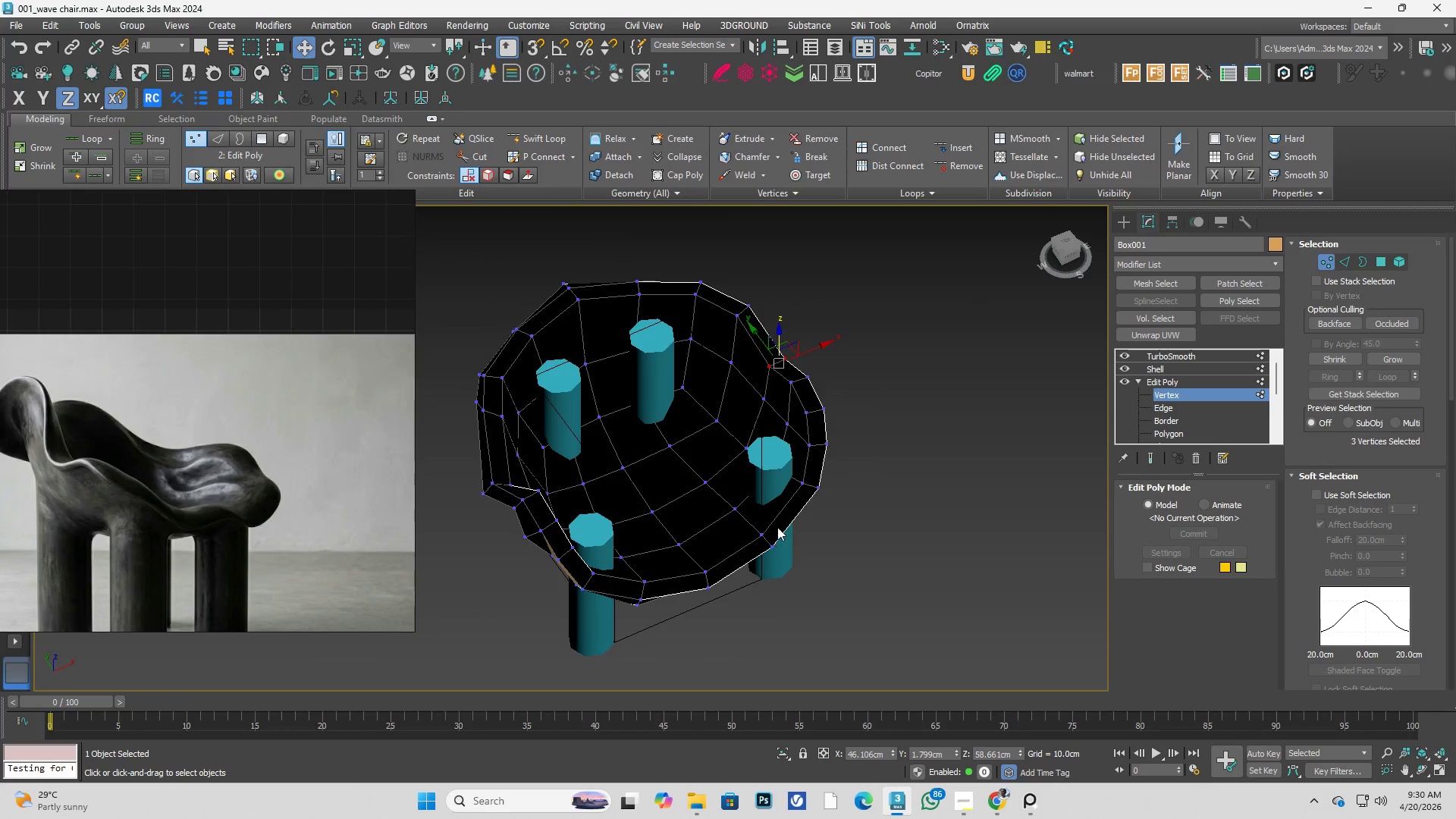 
left_click_drag(start_coordinate=[713, 634], to_coordinate=[834, 533])
 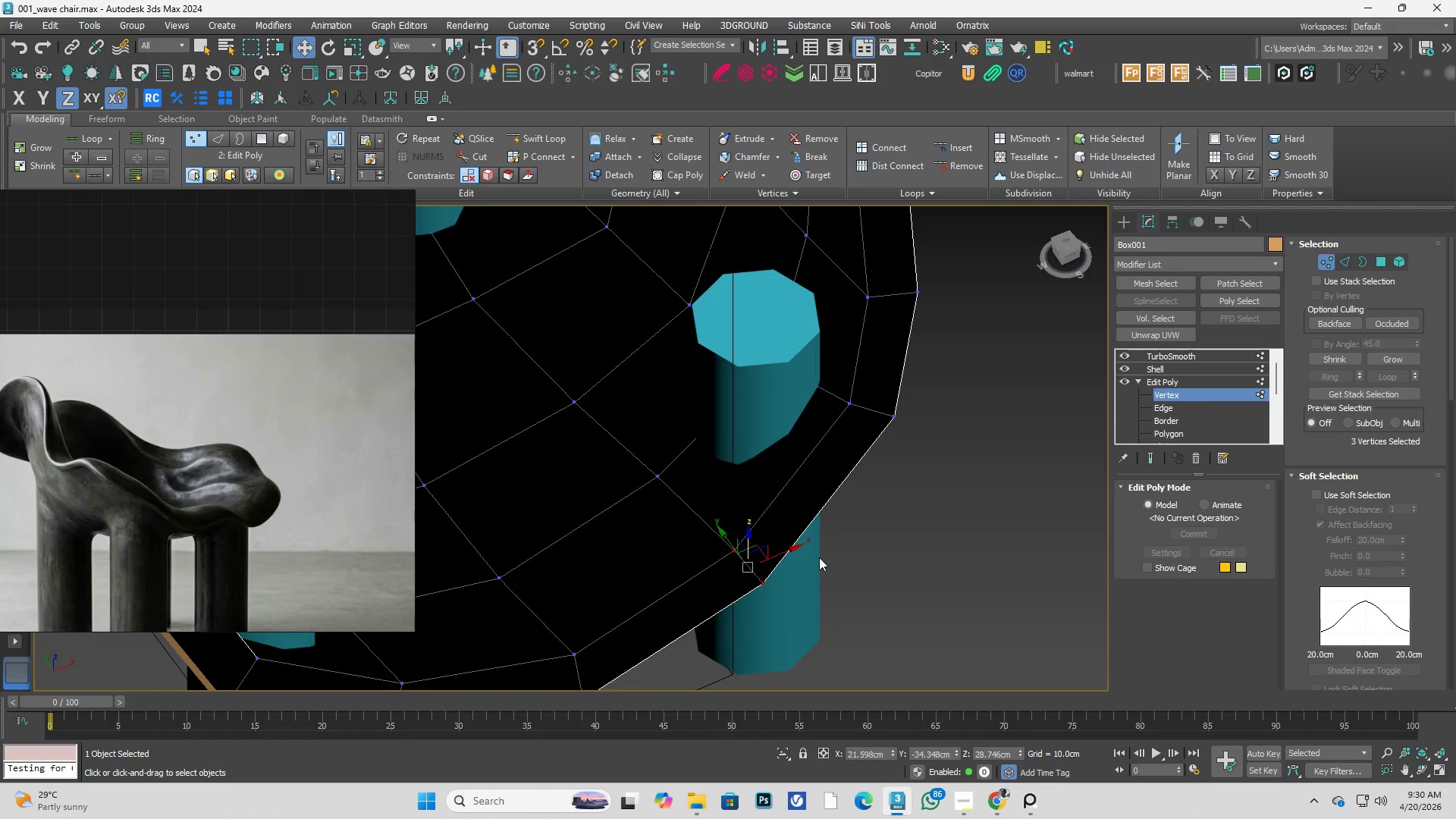 
scroll: coordinate [777, 527], scroll_direction: up, amount: 3.0
 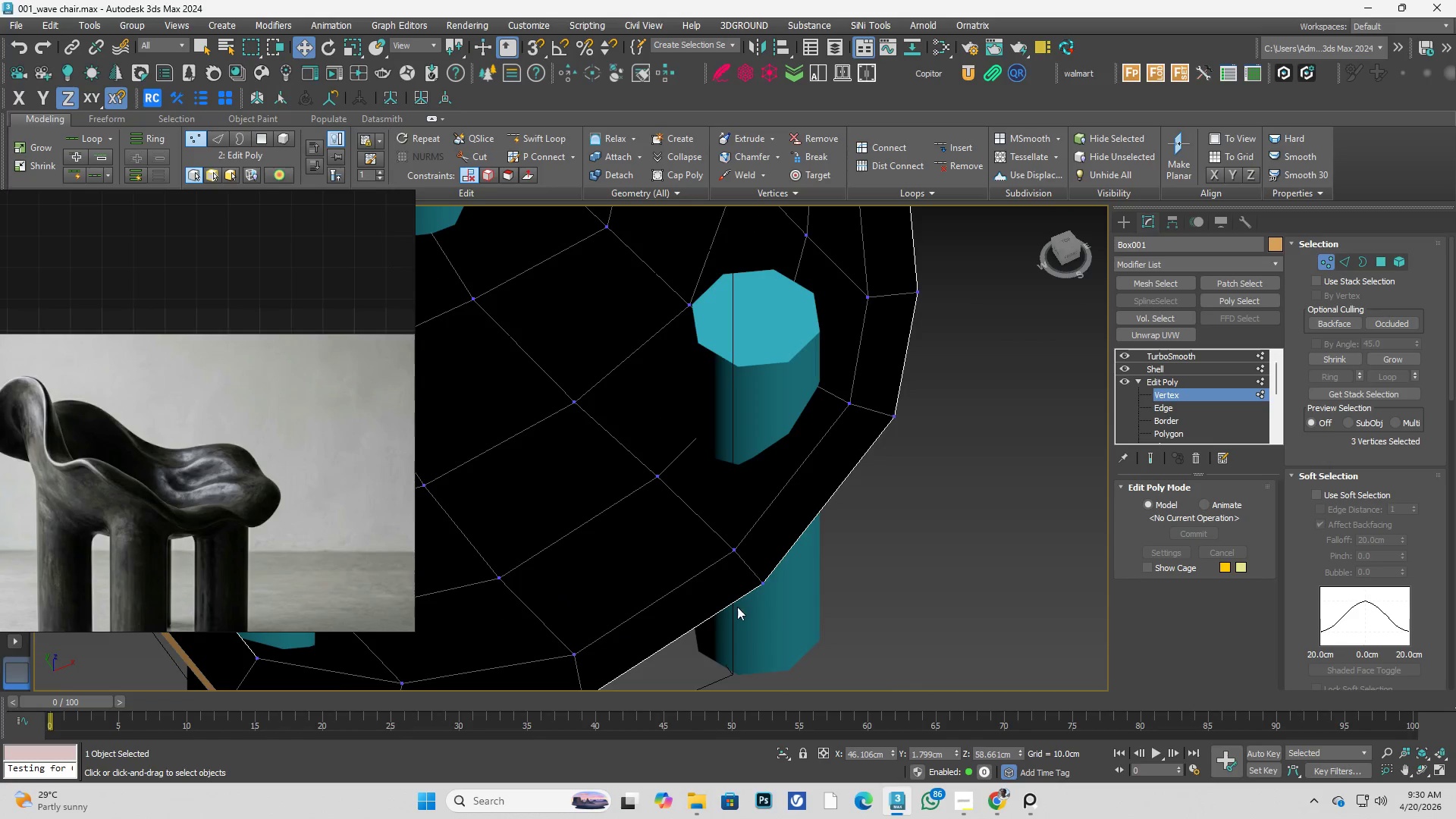 
hold_key(key=AltLeft, duration=0.33)
 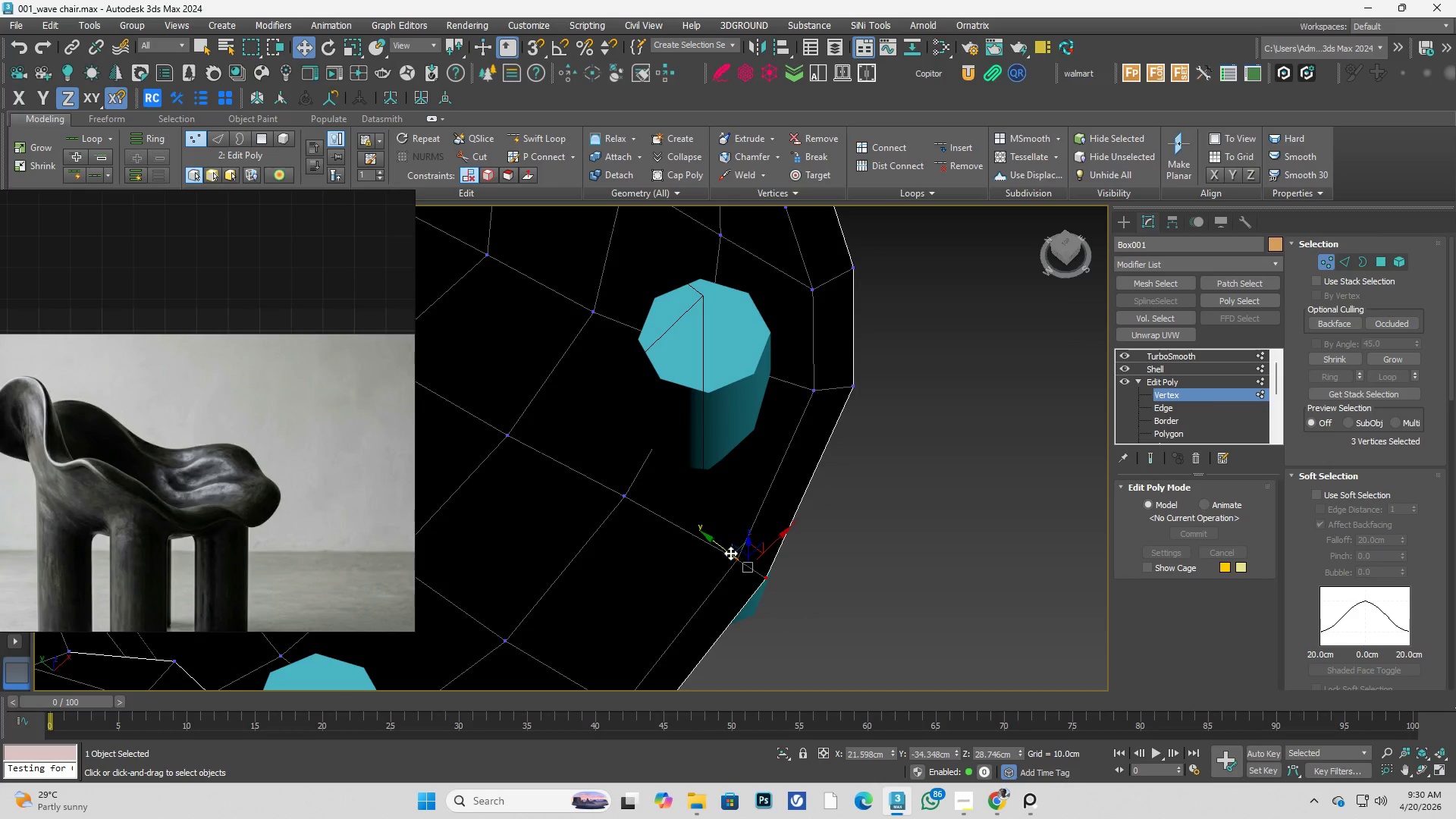 
left_click_drag(start_coordinate=[725, 549], to_coordinate=[770, 565])
 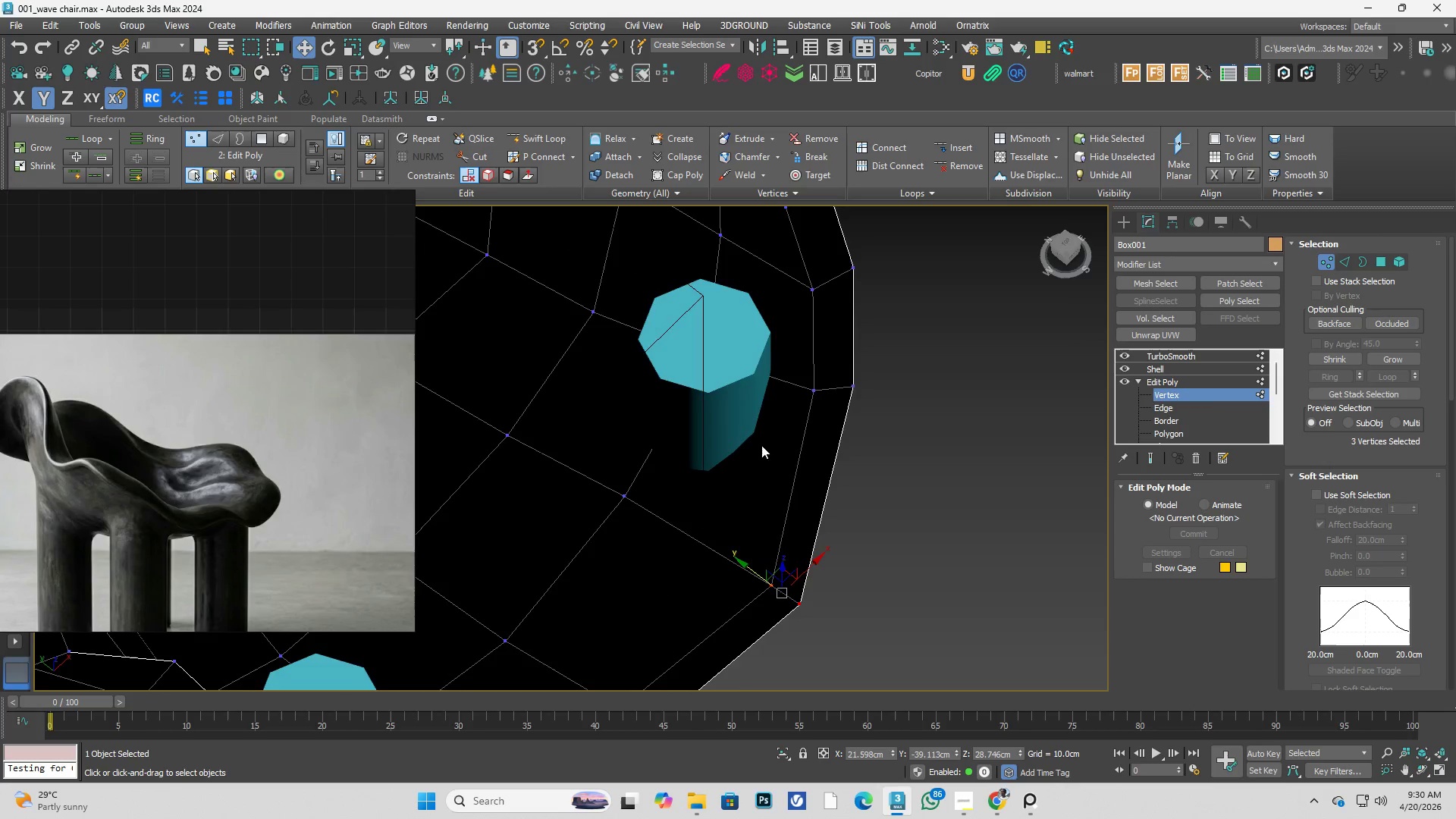 
key(Alt+AltLeft)
 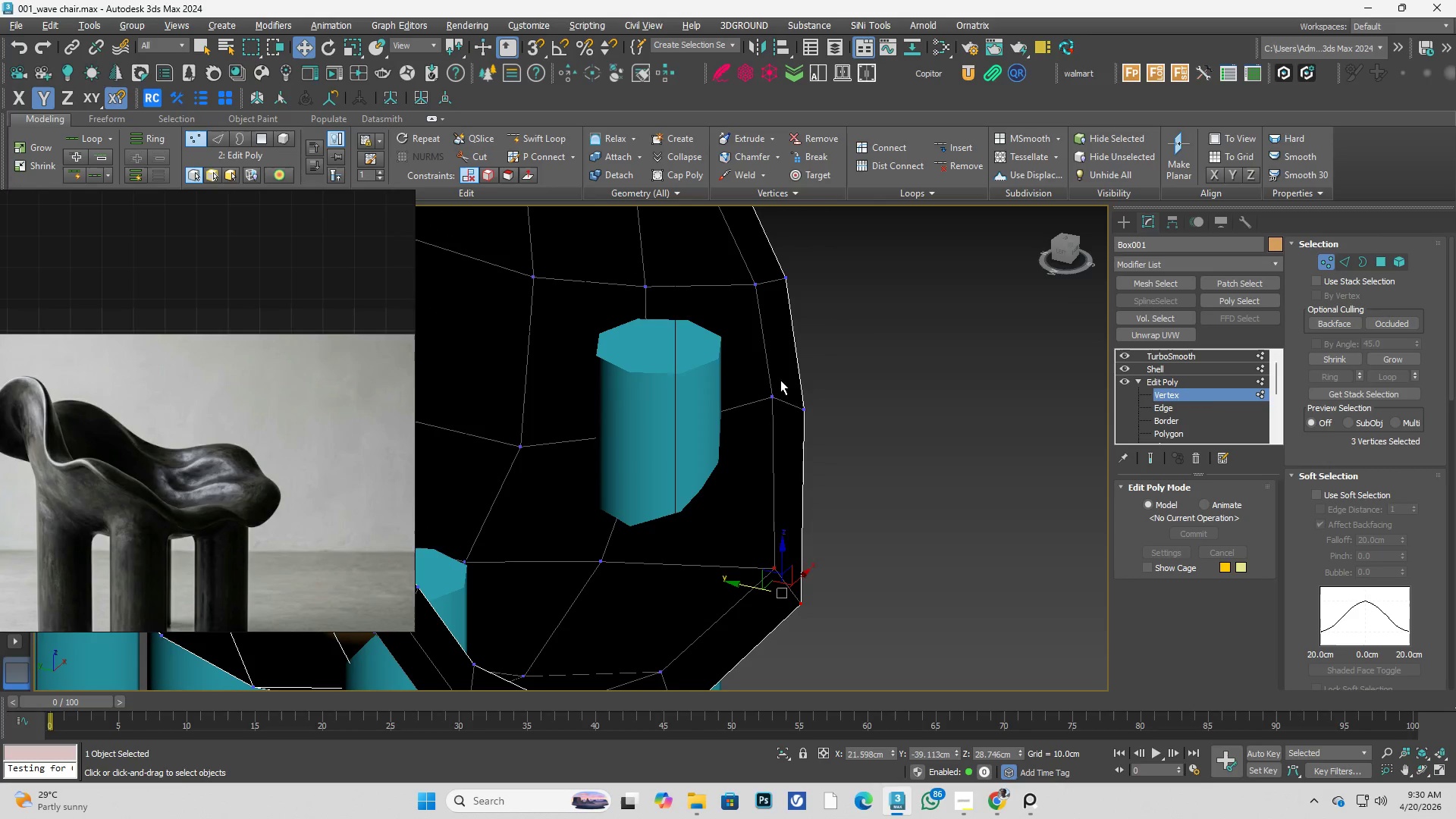 
key(Control+ControlLeft)
 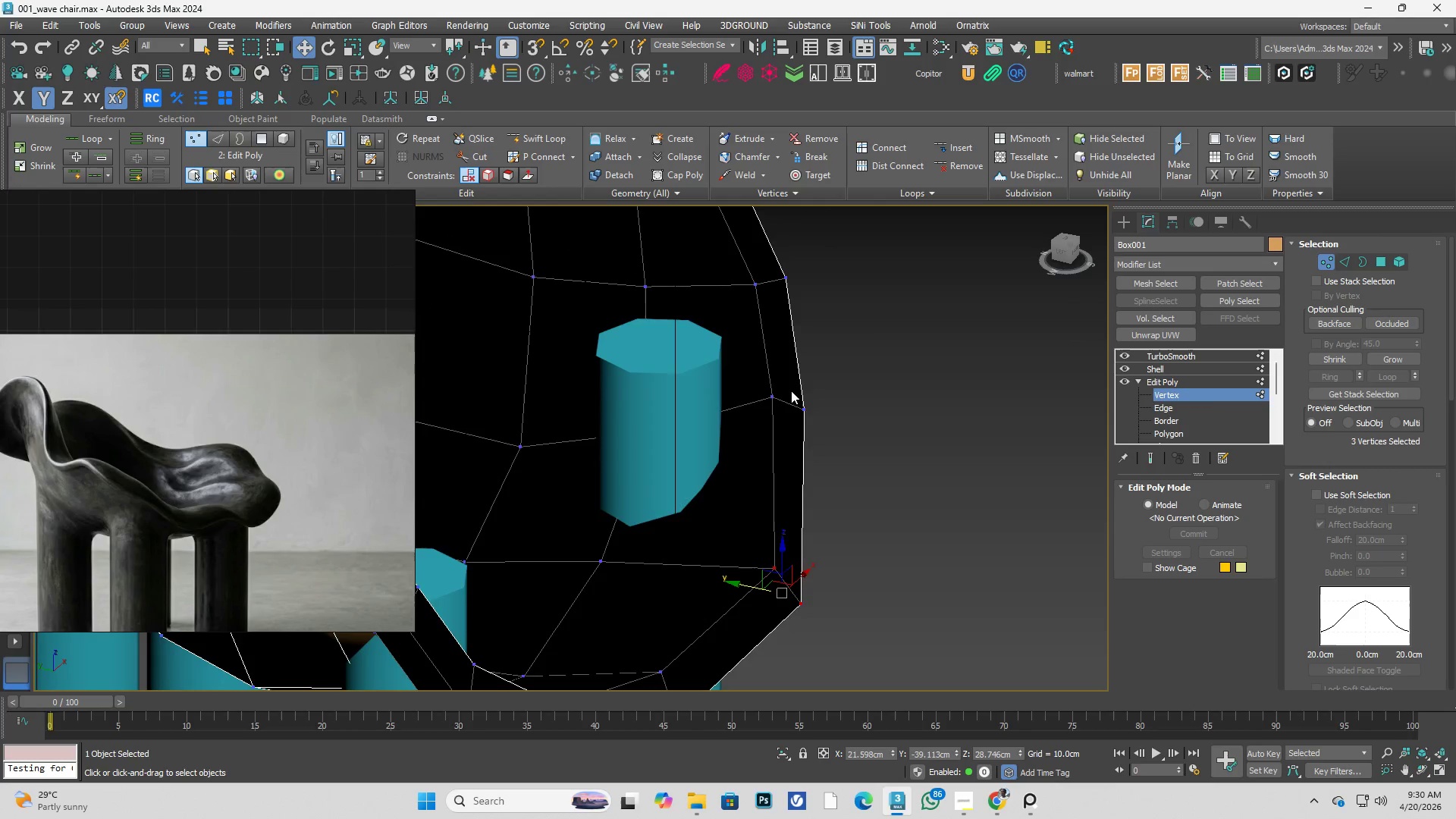 
key(Control+Space)
 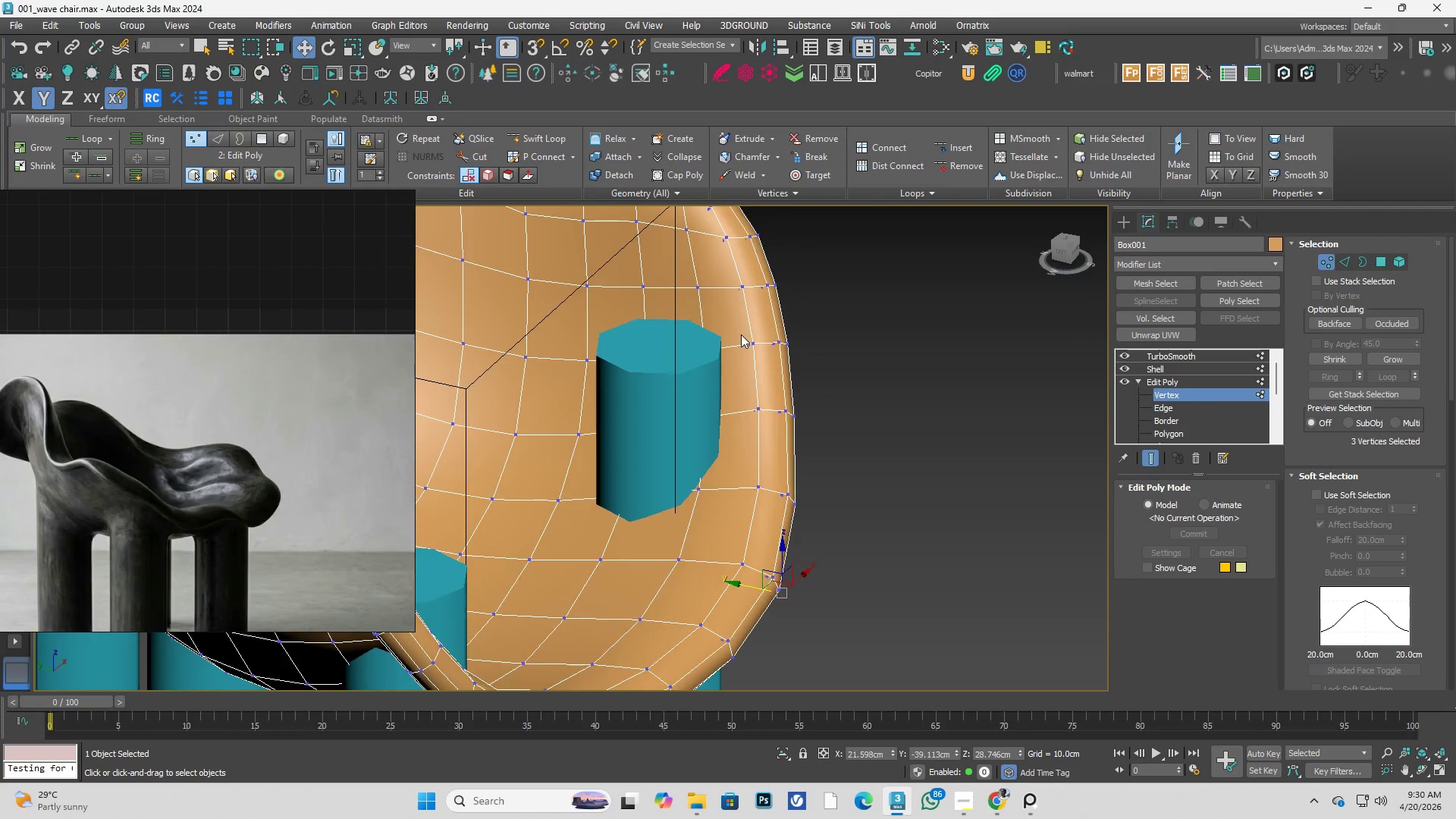 
hold_key(key=AltLeft, duration=1.94)
 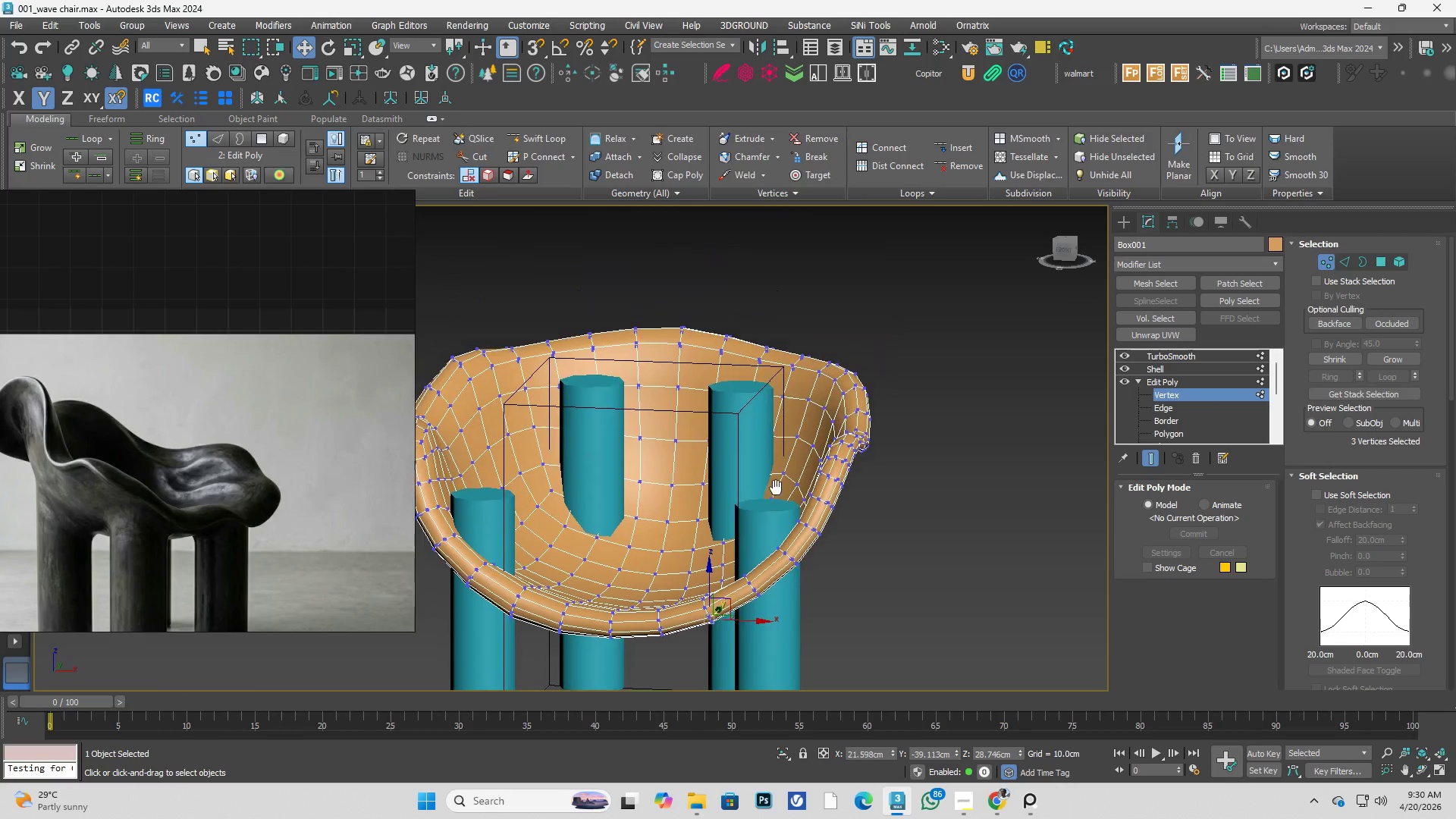 
scroll: coordinate [764, 357], scroll_direction: down, amount: 2.0
 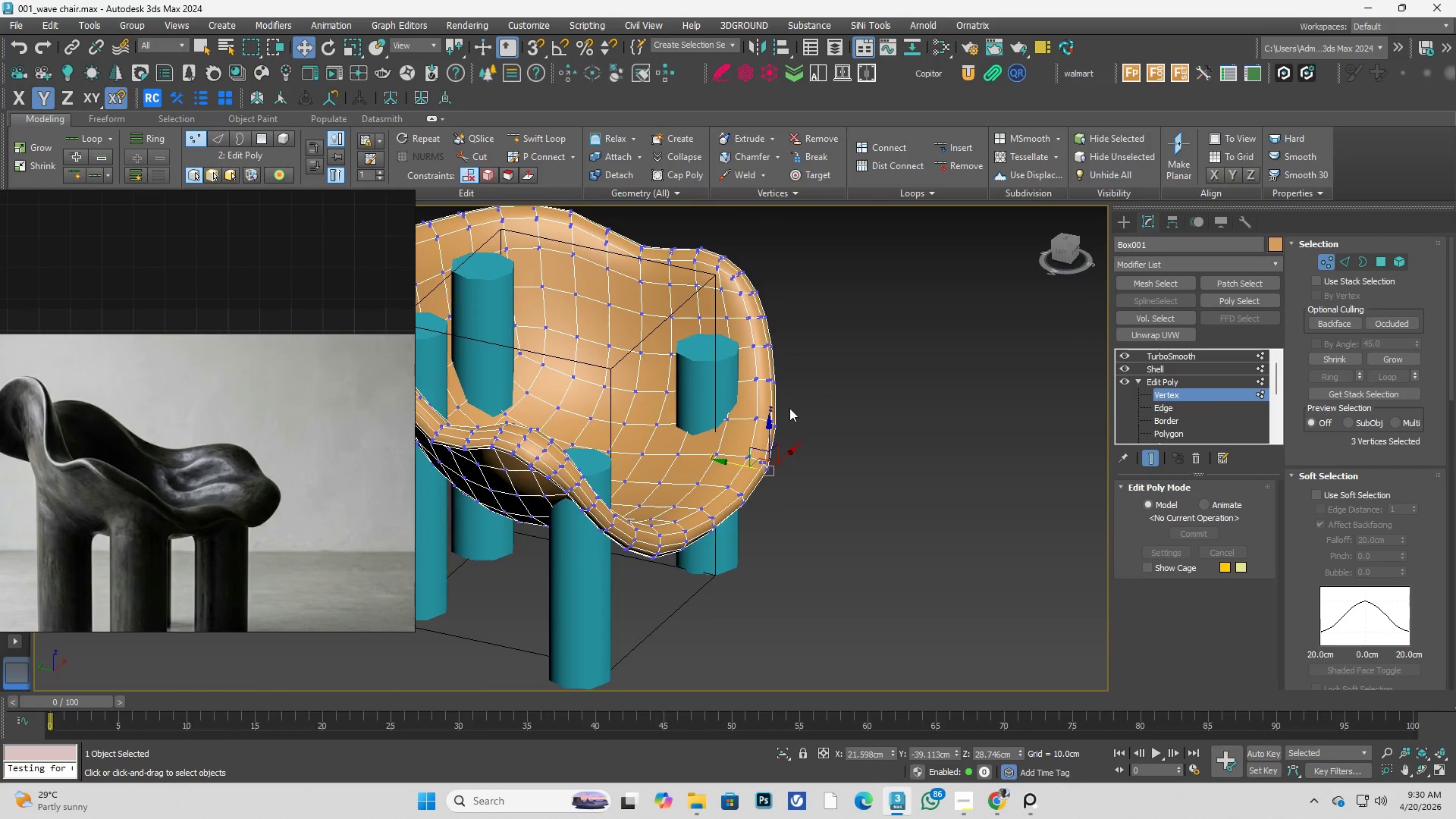 
hold_key(key=AltLeft, duration=1.31)
 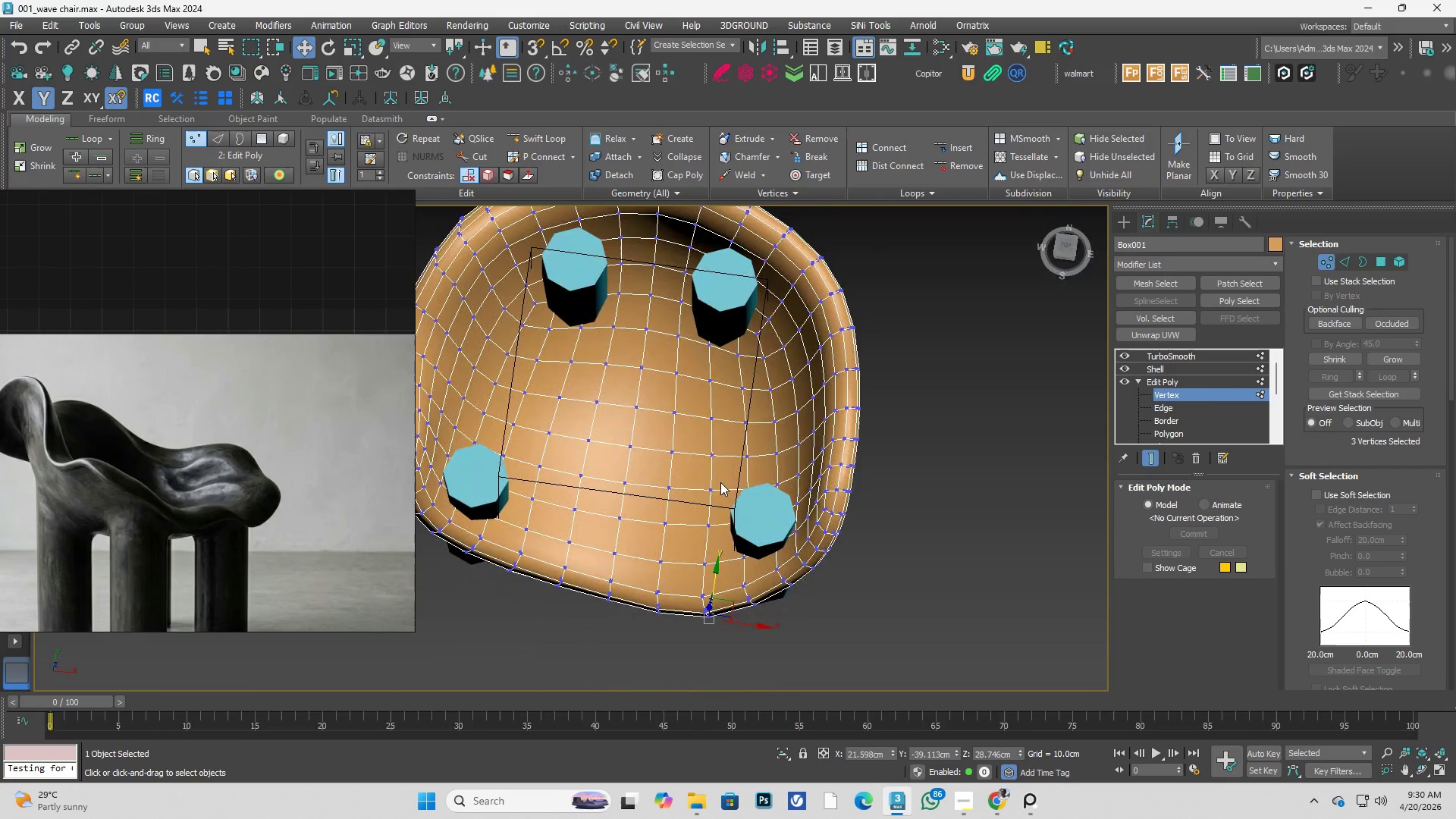 
key(Control+Z)
 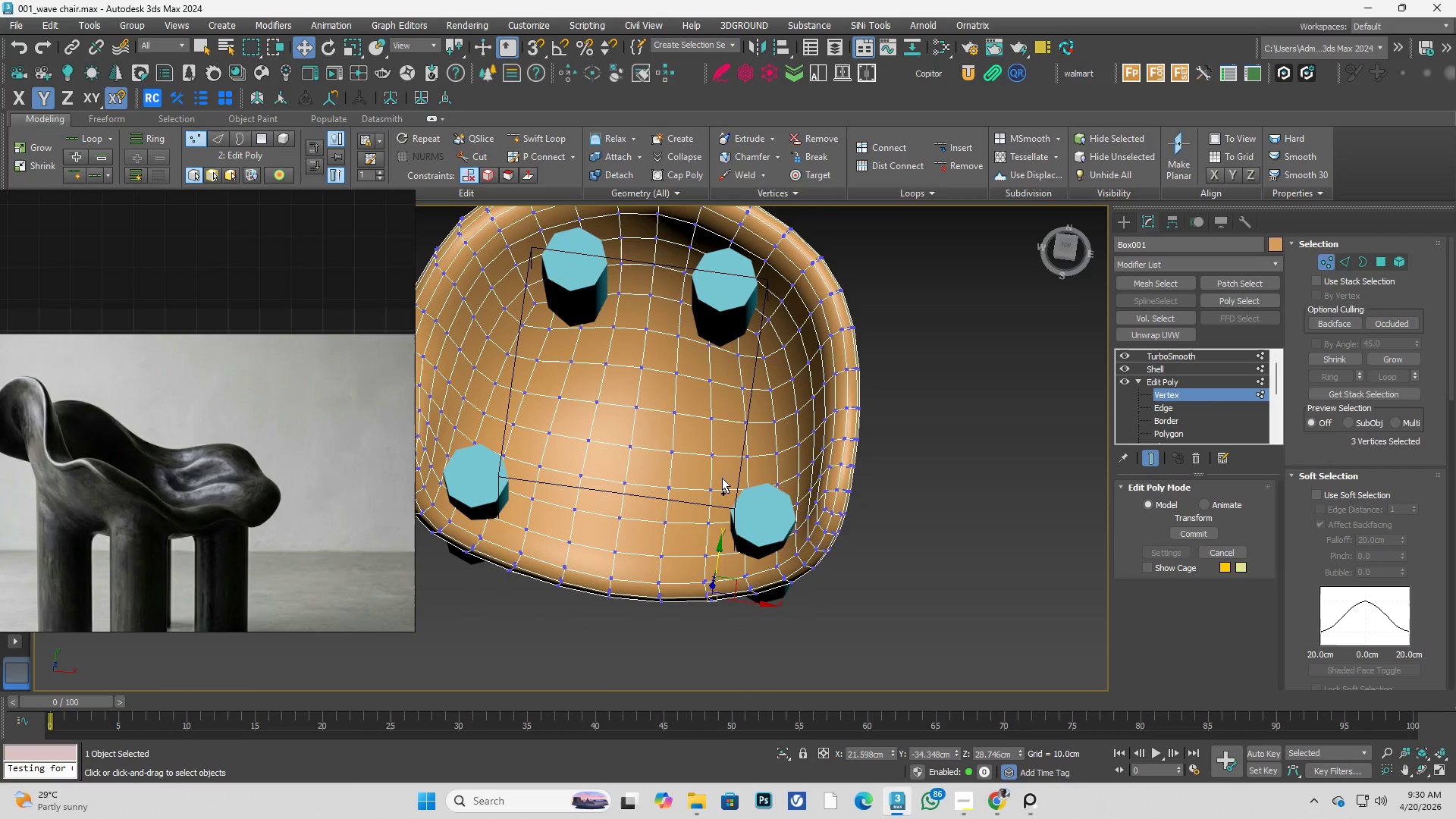 
hold_key(key=AltLeft, duration=0.42)
 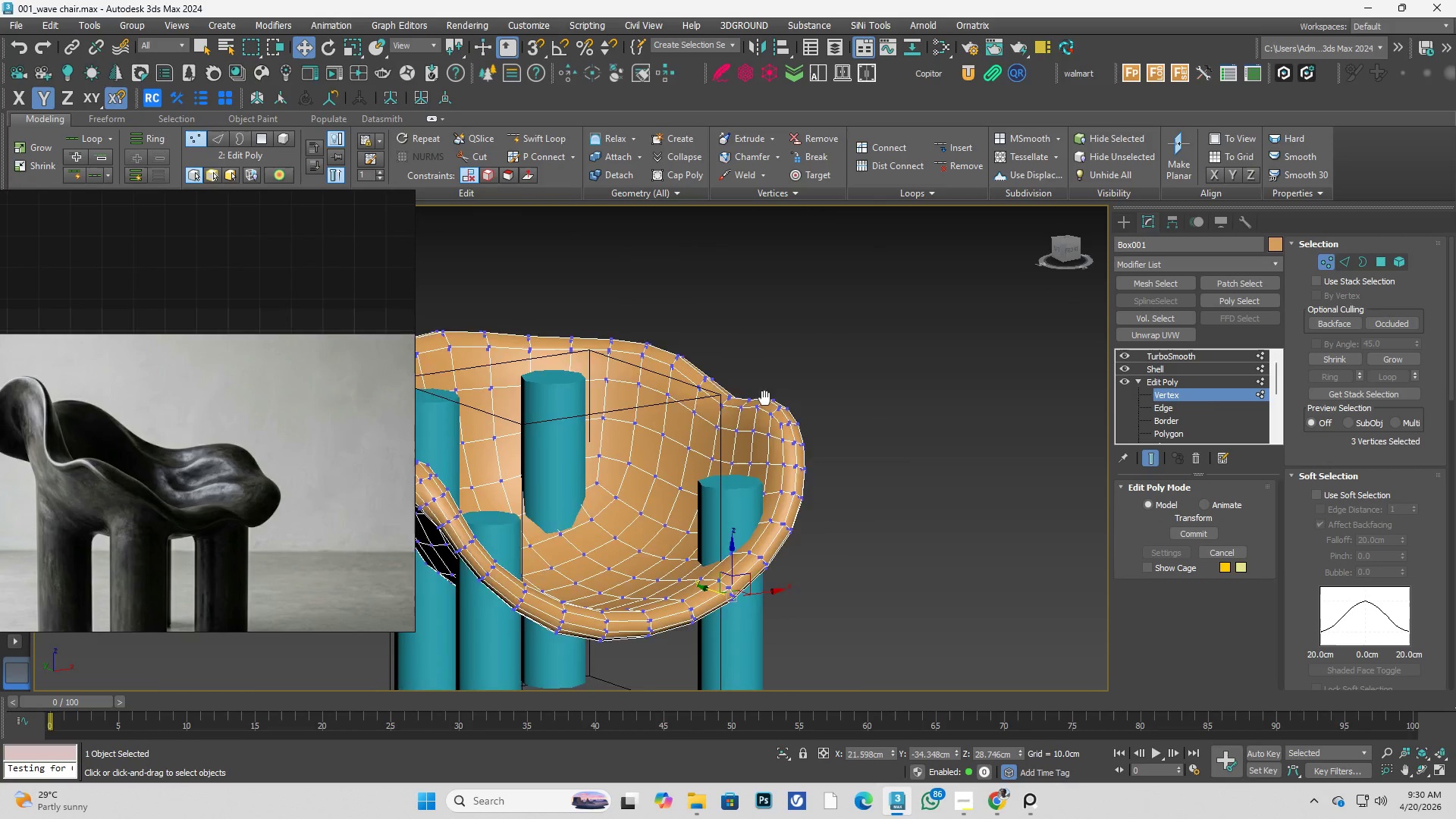 
key(Control+ControlLeft)
 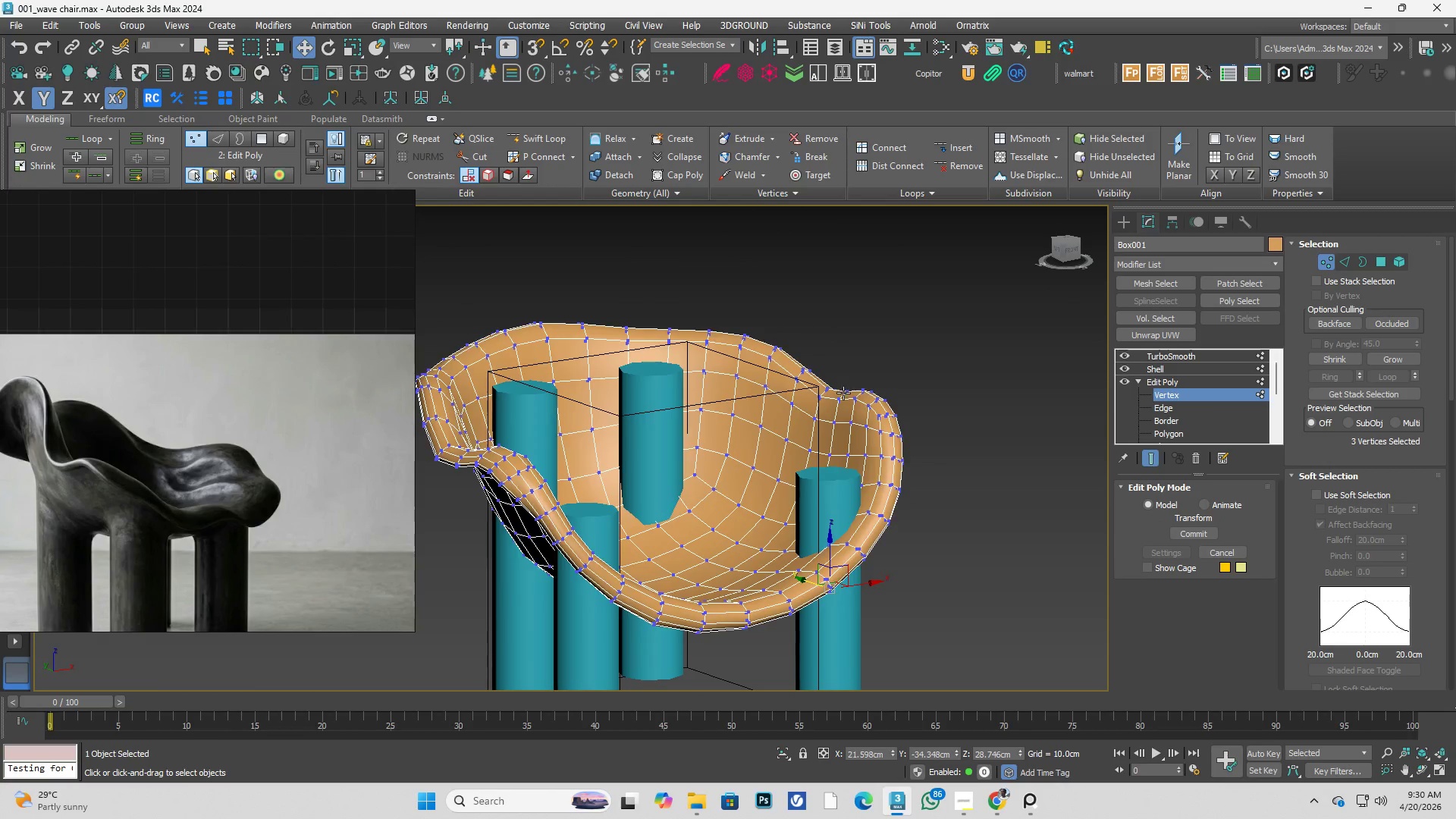 
key(Control+Space)
 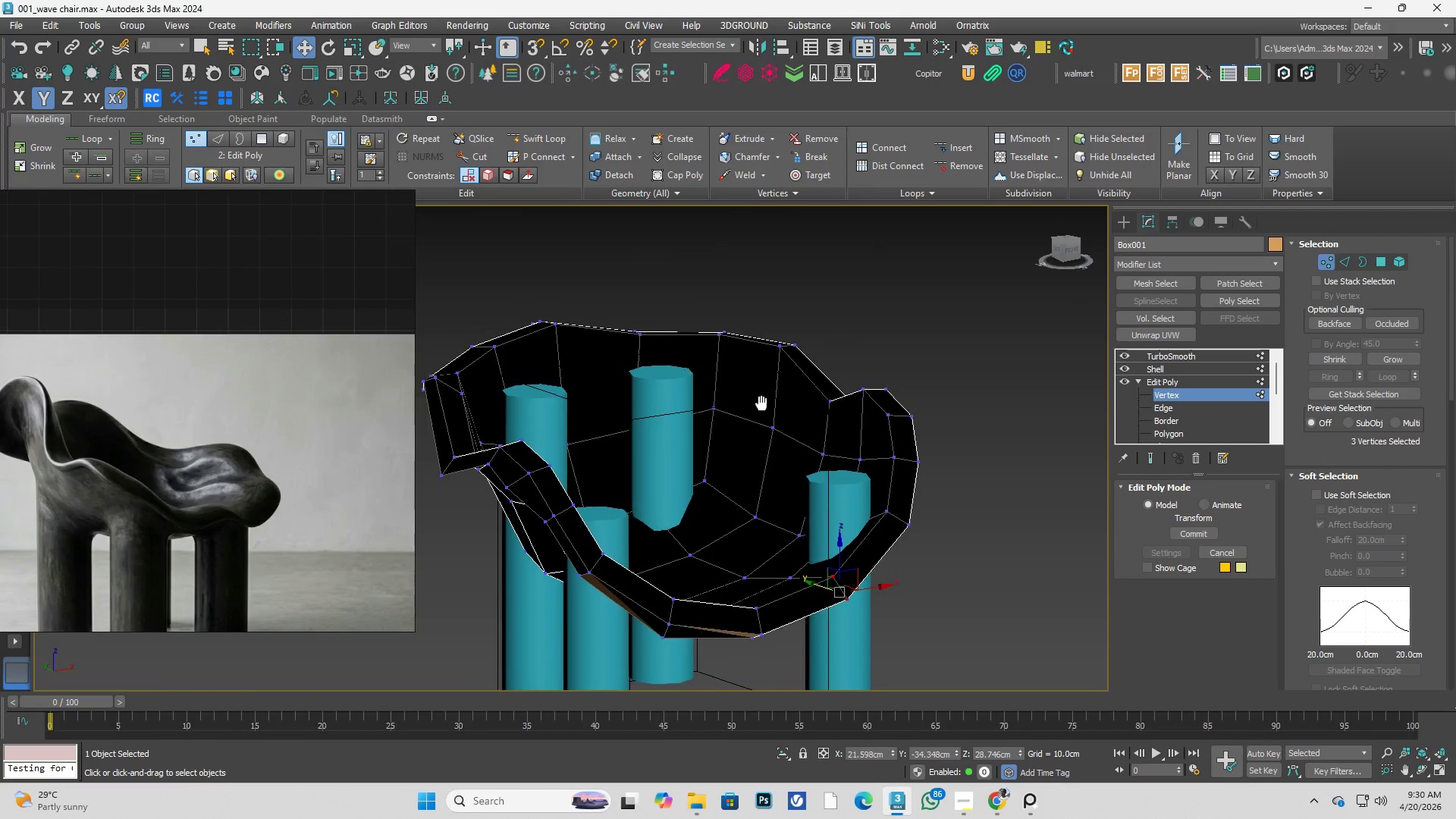 
key(Alt+AltLeft)
 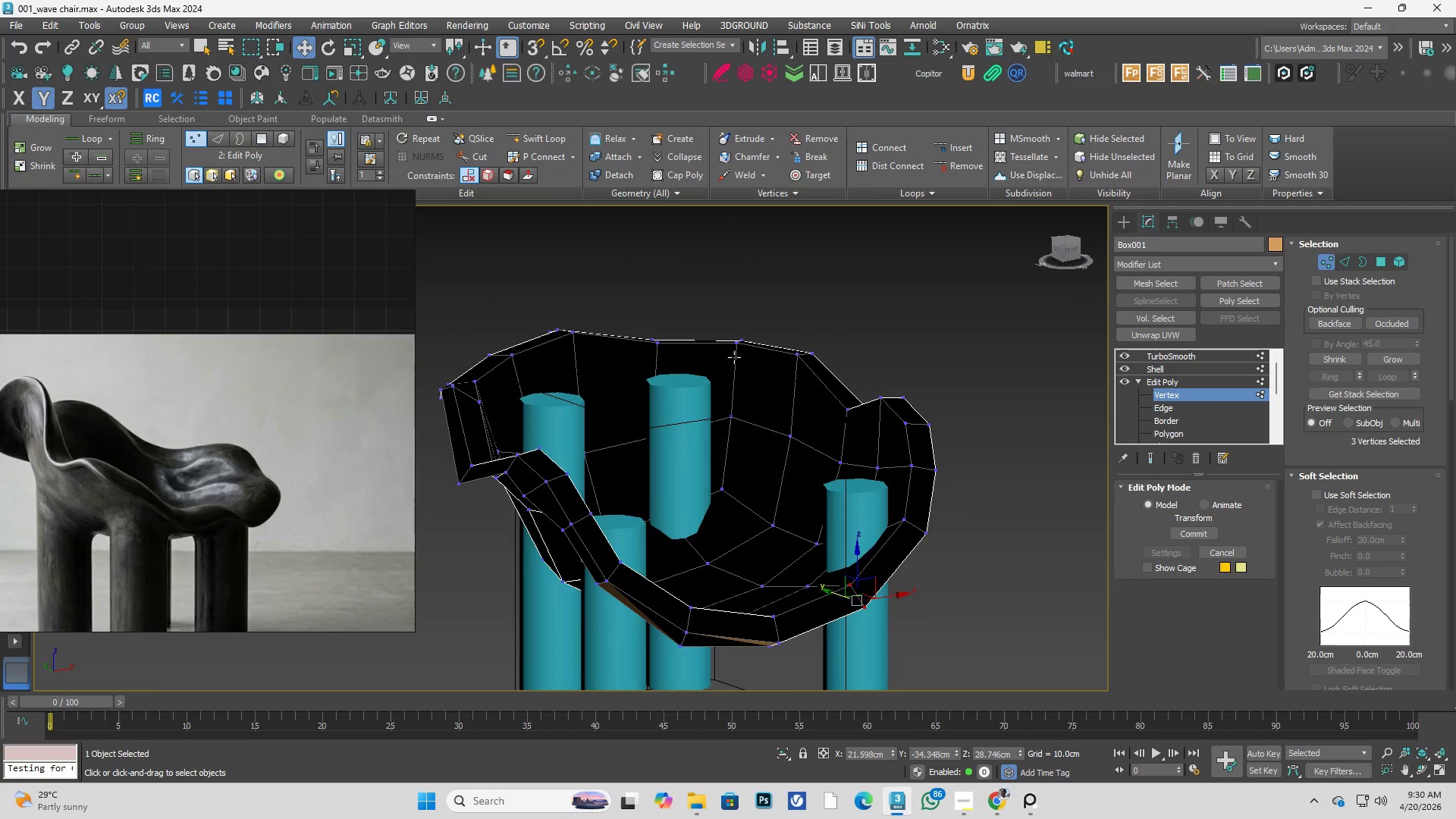 
left_click_drag(start_coordinate=[714, 321], to_coordinate=[777, 406])
 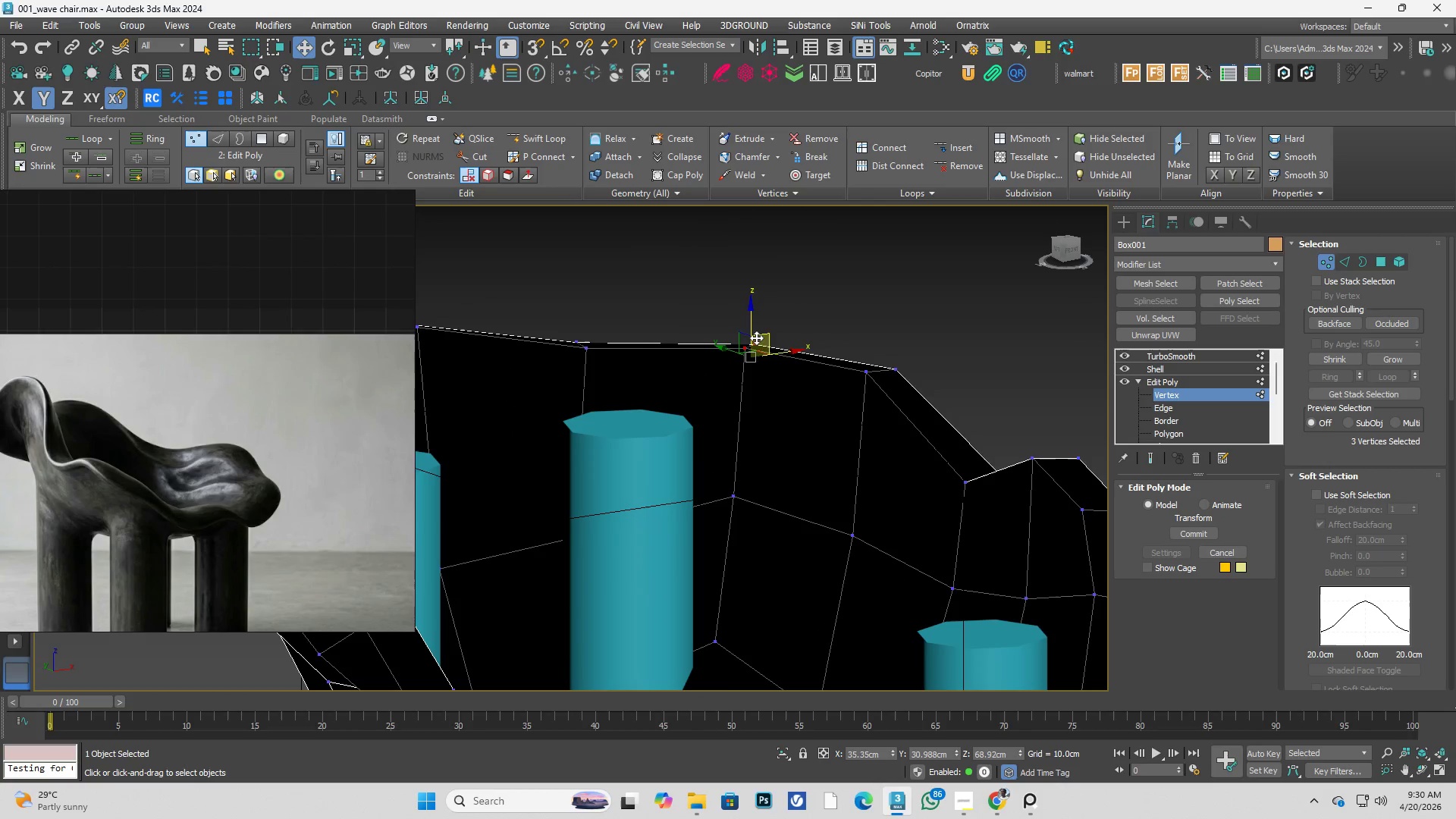 
scroll: coordinate [729, 337], scroll_direction: up, amount: 2.0
 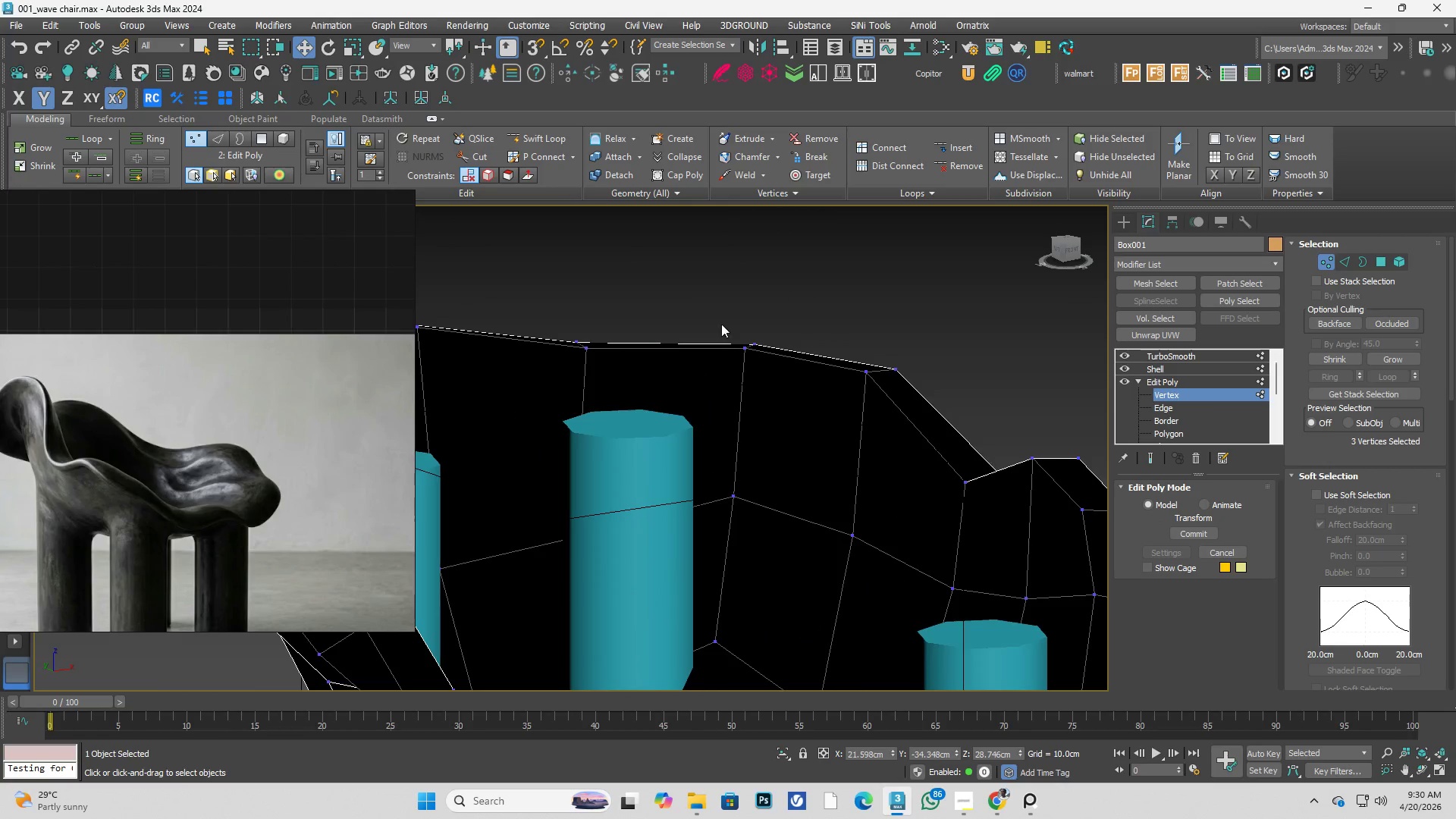 
left_click_drag(start_coordinate=[753, 332], to_coordinate=[752, 415])
 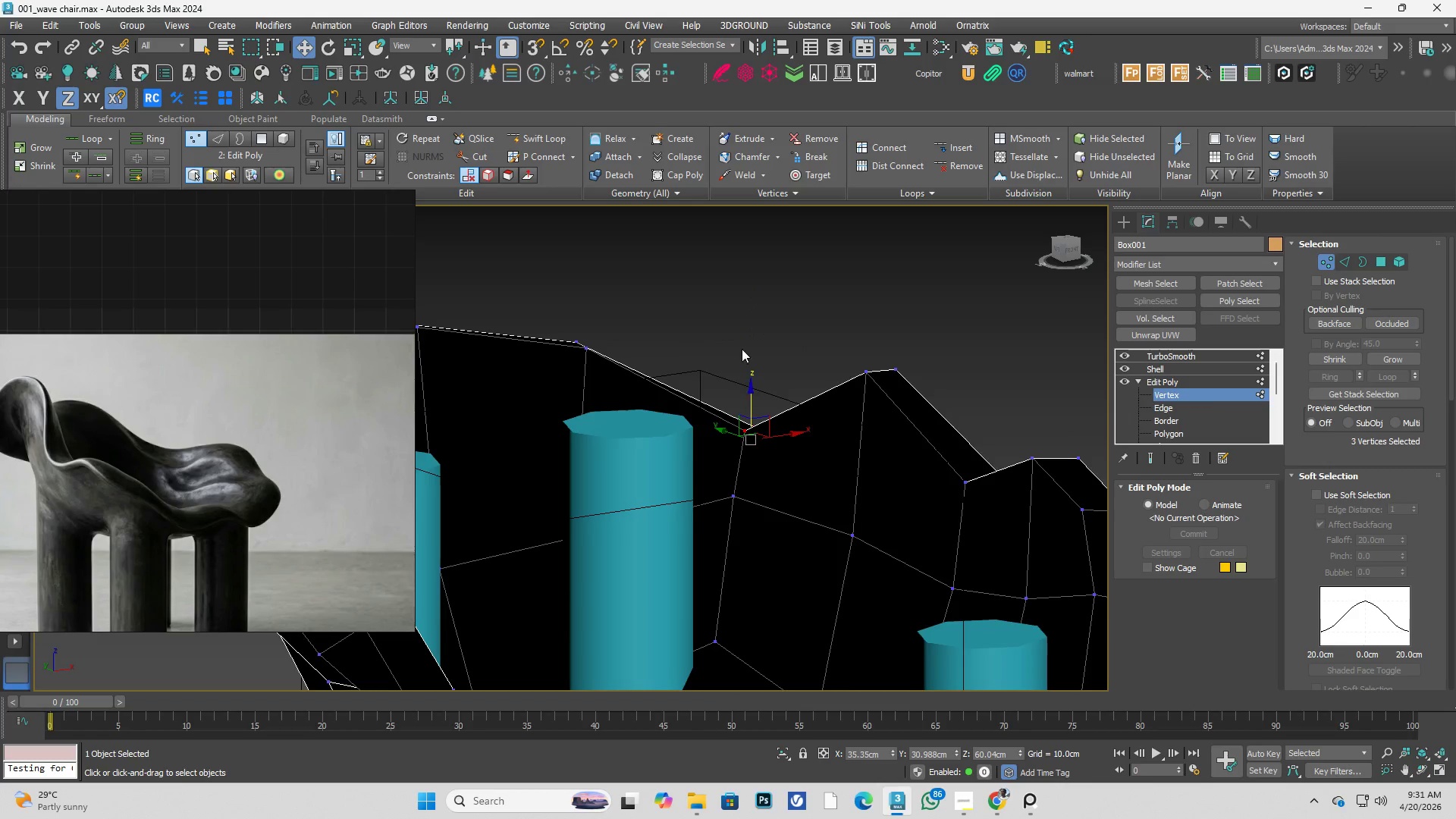 
hold_key(key=AltLeft, duration=0.33)
 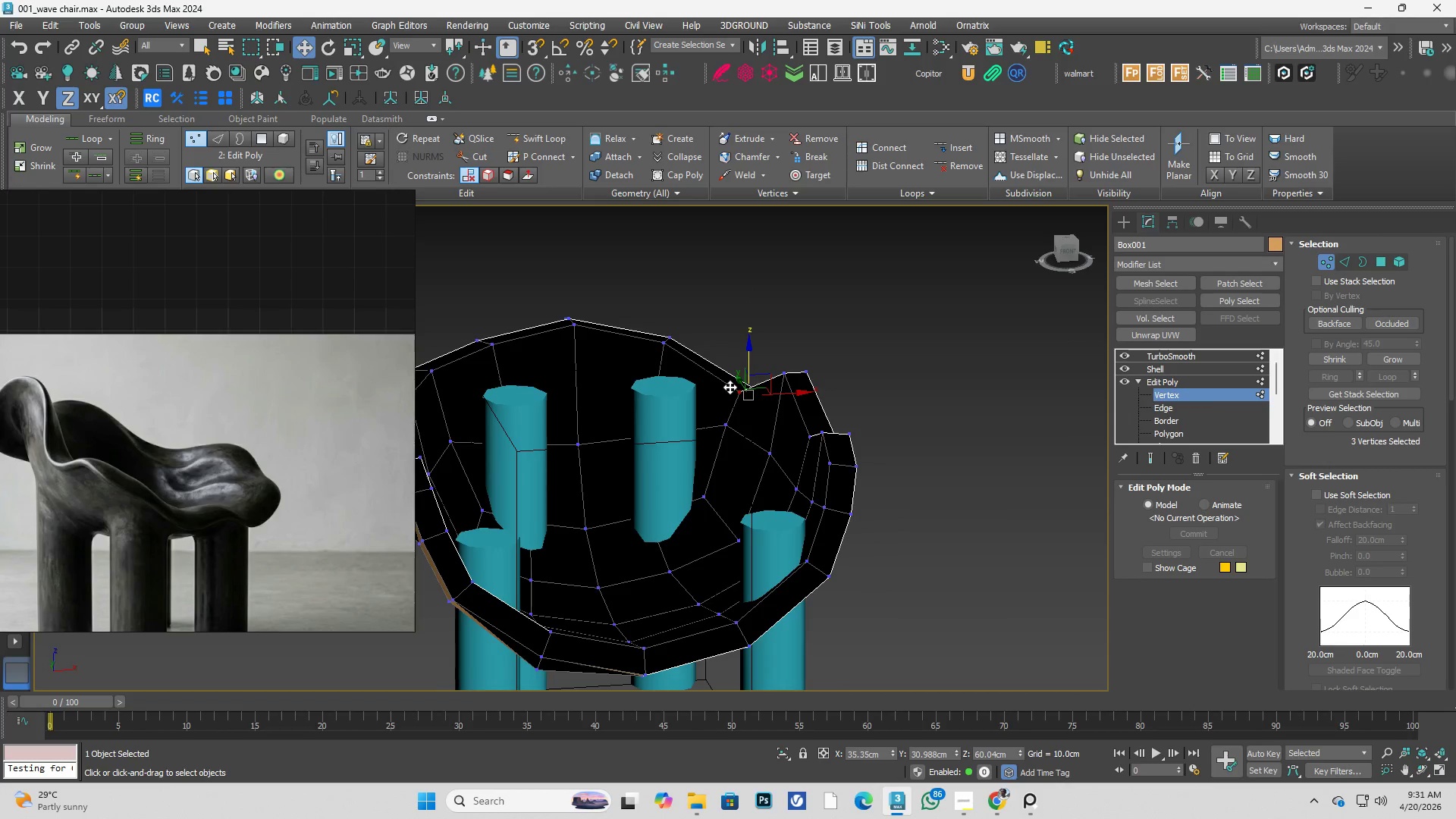 
scroll: coordinate [751, 353], scroll_direction: down, amount: 2.0
 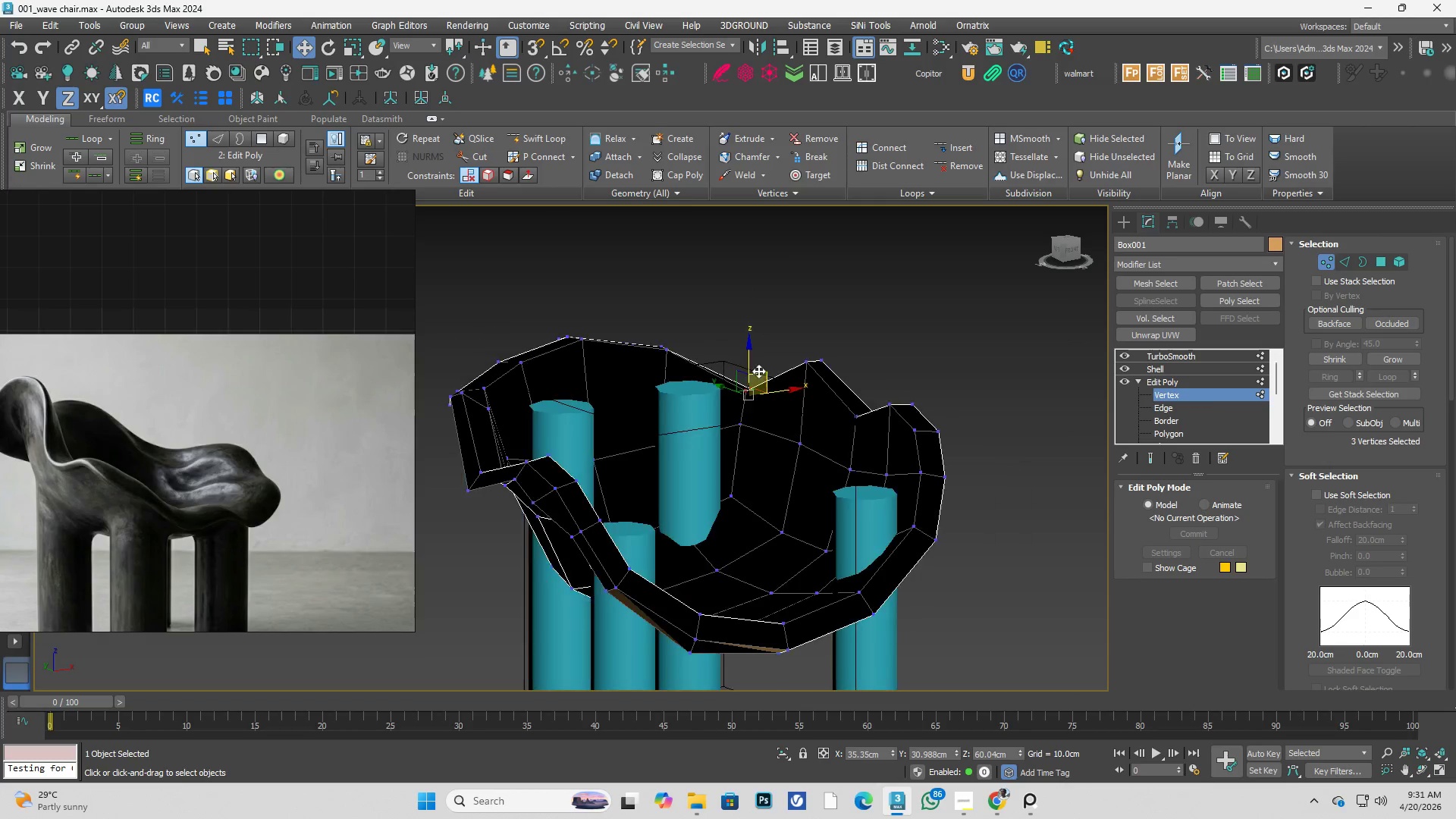 
key(Control+ControlLeft)
 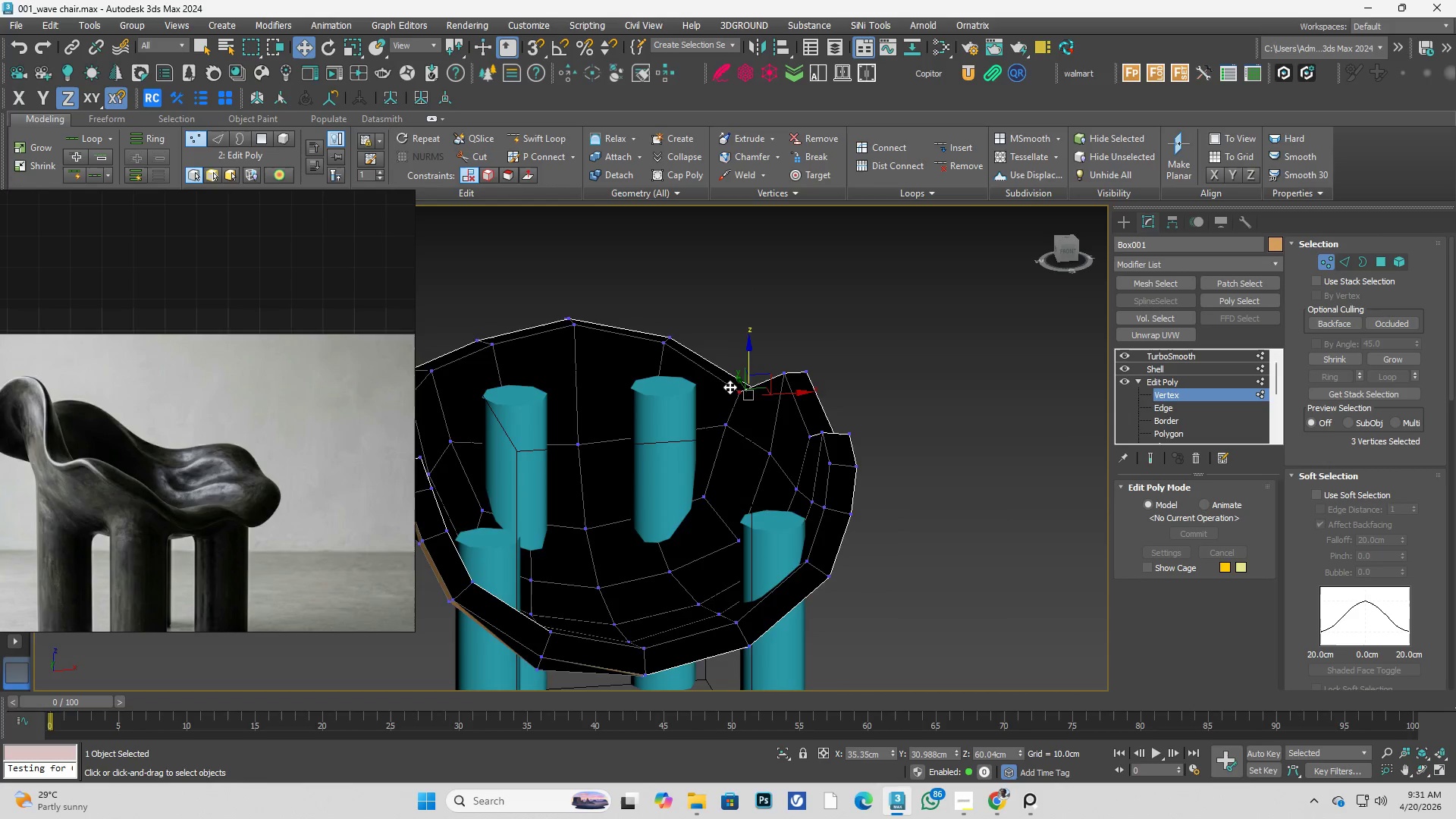 
key(Control+Space)
 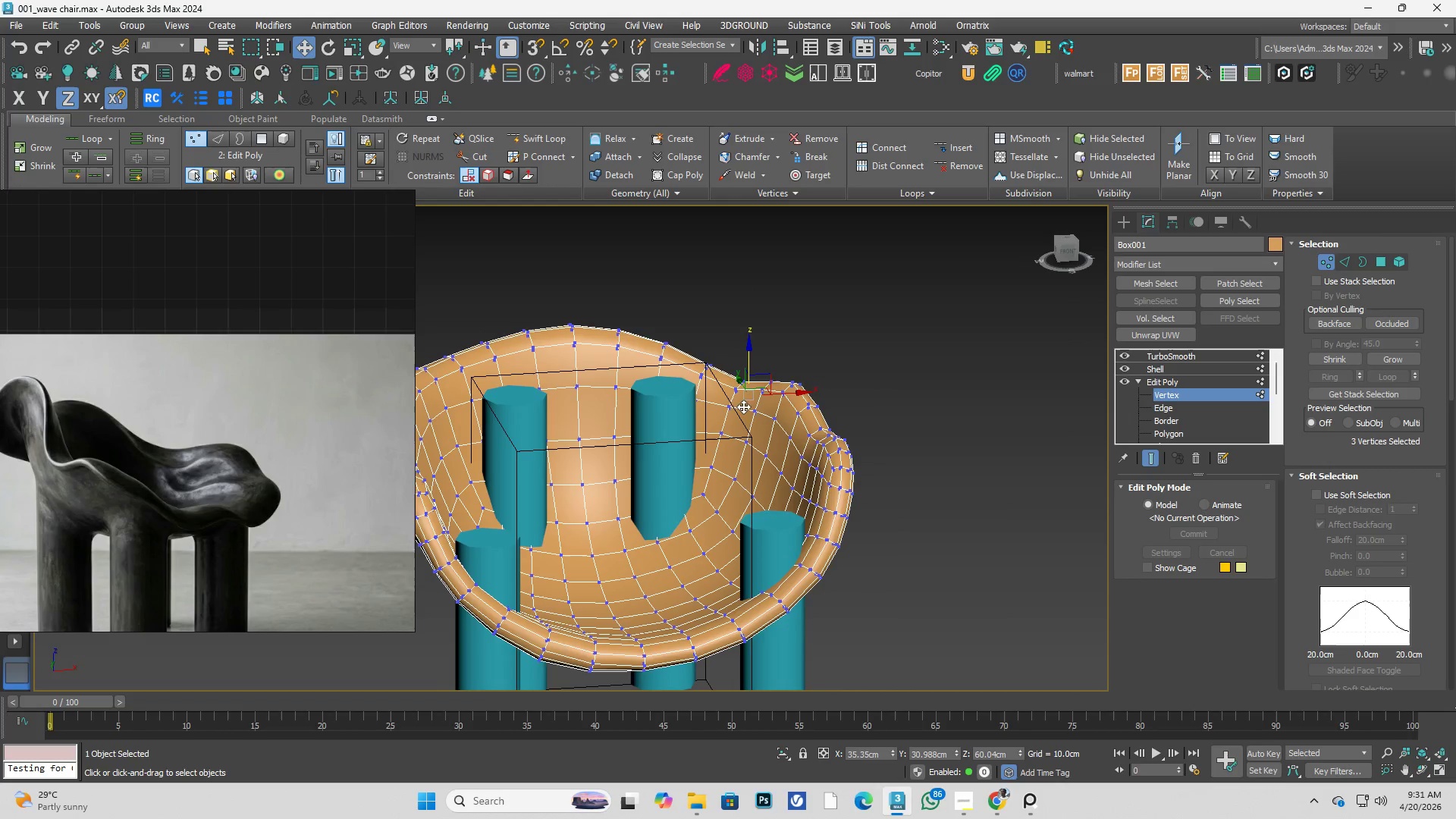 
hold_key(key=AltLeft, duration=0.59)
 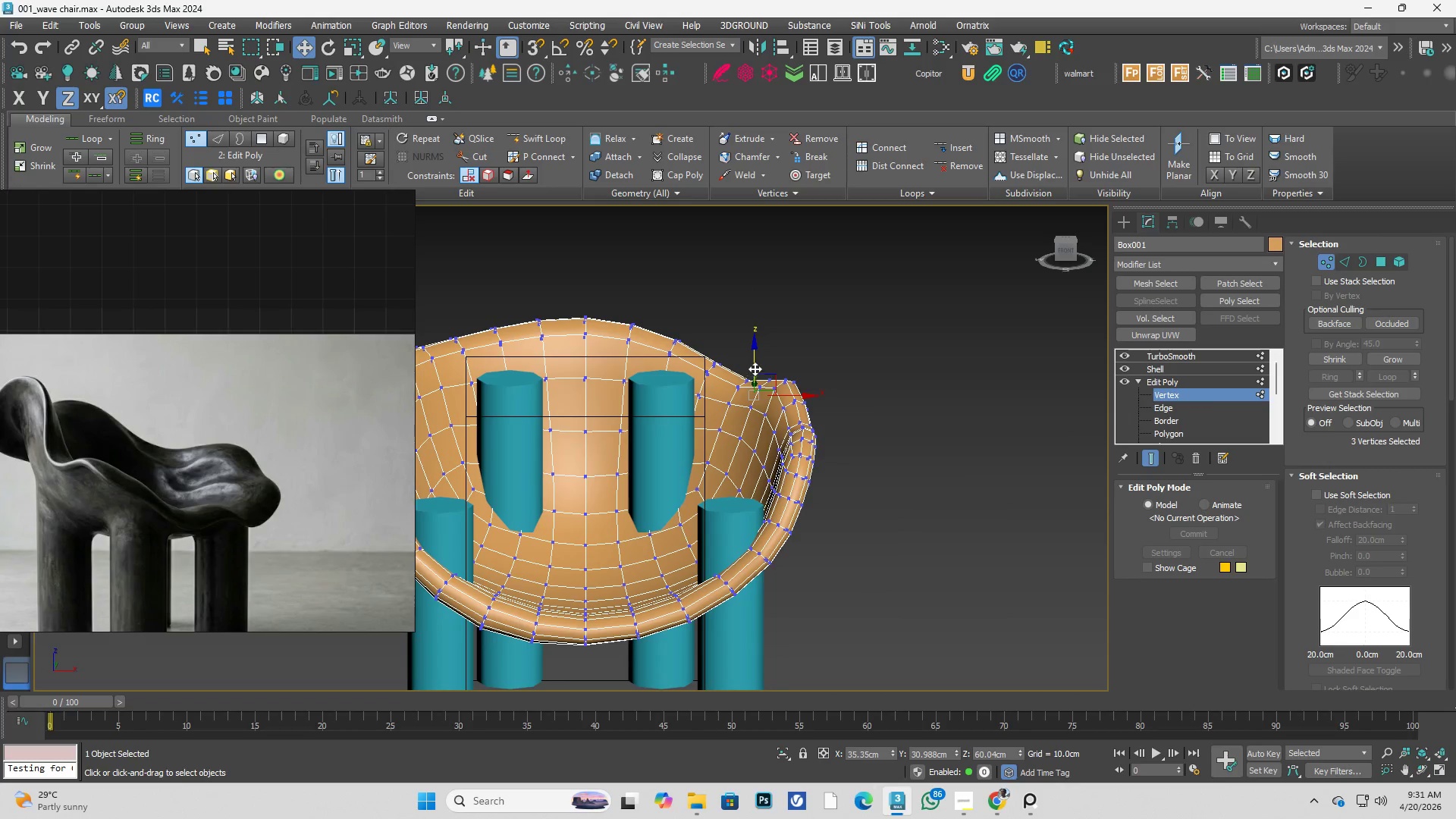 
left_click_drag(start_coordinate=[755, 367], to_coordinate=[746, 299])
 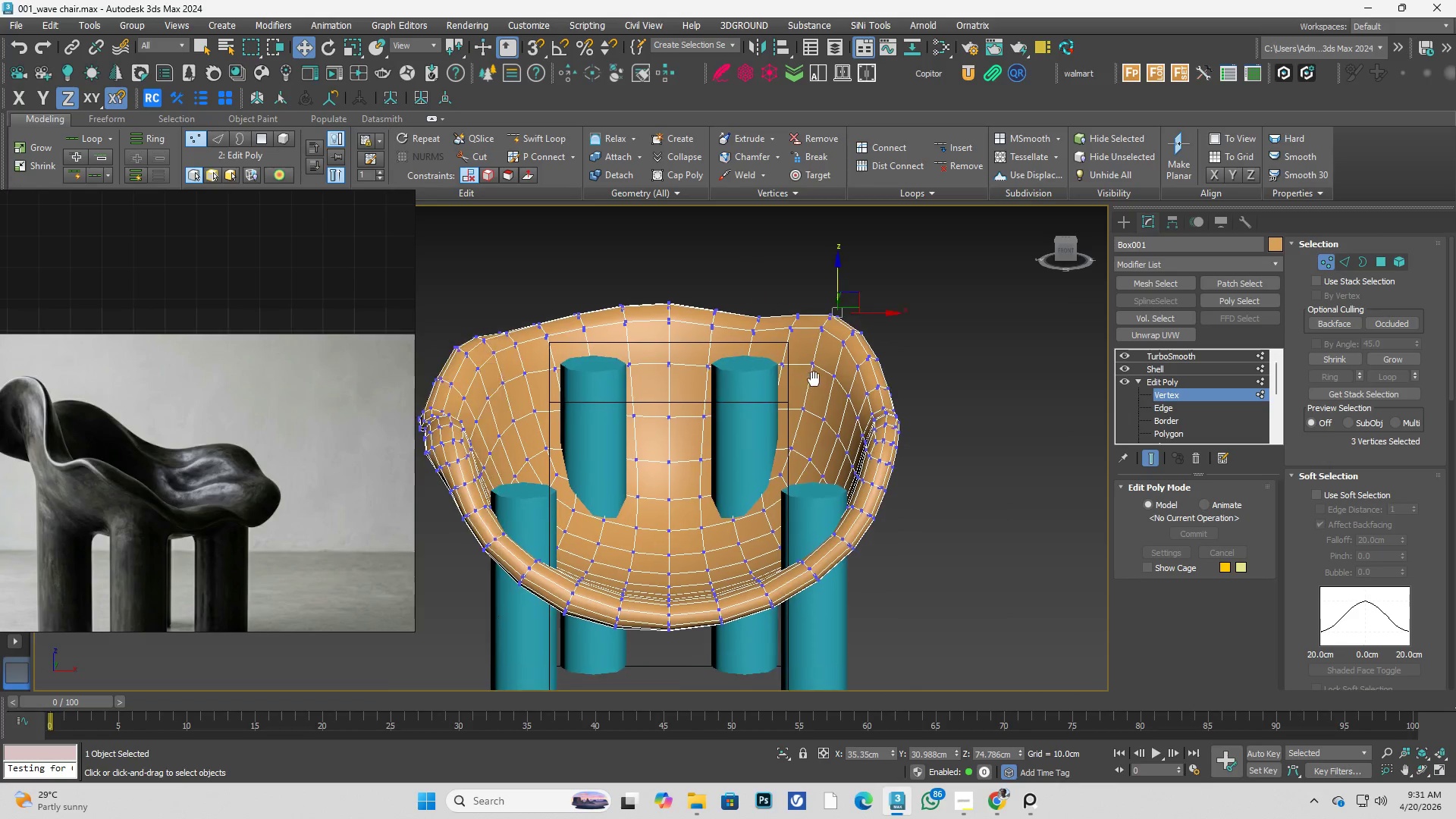 
hold_key(key=AltLeft, duration=0.84)
 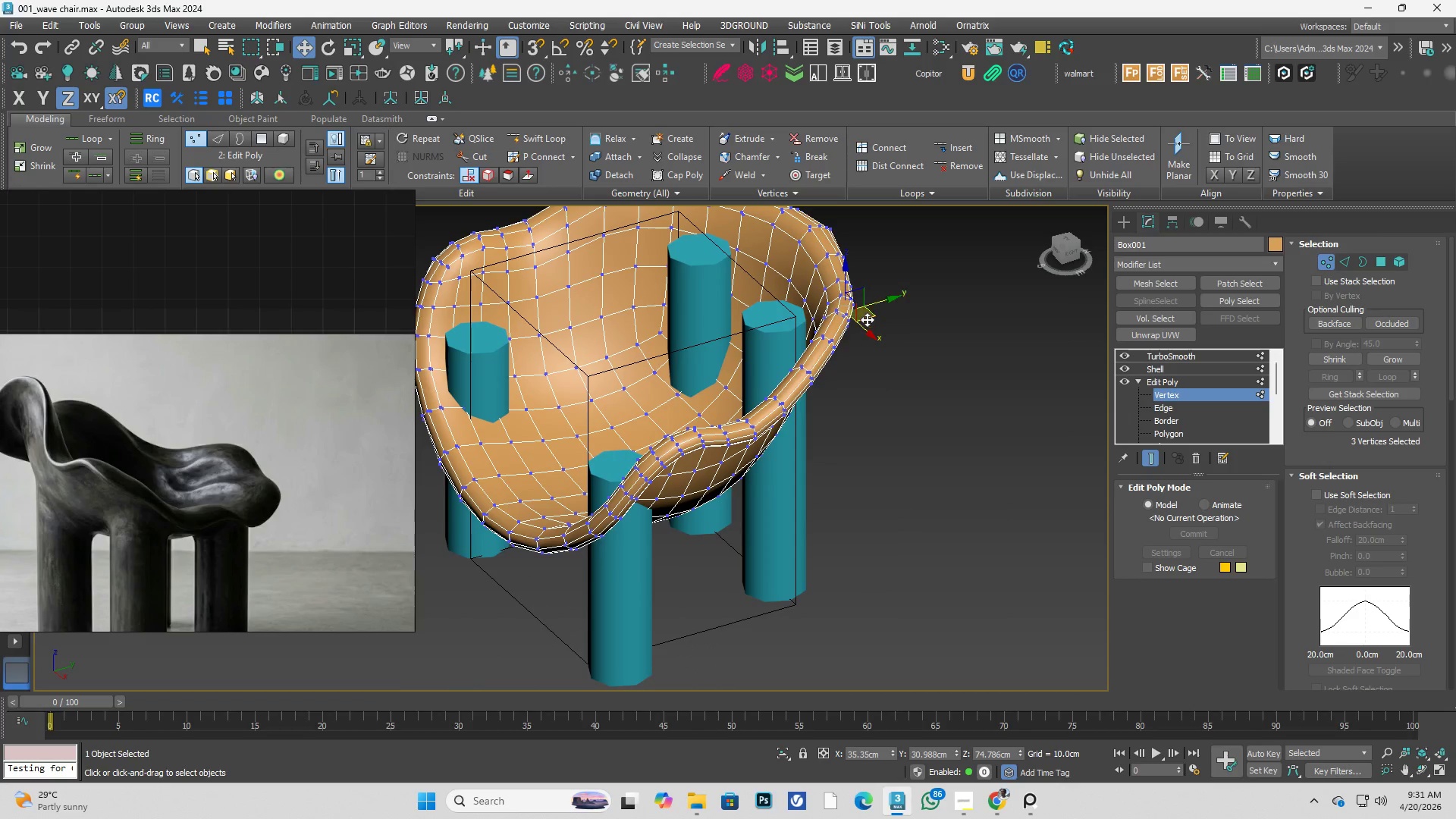 
left_click_drag(start_coordinate=[869, 318], to_coordinate=[924, 350])
 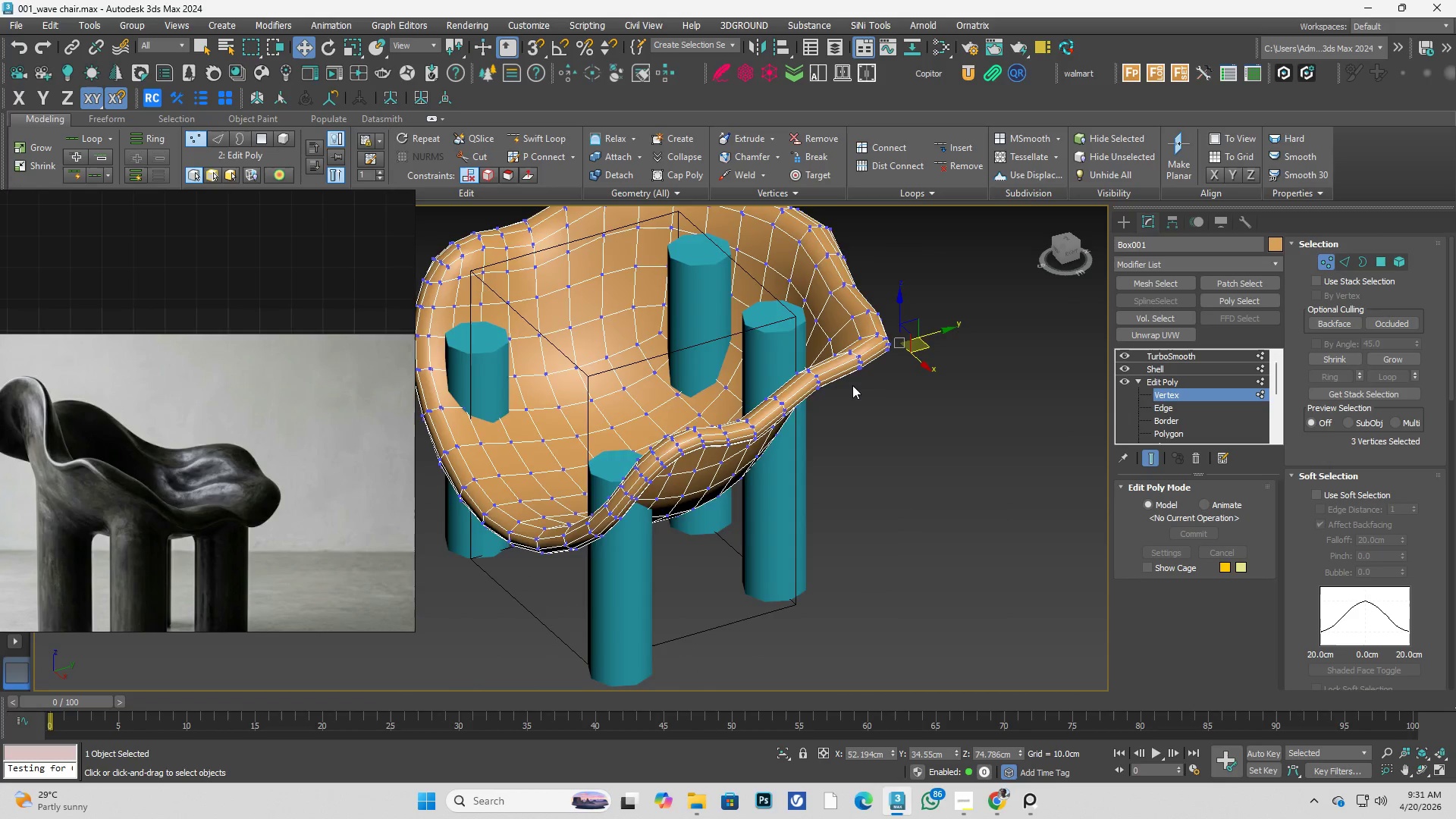 
hold_key(key=AltLeft, duration=1.31)
 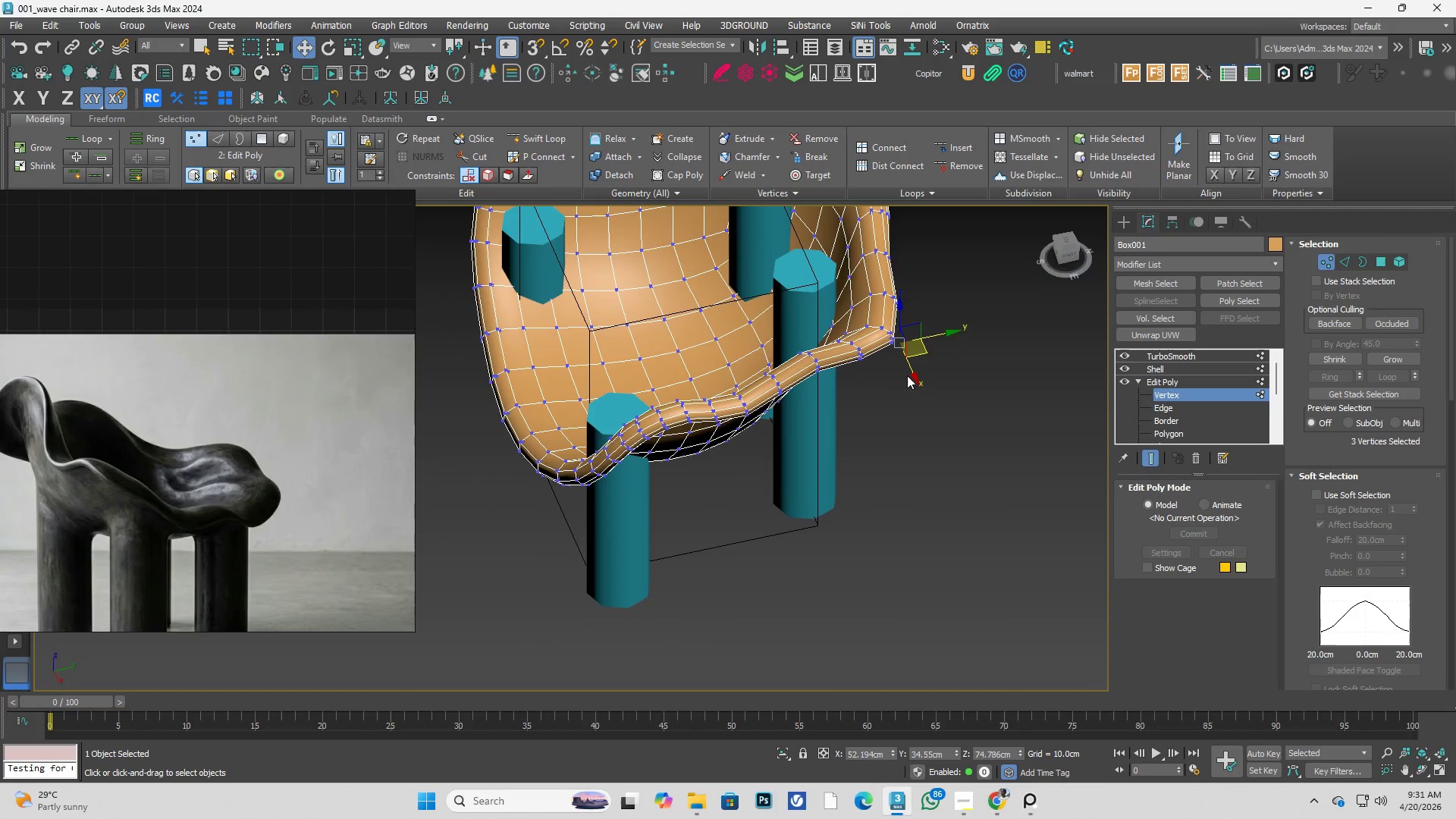 
key(Control+ControlLeft)
 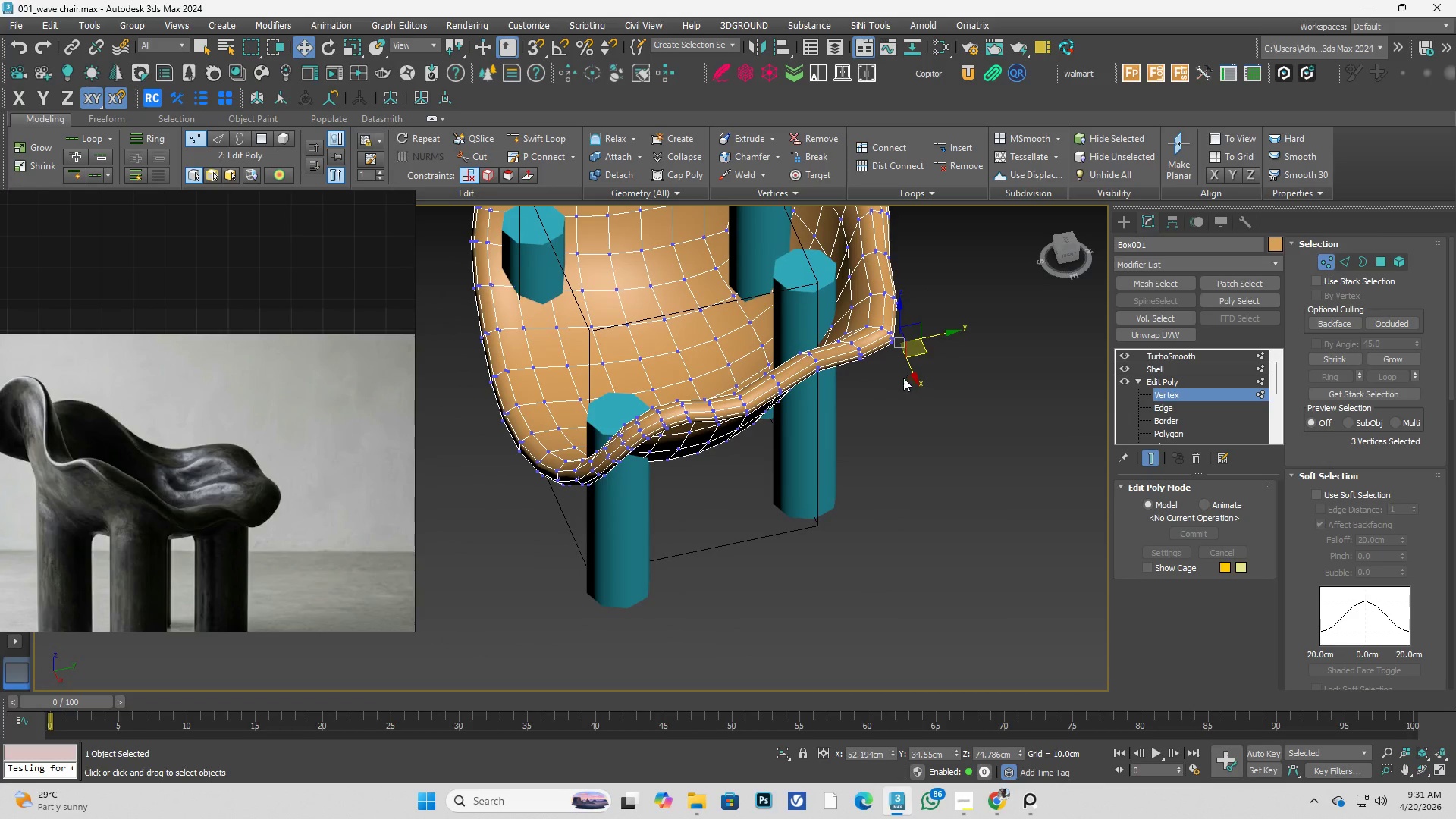 
key(Control+Z)
 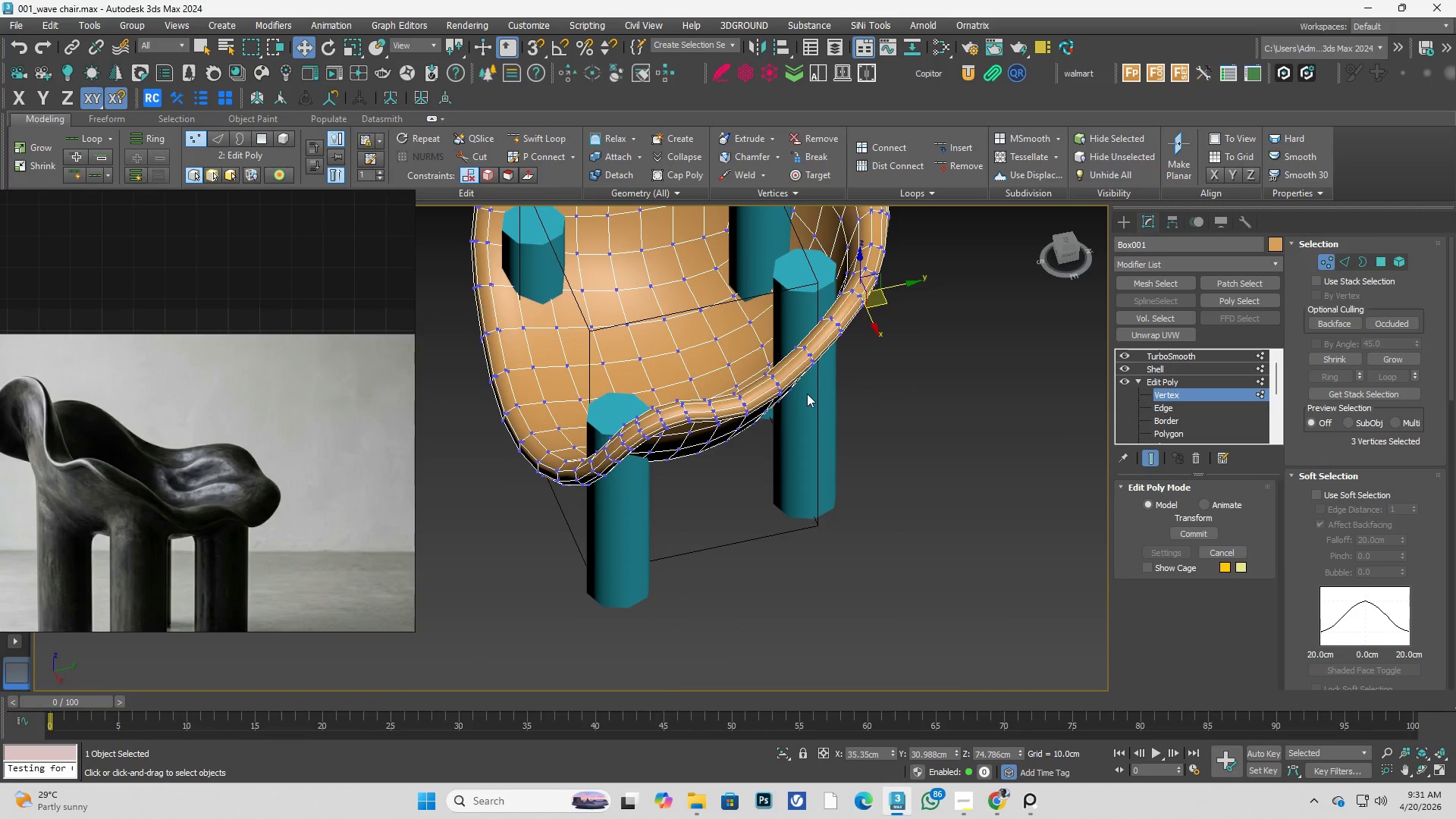 
hold_key(key=AltLeft, duration=0.39)
 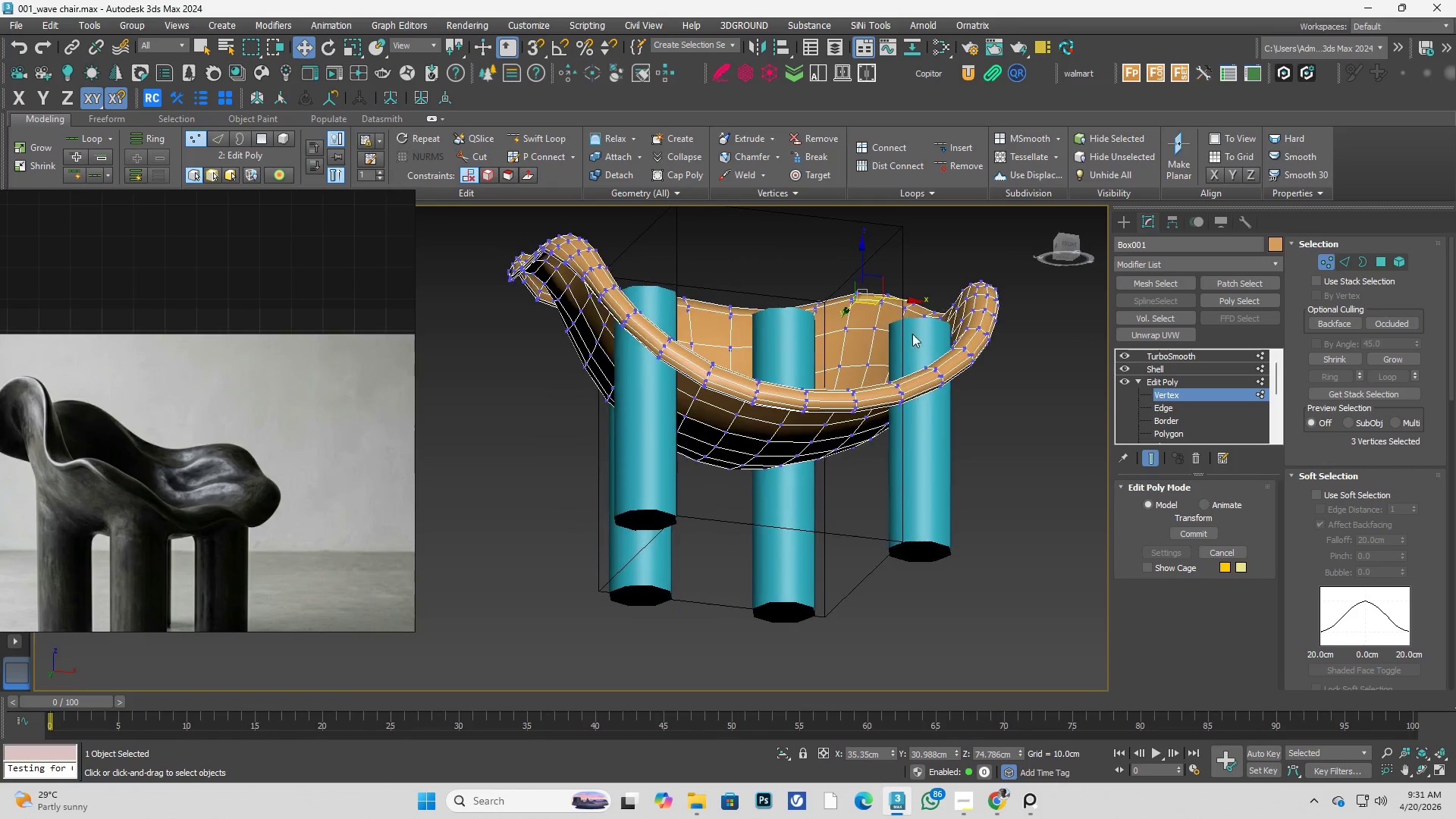 
hold_key(key=AltLeft, duration=0.62)
 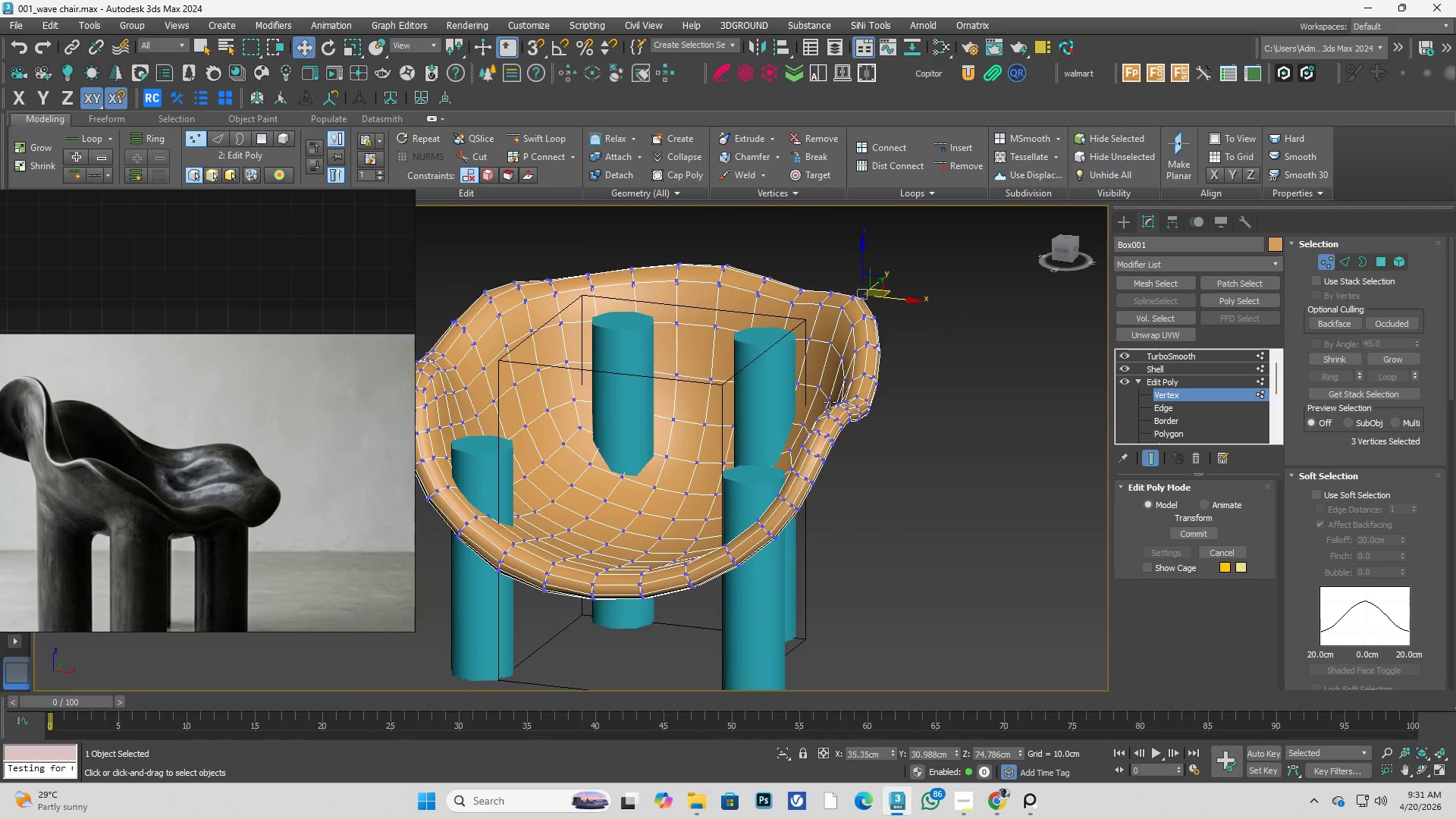 
key(Alt+AltLeft)
 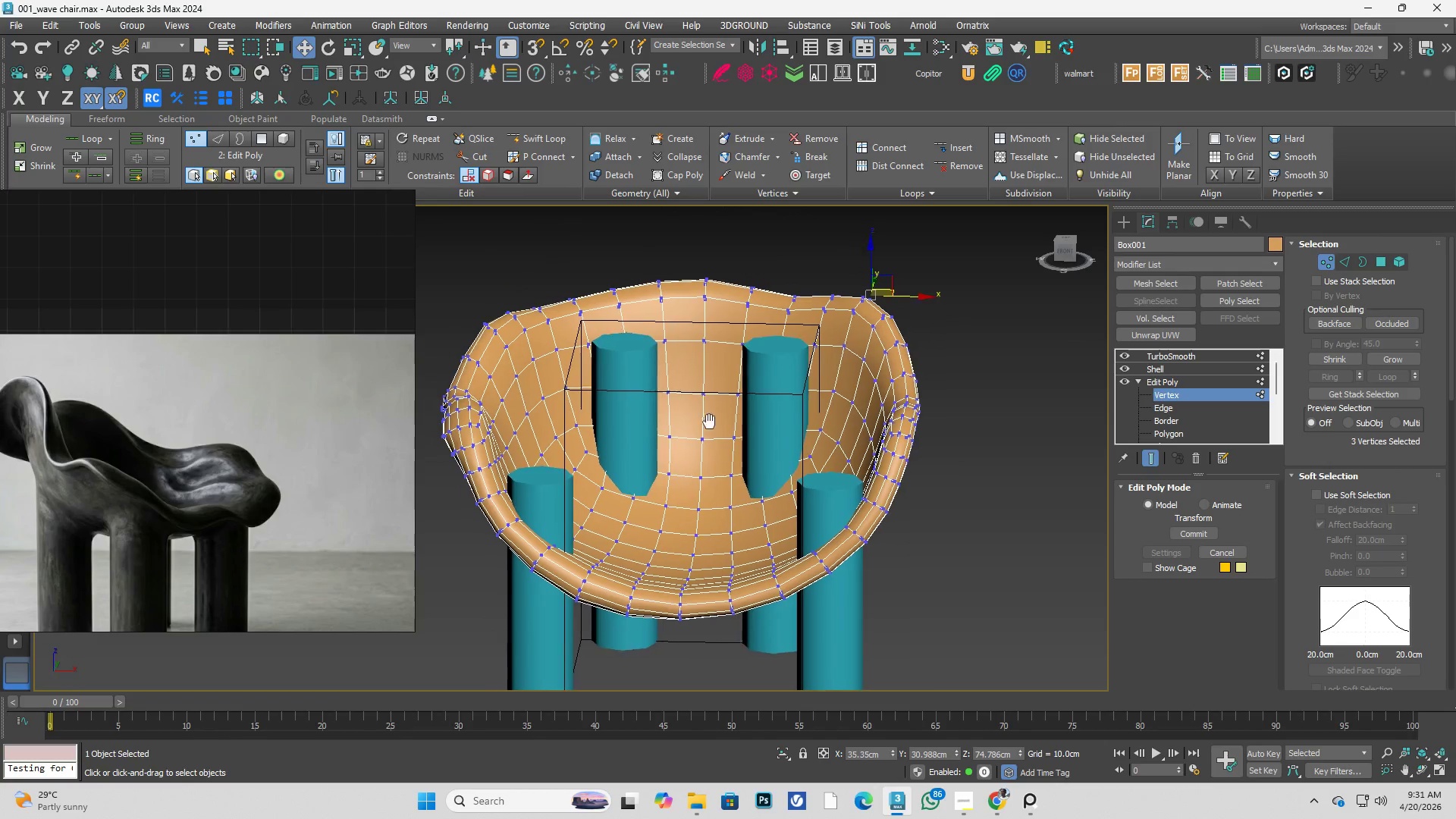 
hold_key(key=AltLeft, duration=0.42)
 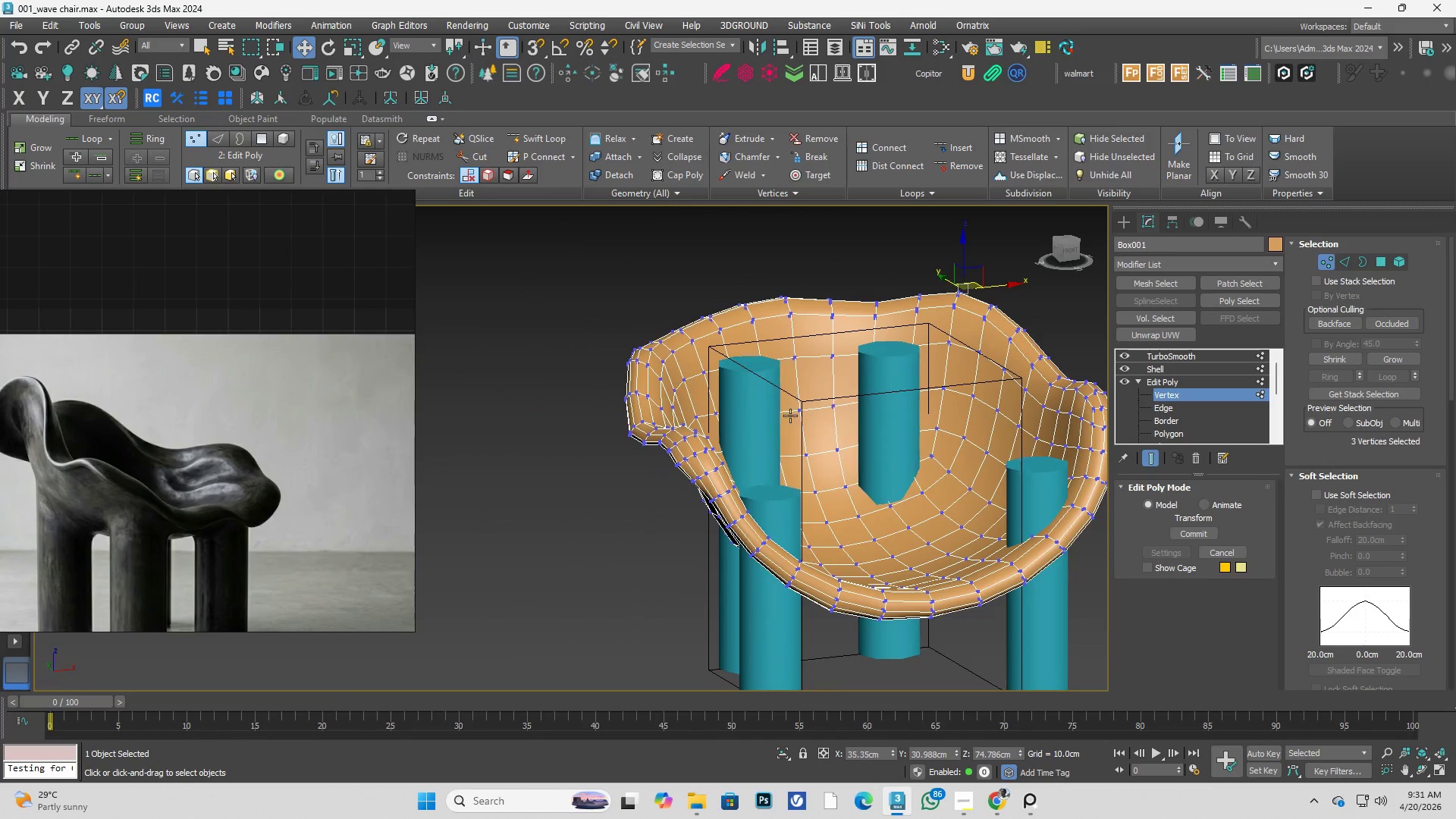 
key(Alt+AltLeft)
 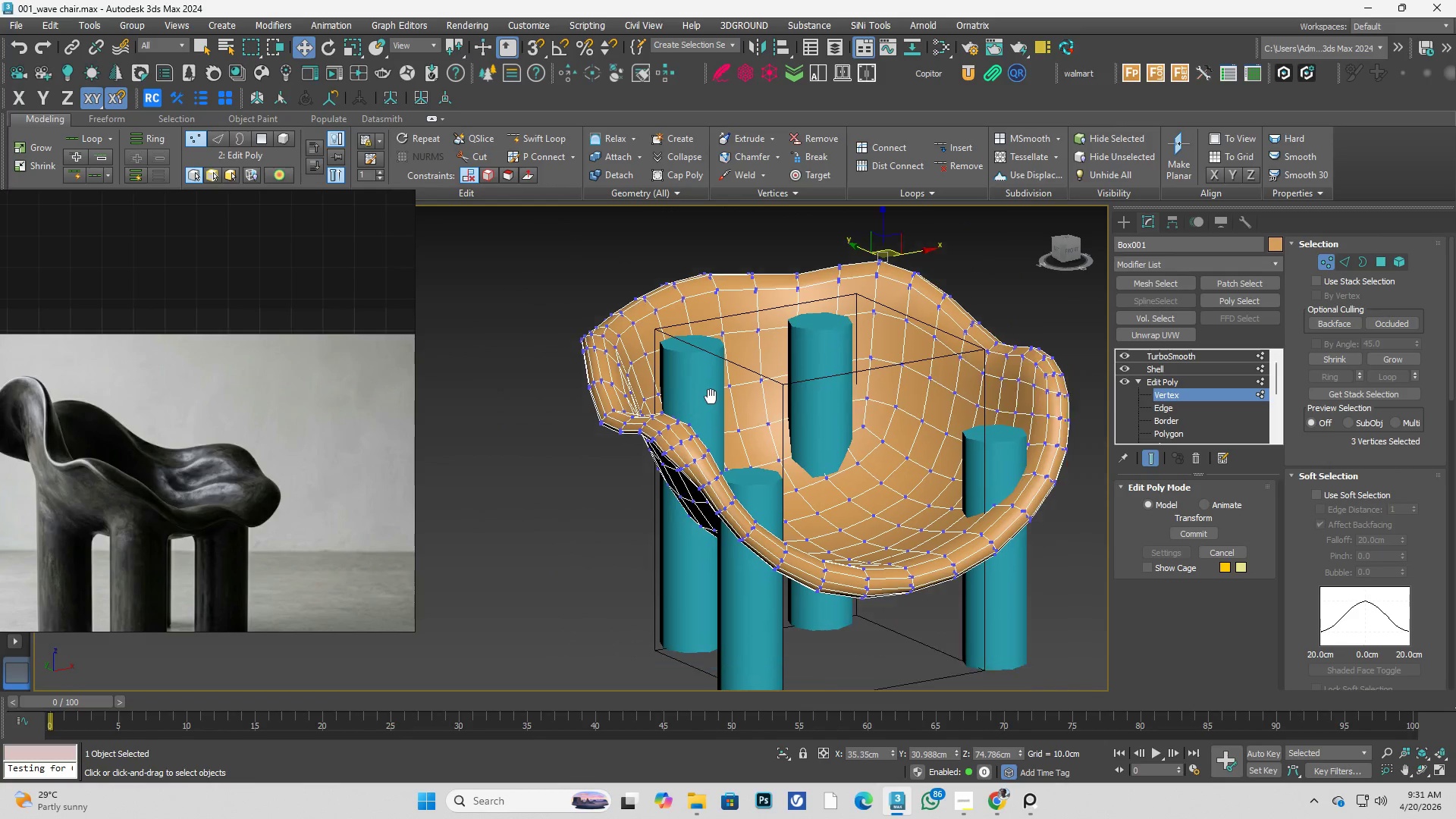 
key(Alt+AltLeft)
 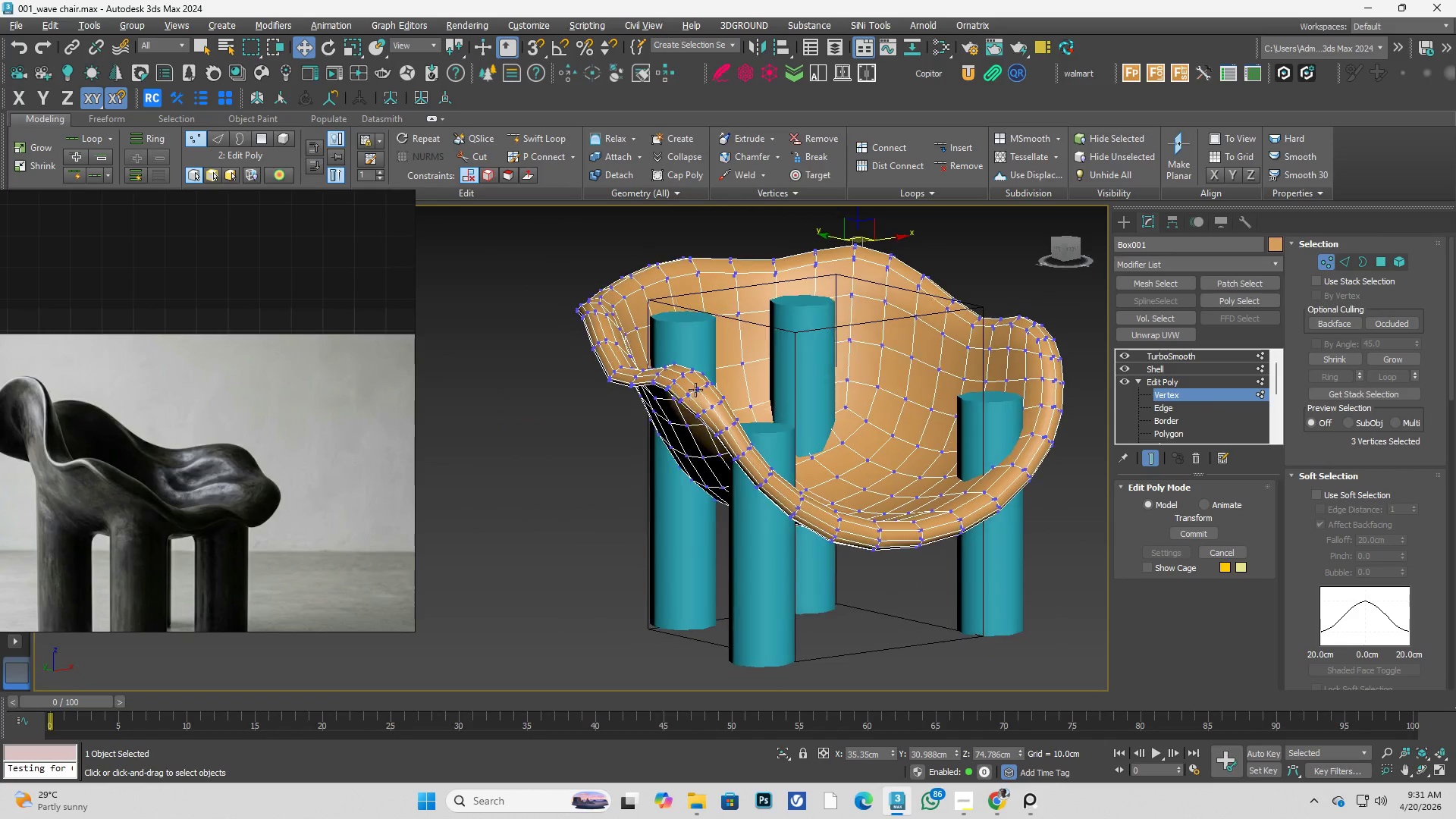 
key(Control+ControlLeft)
 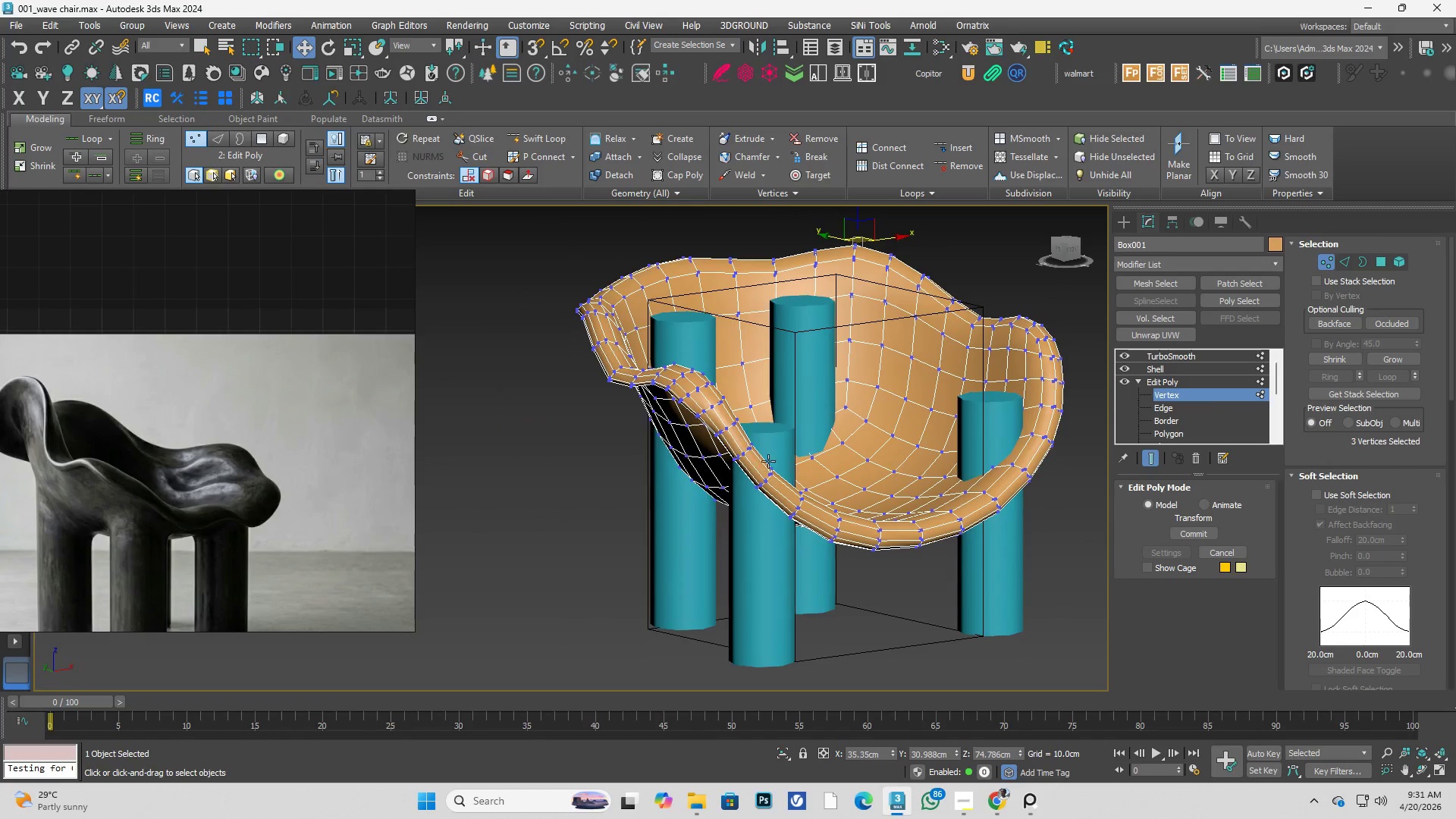 
key(Control+Space)
 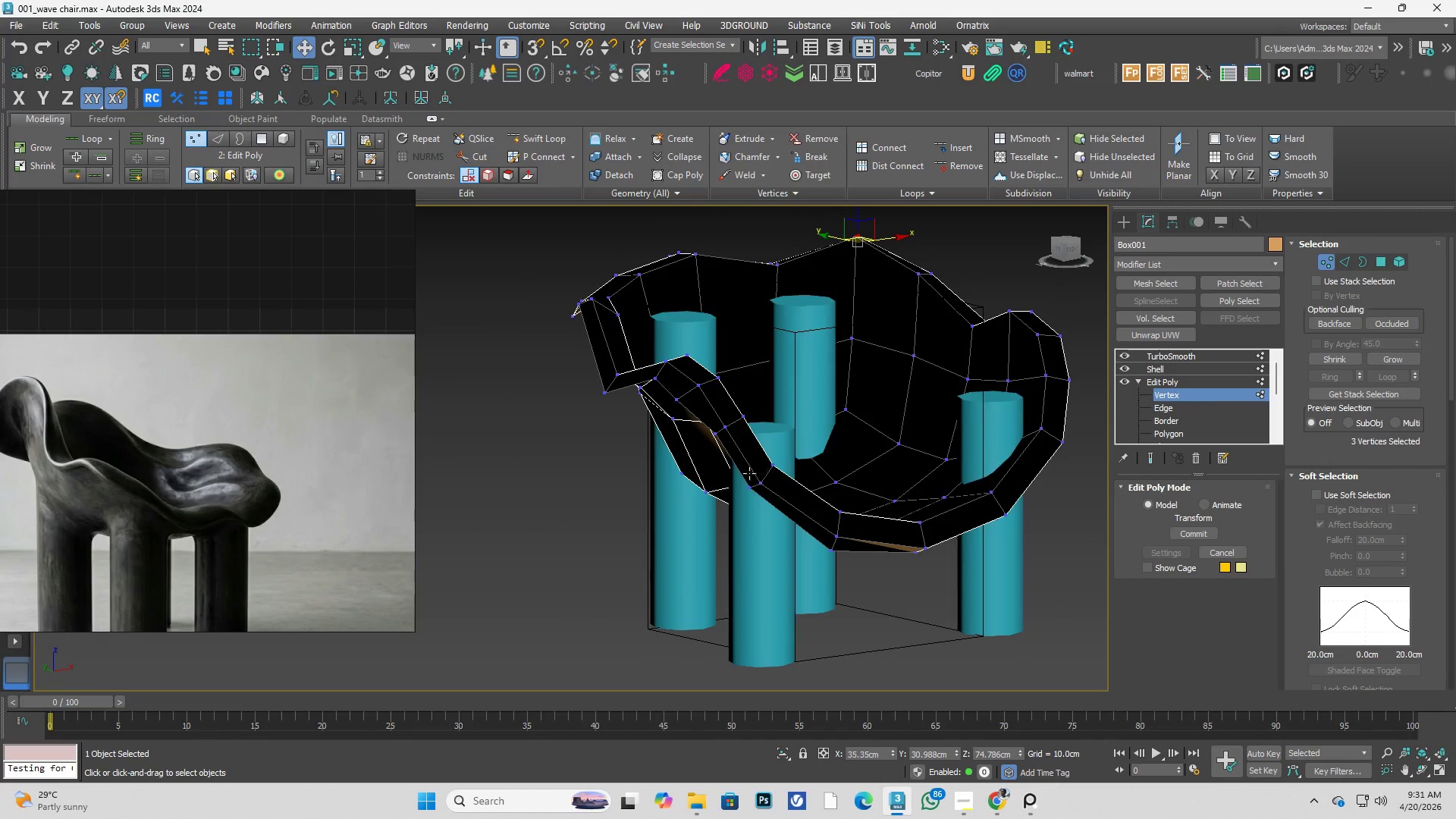 
hold_key(key=AltLeft, duration=0.33)
 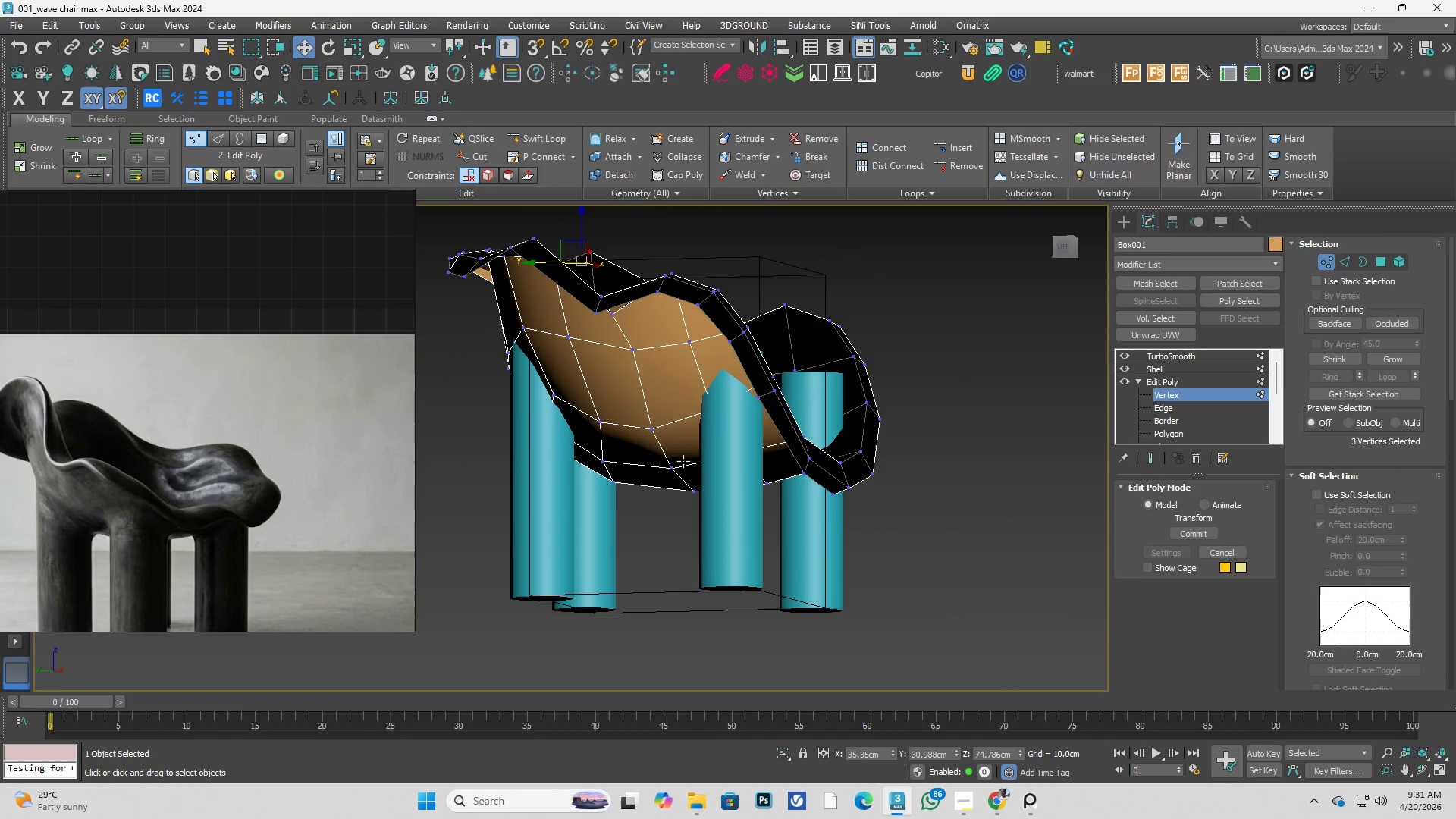 
scroll: coordinate [726, 407], scroll_direction: up, amount: 2.0
 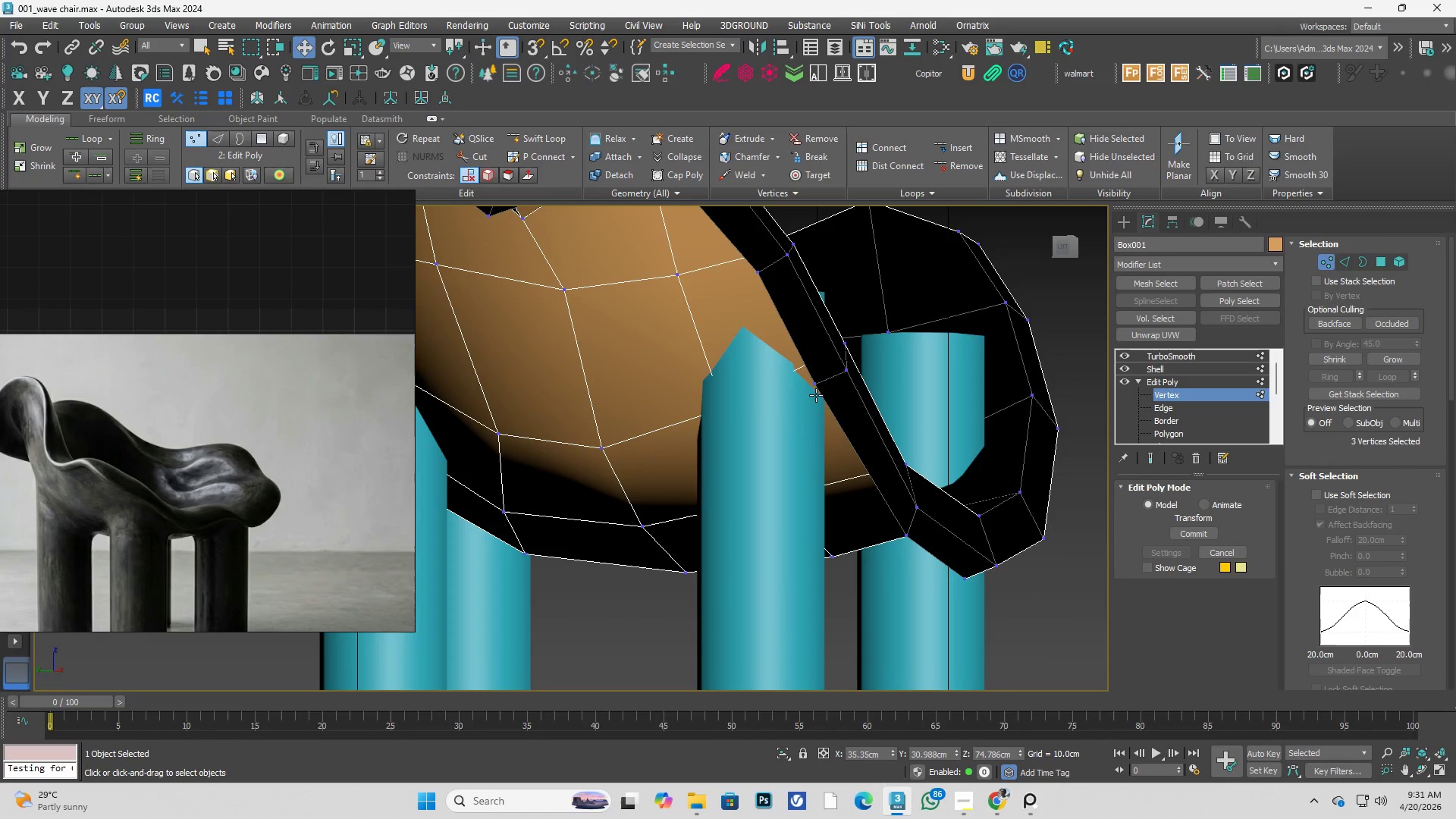 
left_click([818, 391])
 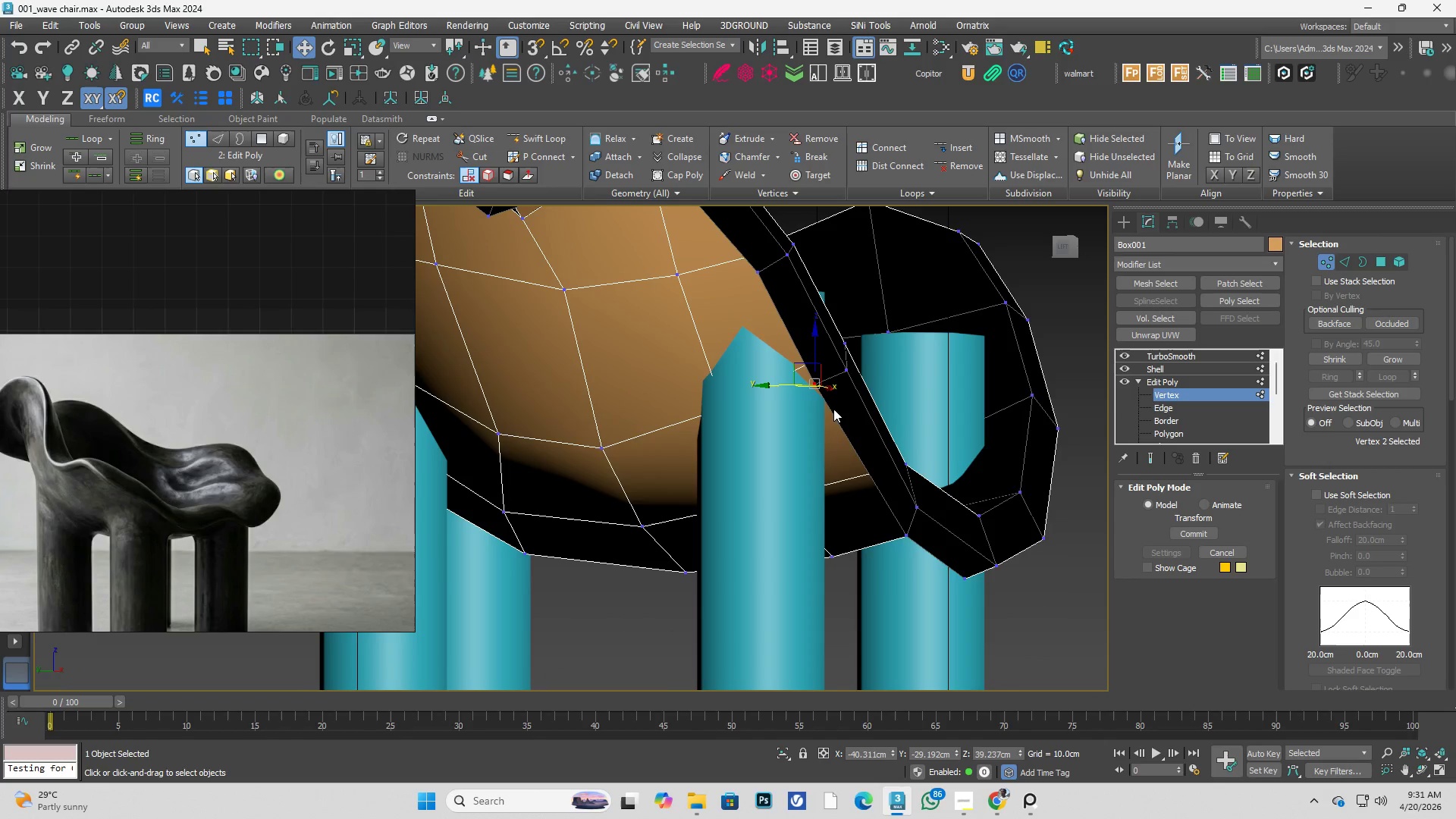 
hold_key(key=AltLeft, duration=0.34)
 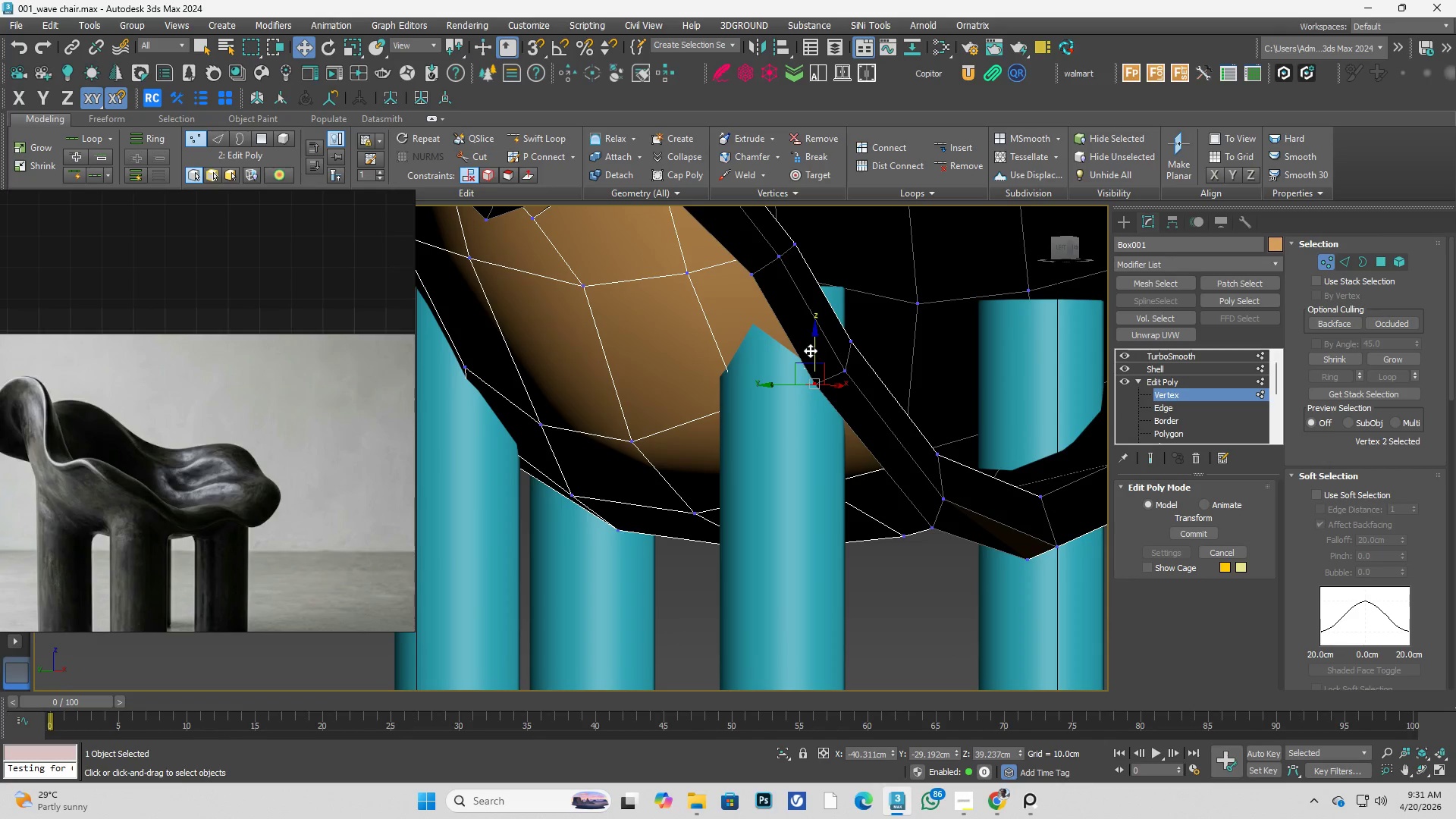 
left_click_drag(start_coordinate=[812, 349], to_coordinate=[821, 390])
 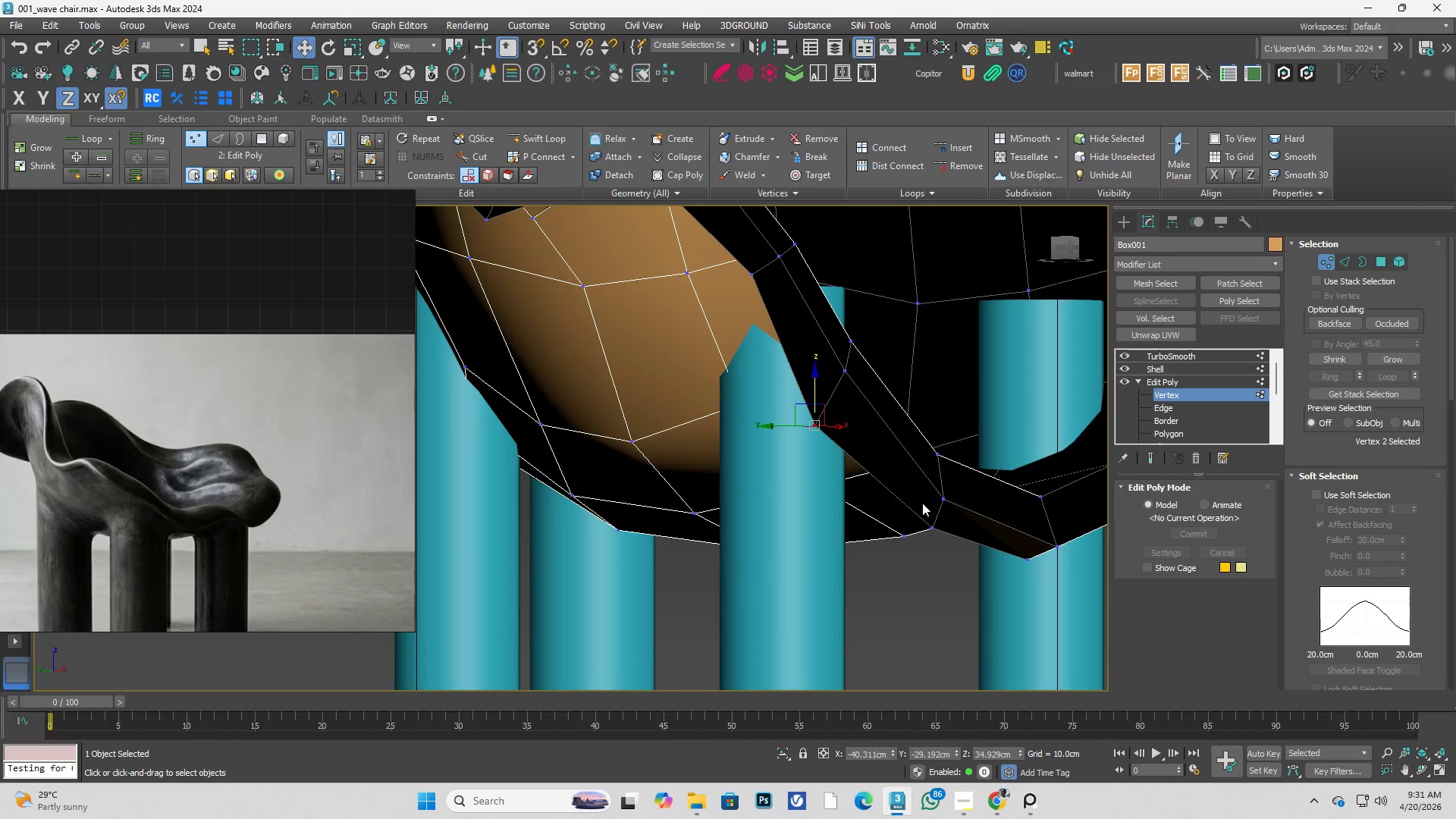 
hold_key(key=AltLeft, duration=0.36)
 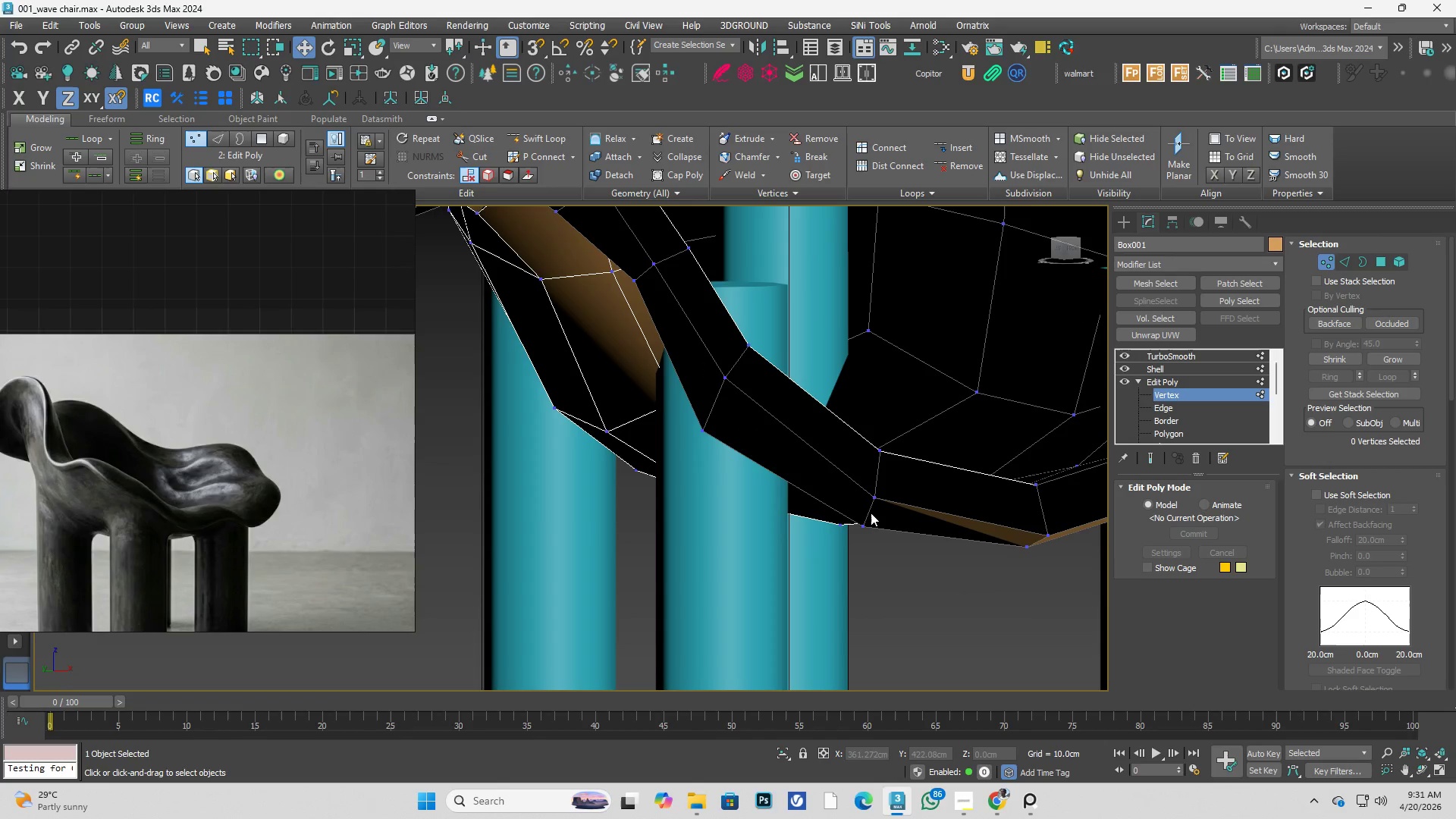 
double_click([863, 525])
 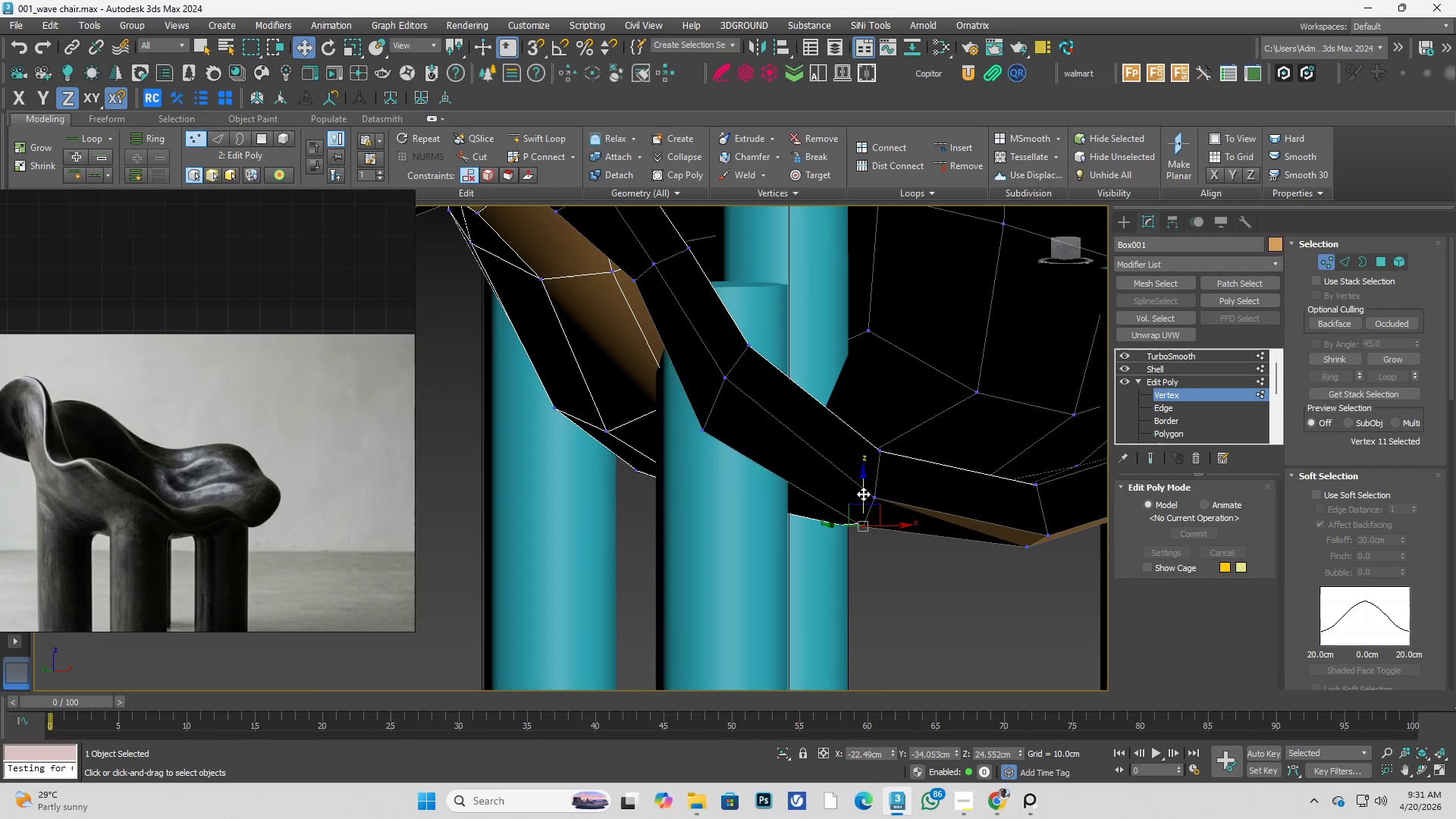 
left_click_drag(start_coordinate=[860, 493], to_coordinate=[864, 506])
 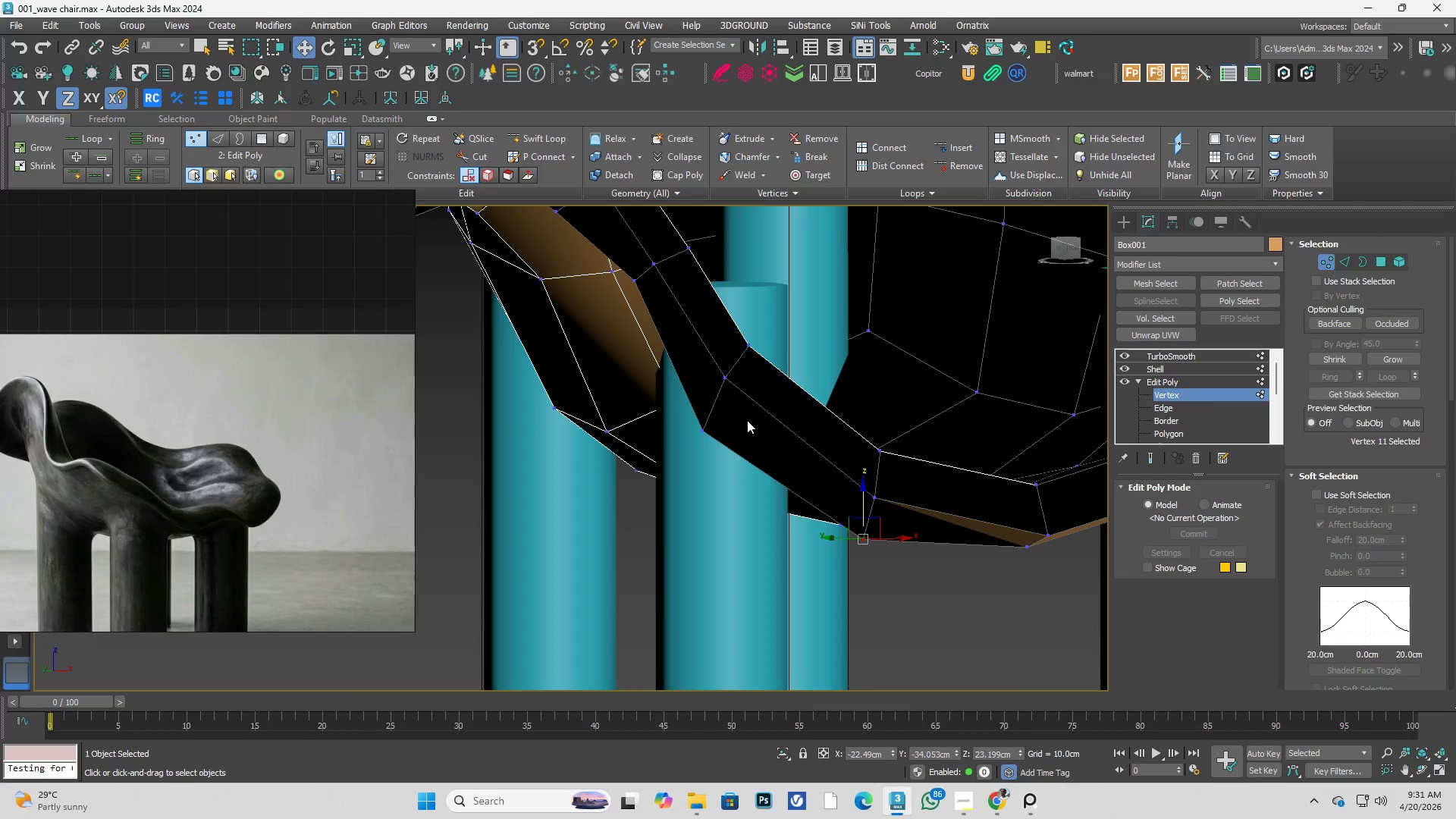 
hold_key(key=AltLeft, duration=0.62)
 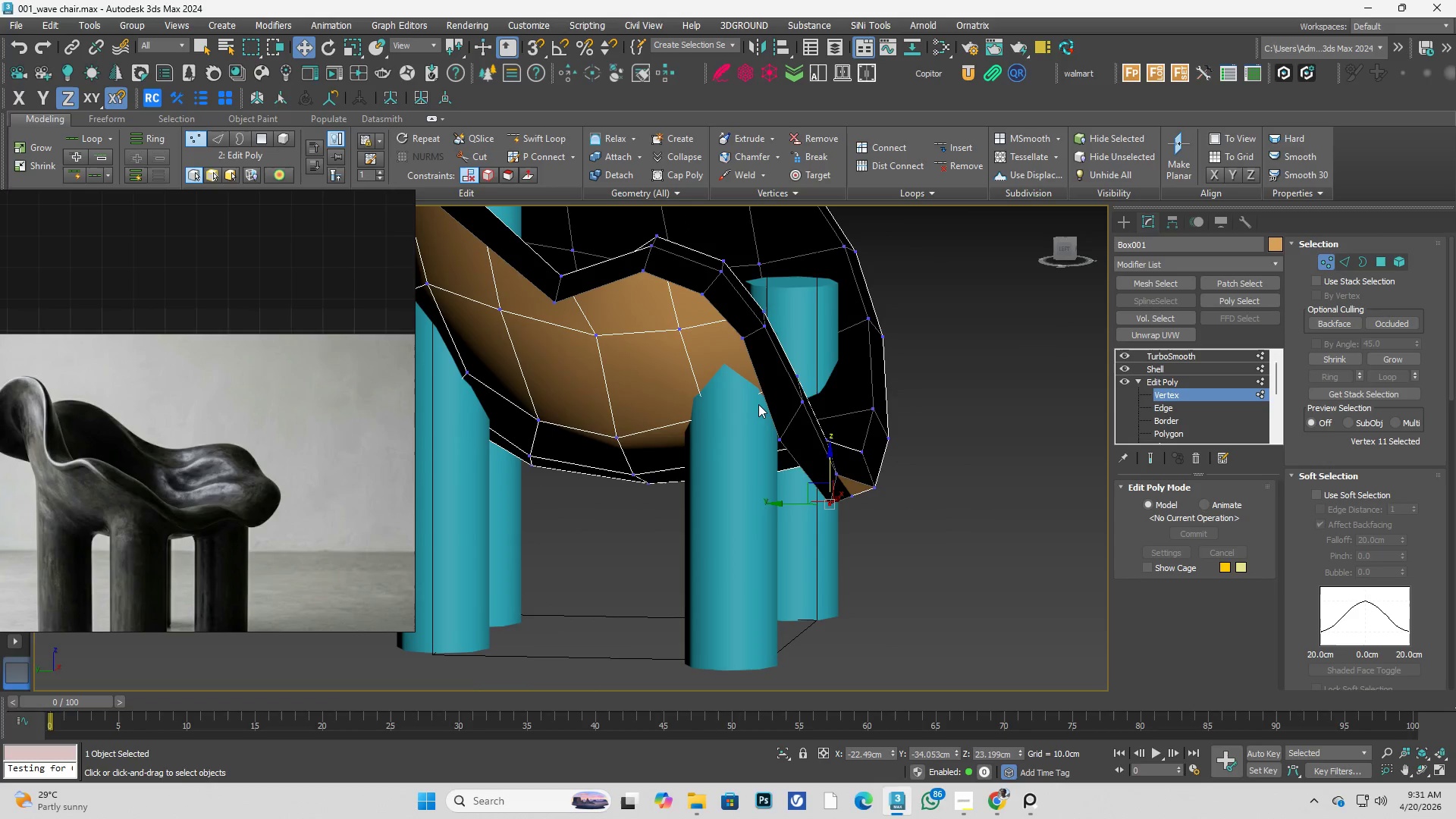 
scroll: coordinate [750, 420], scroll_direction: down, amount: 1.0
 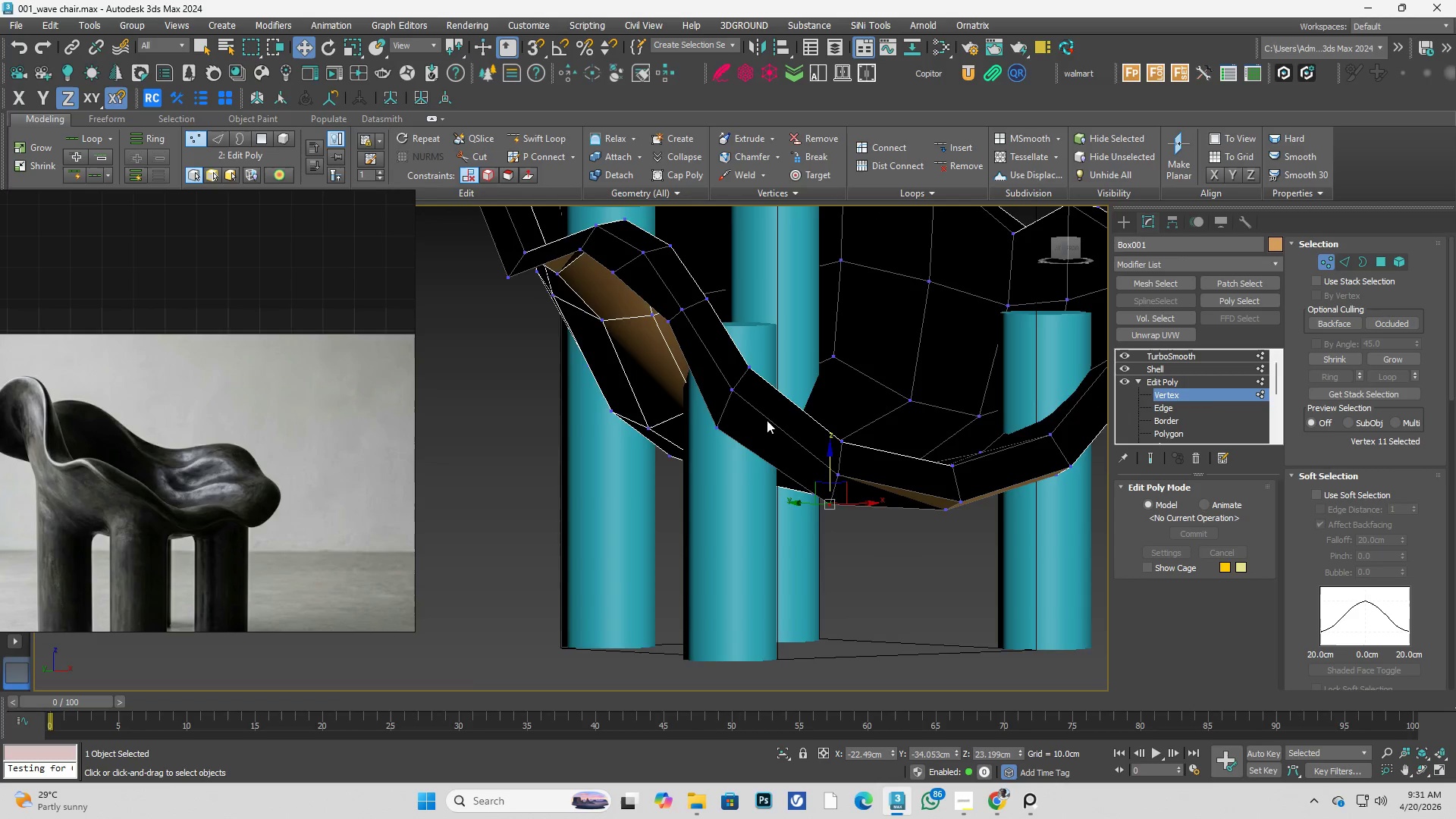 
key(Control+ControlLeft)
 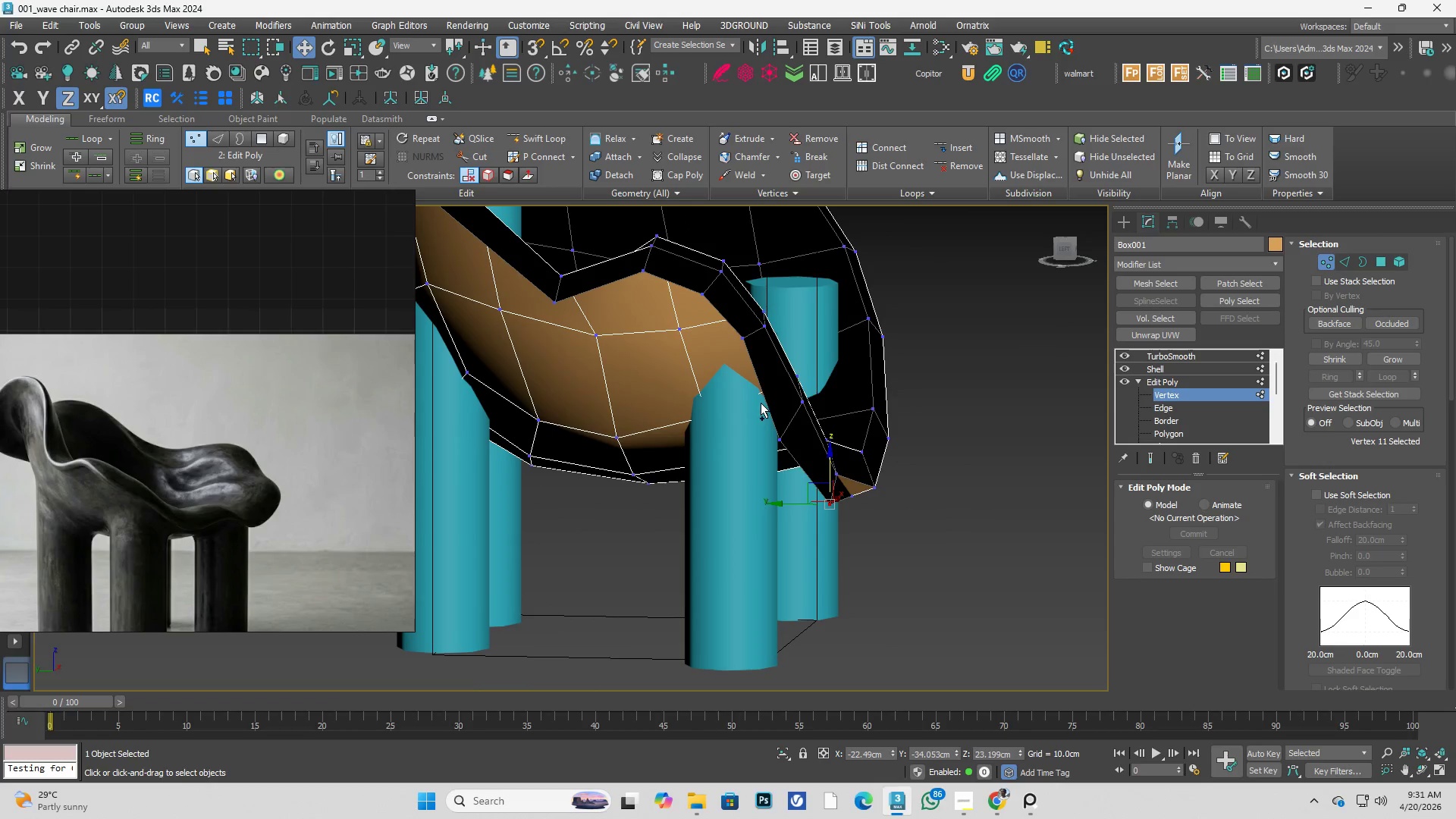 
key(Control+Space)
 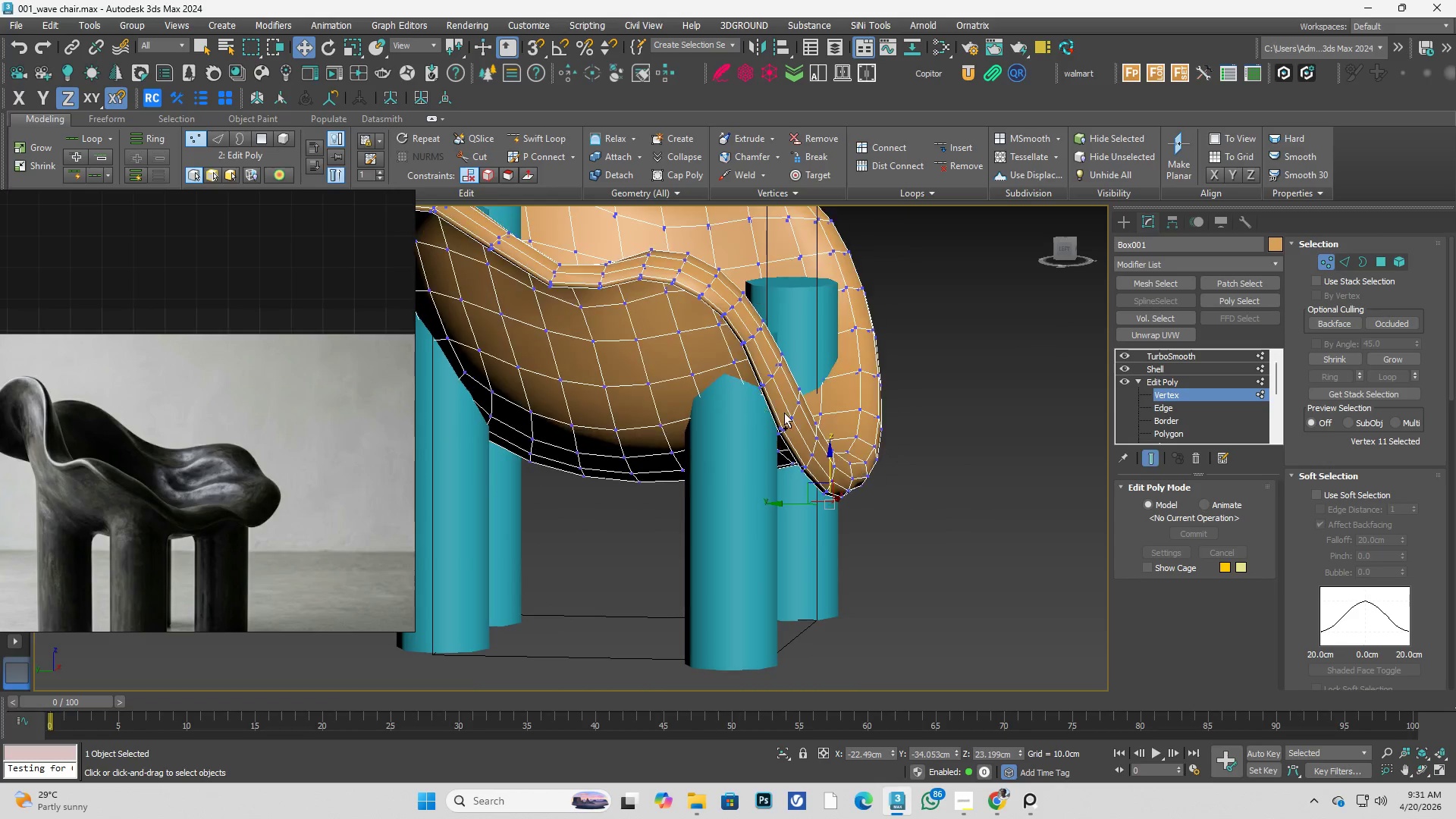 
hold_key(key=AltLeft, duration=0.38)
 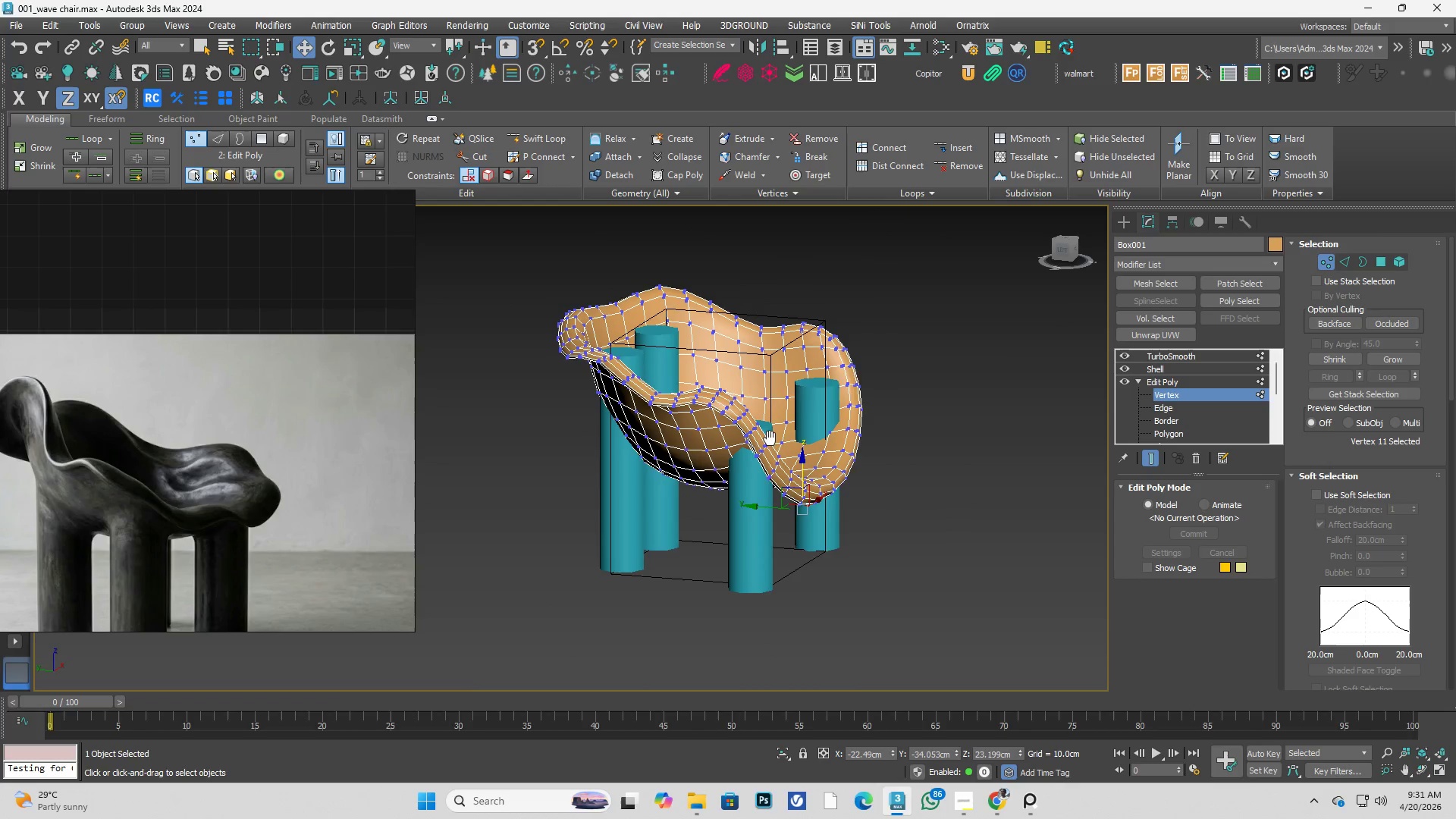 
scroll: coordinate [805, 425], scroll_direction: down, amount: 2.0
 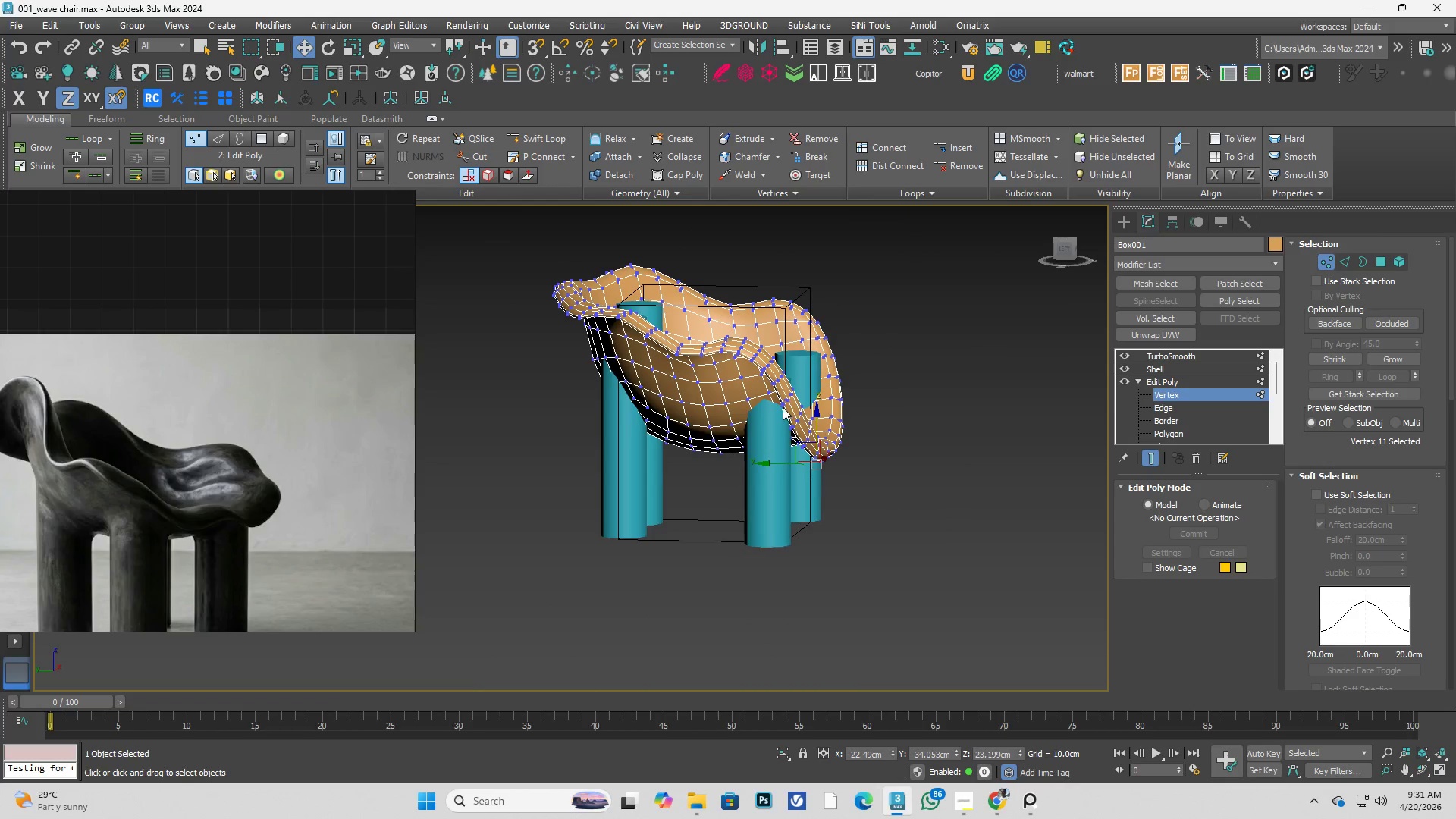 
hold_key(key=AltLeft, duration=1.38)
 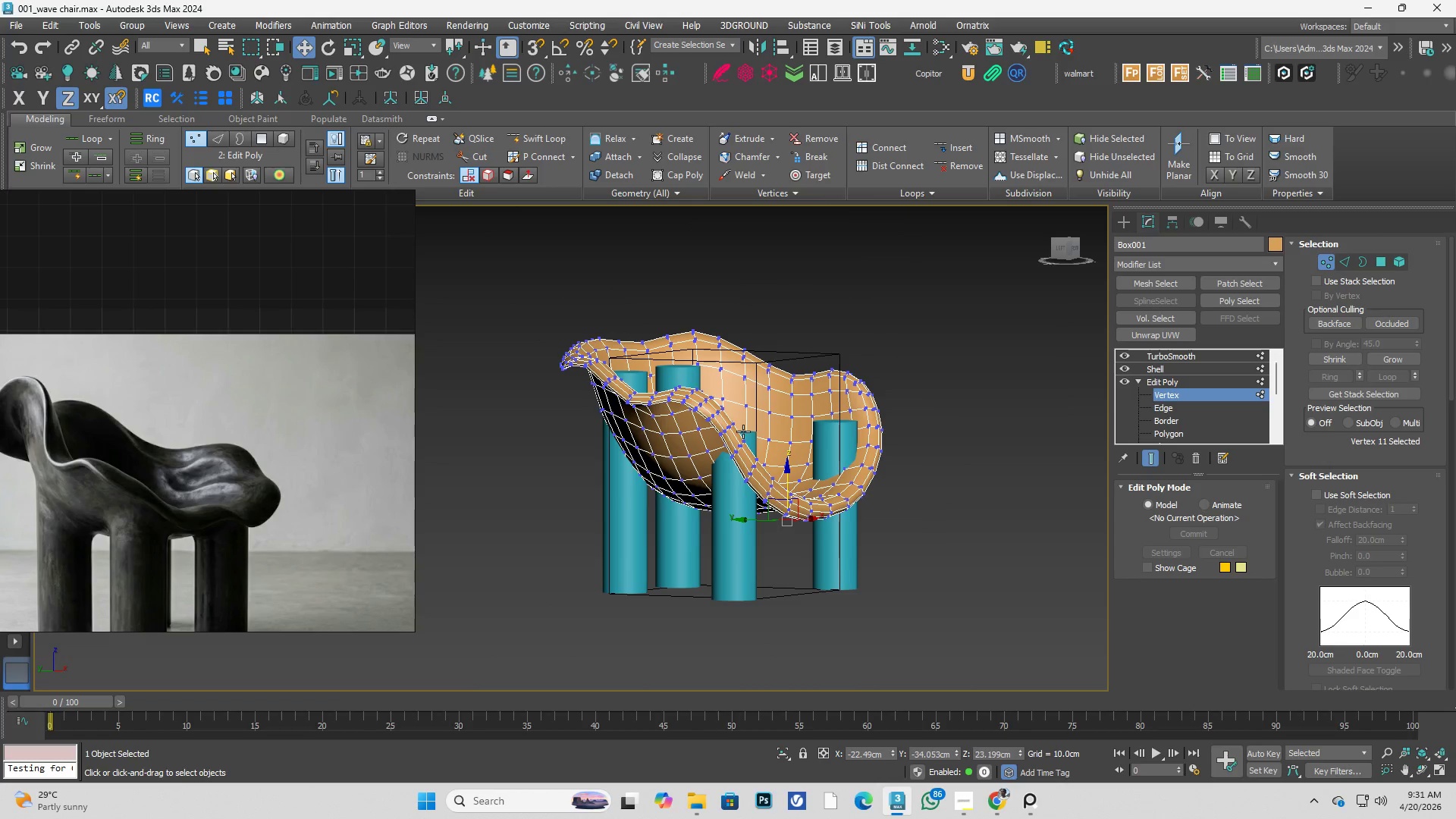 
hold_key(key=AltLeft, duration=1.16)
 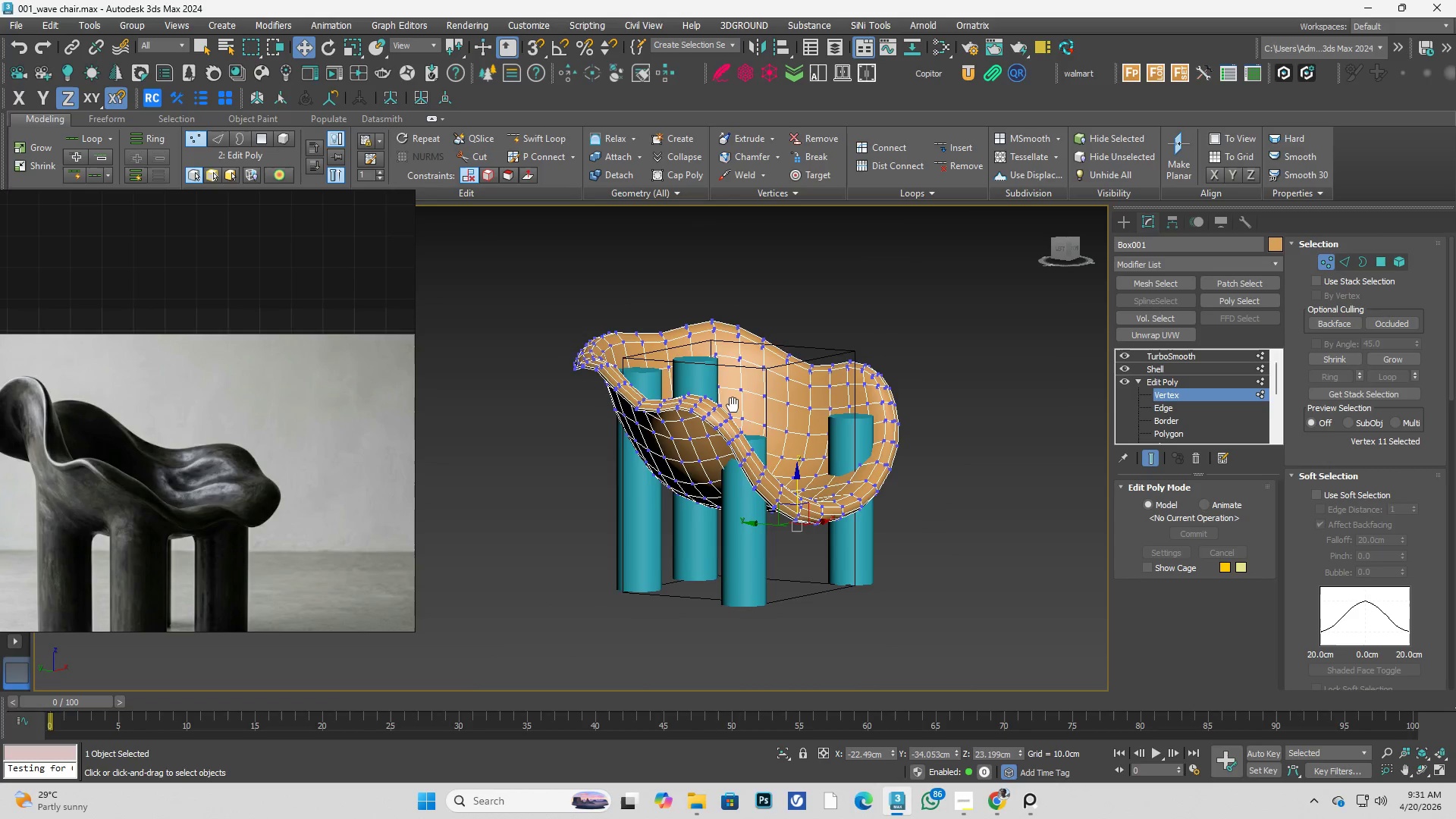 
hold_key(key=AltLeft, duration=0.69)
 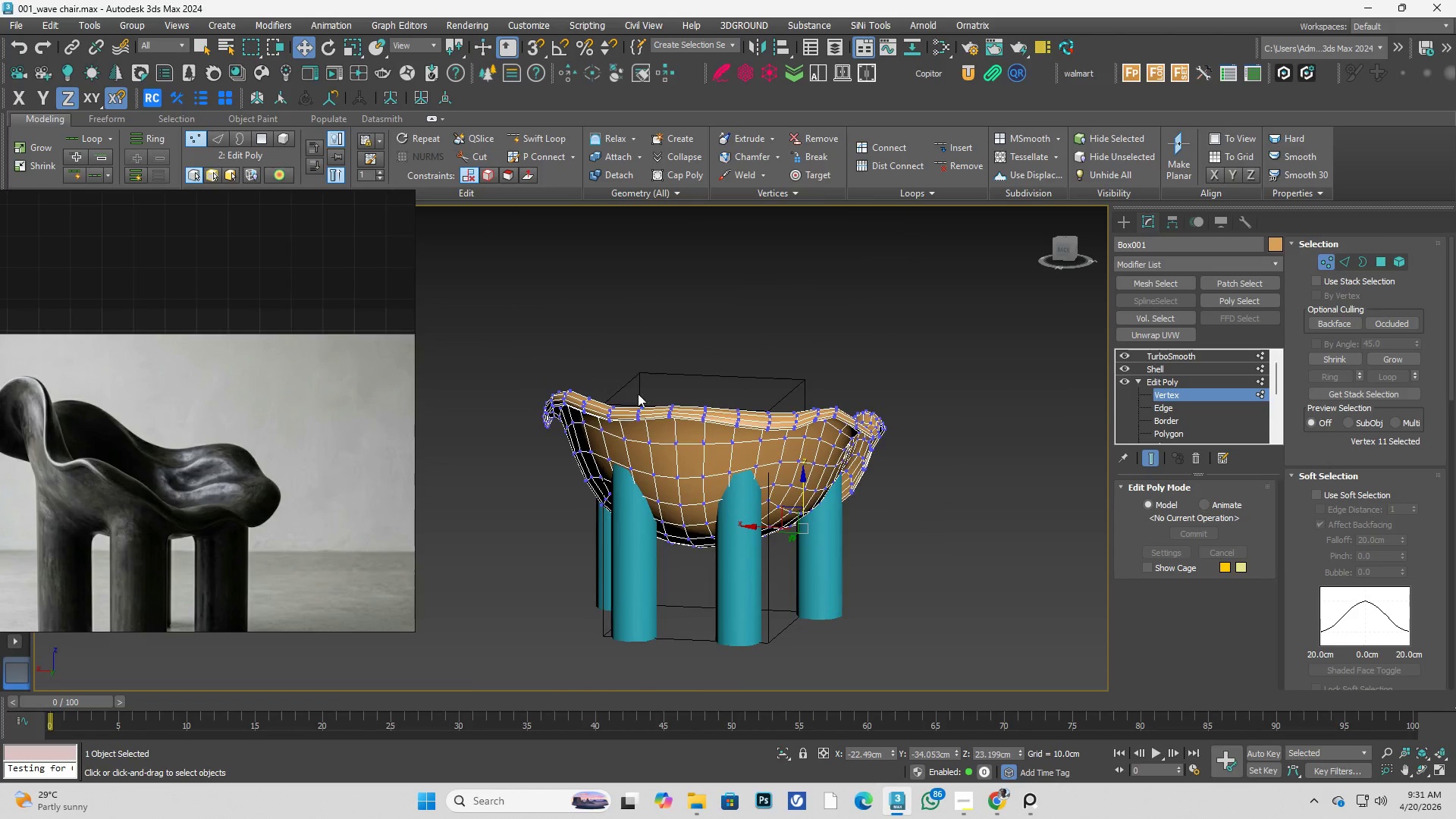 
hold_key(key=AltLeft, duration=0.36)
 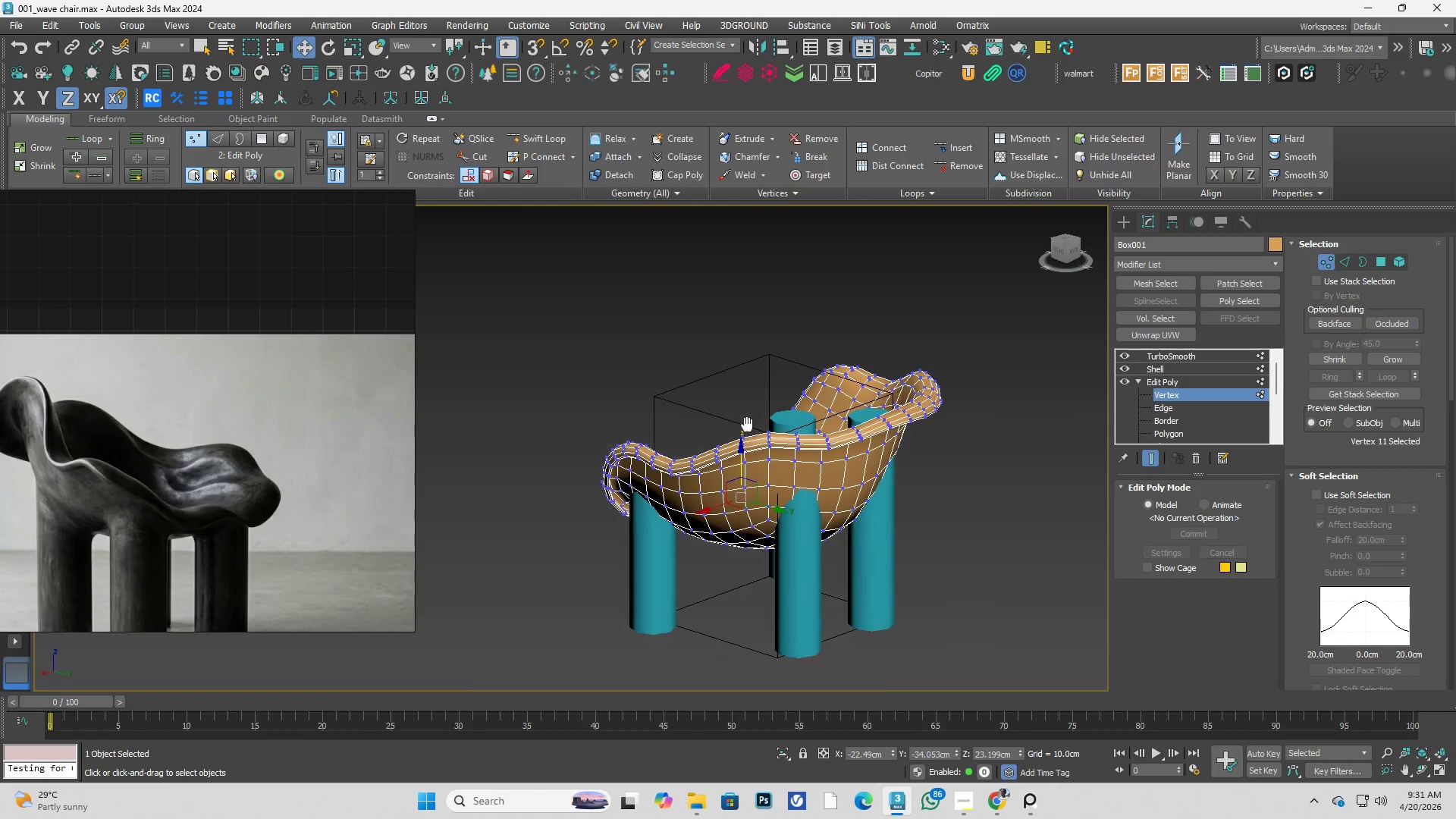 
key(Control+ControlLeft)
 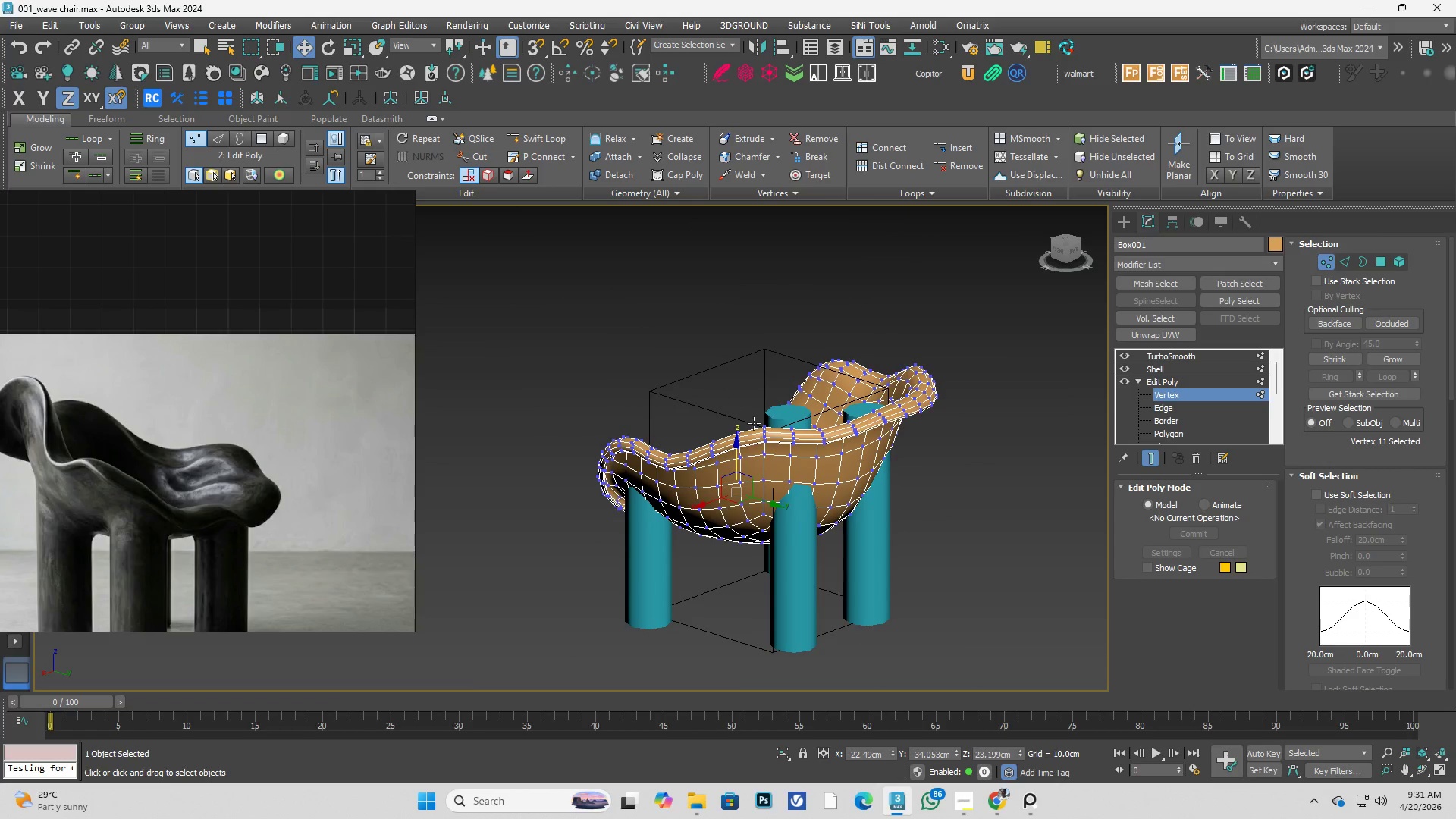 
key(Control+Space)
 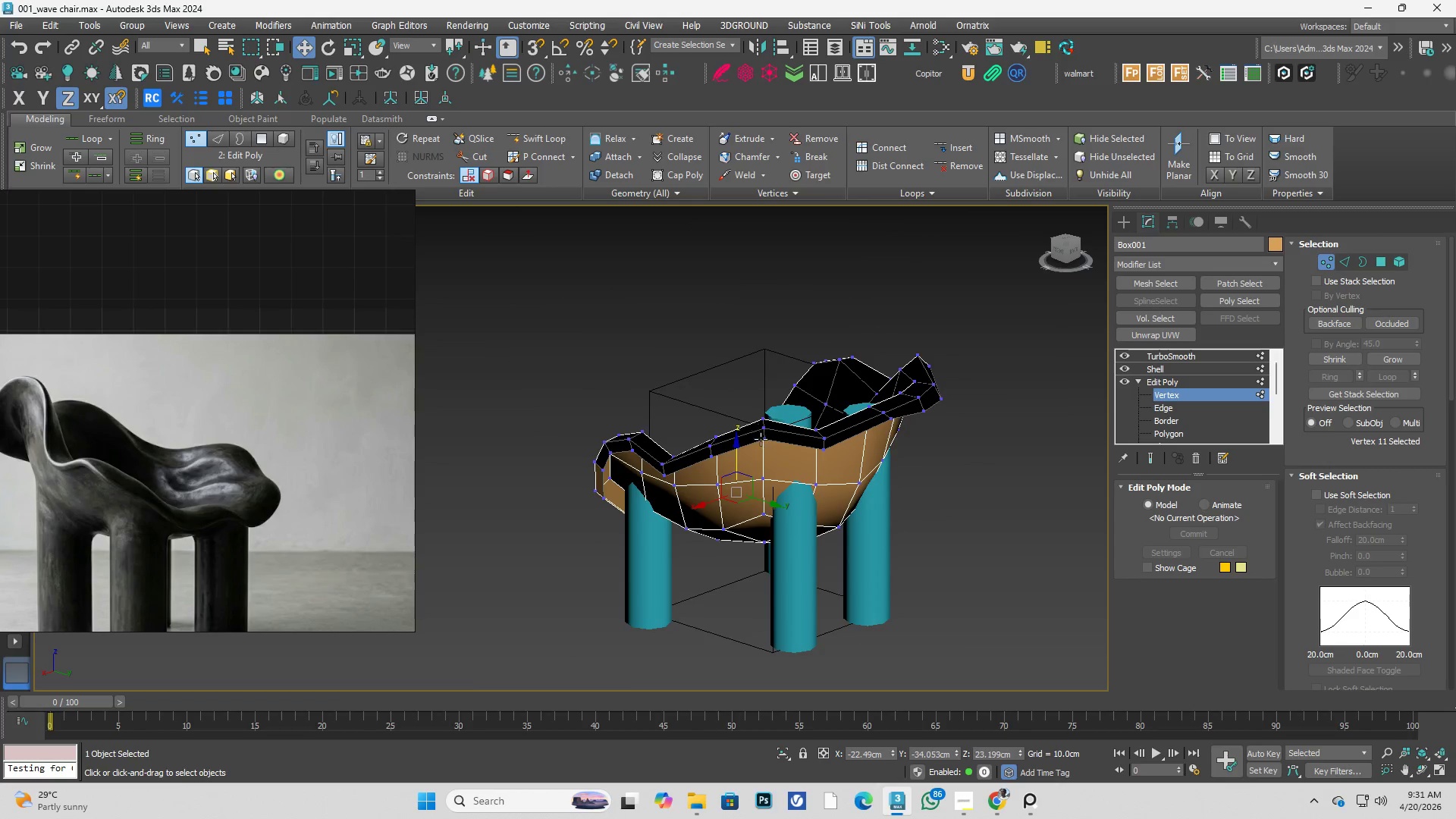 
left_click([758, 425])
 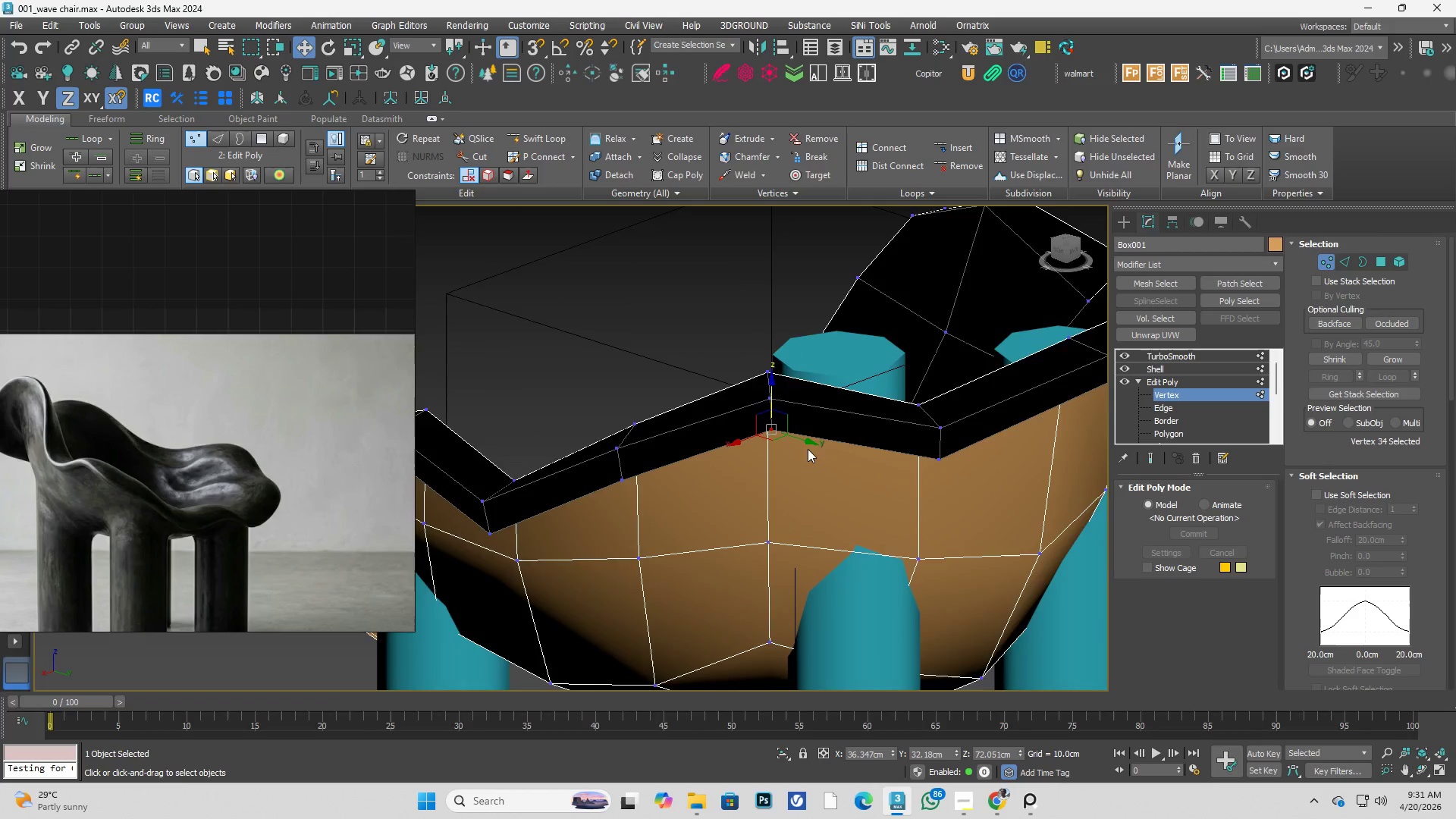 
scroll: coordinate [758, 450], scroll_direction: up, amount: 3.0
 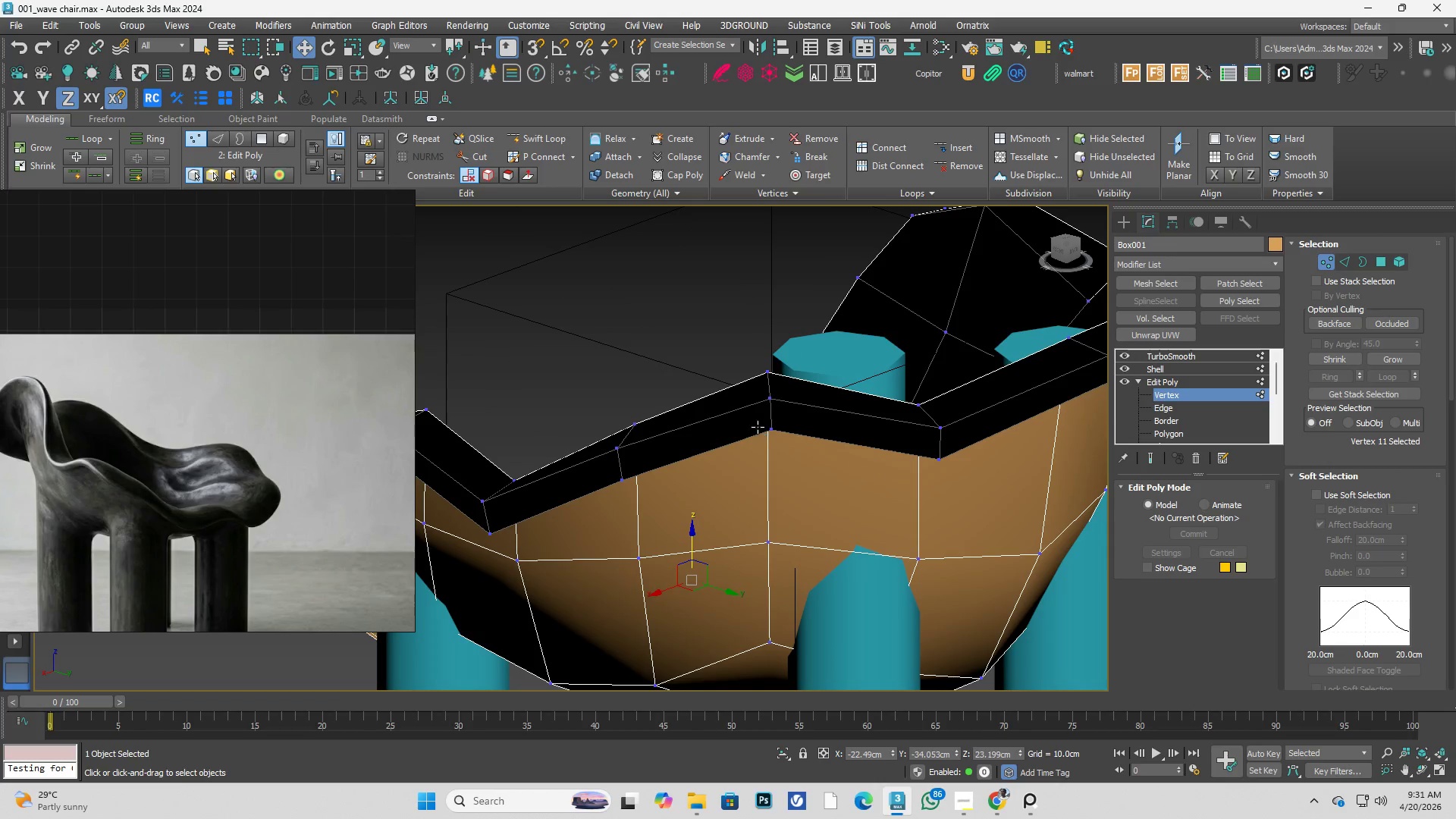 
hold_key(key=AltLeft, duration=0.53)
 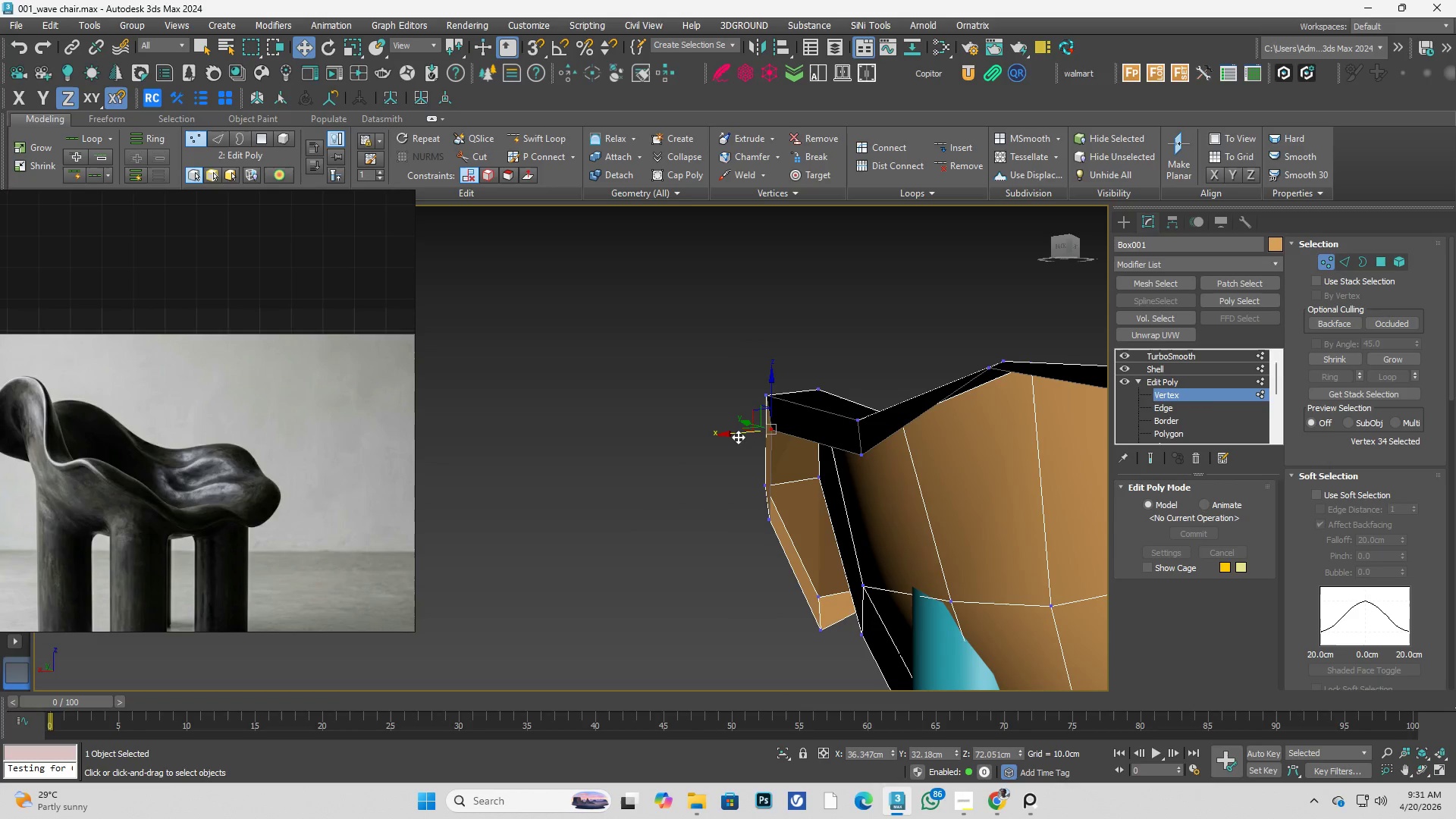 
left_click_drag(start_coordinate=[737, 434], to_coordinate=[681, 428])
 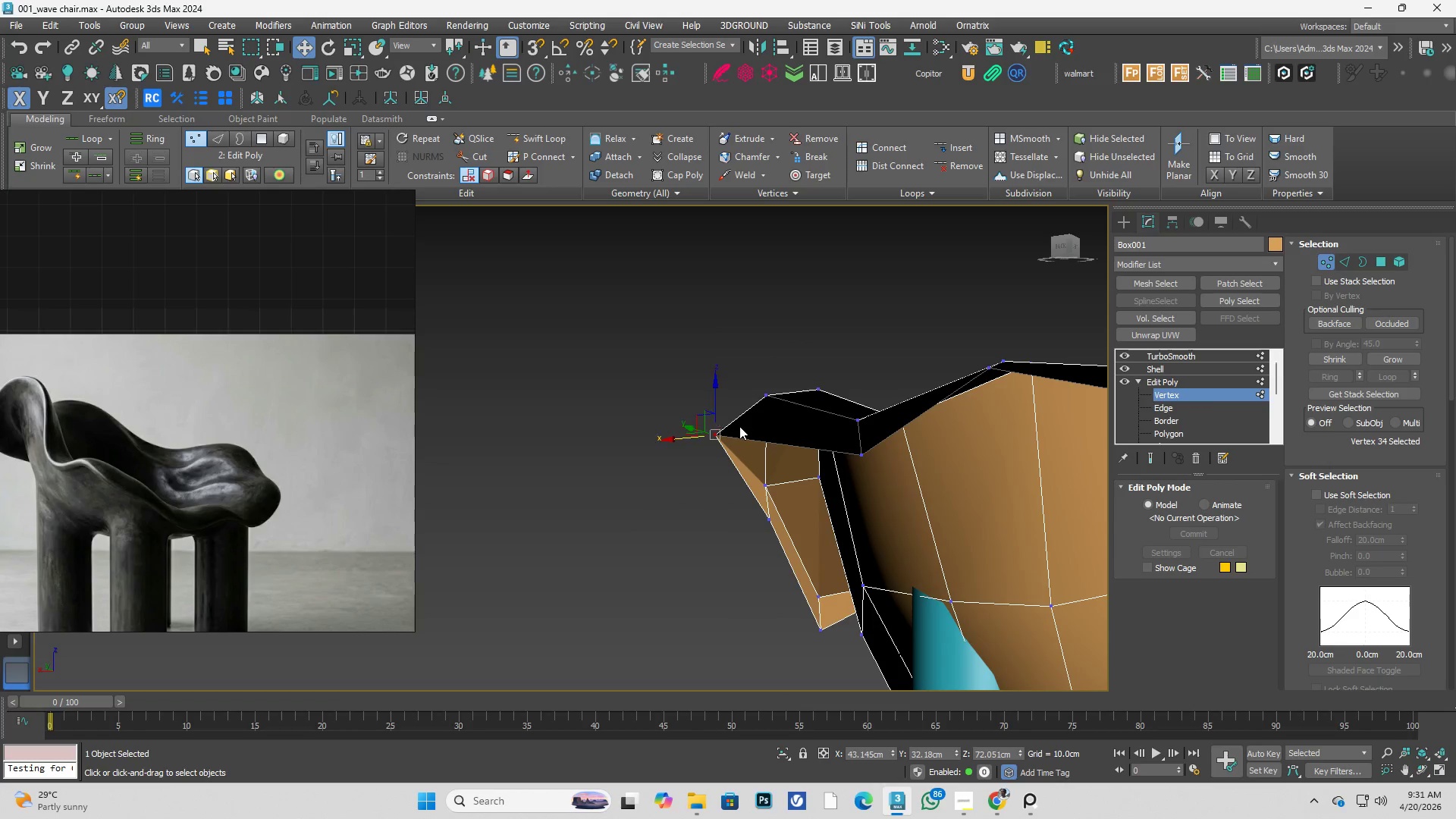 
key(Alt+AltLeft)
 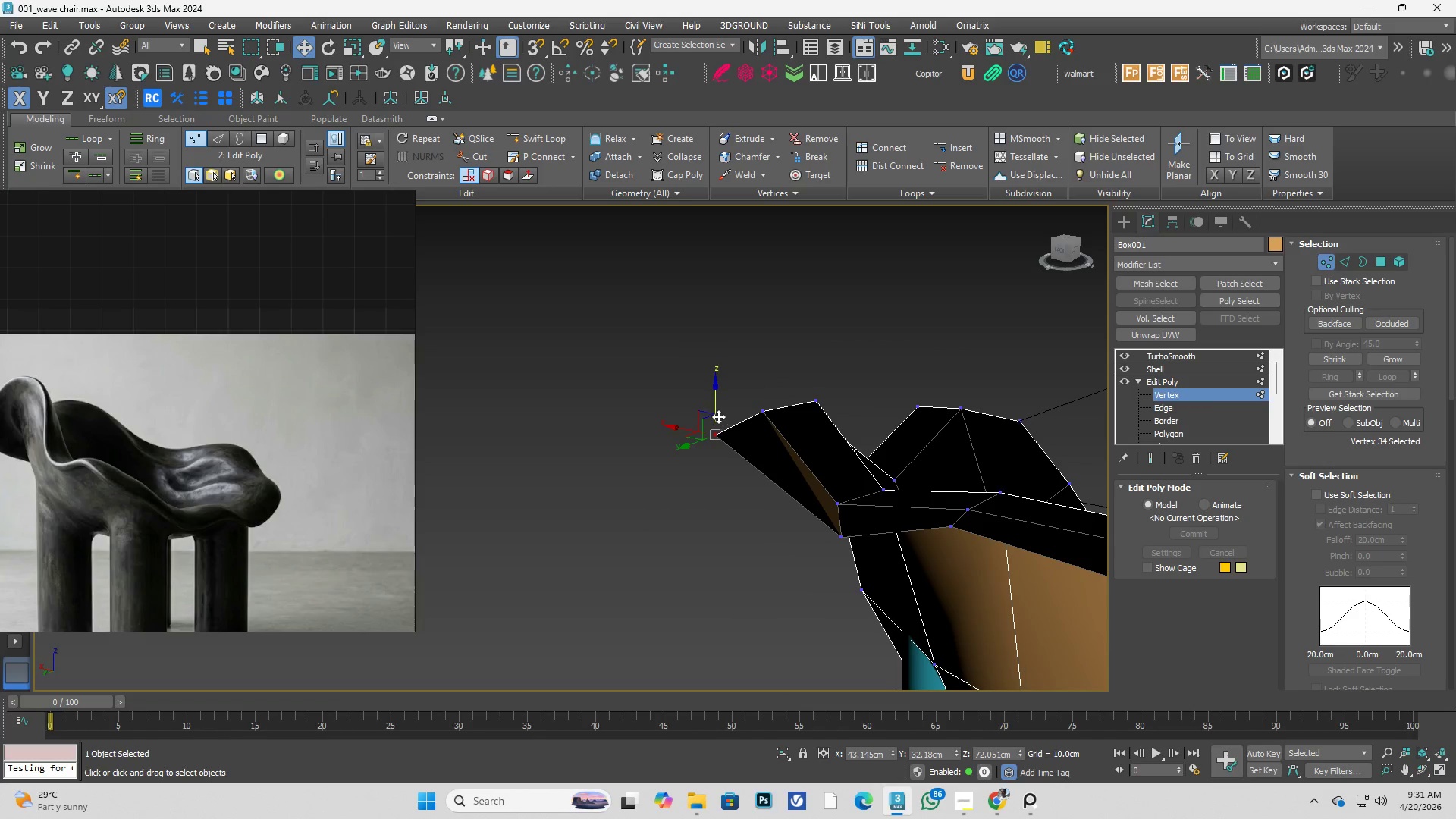 
left_click_drag(start_coordinate=[718, 413], to_coordinate=[717, 403])
 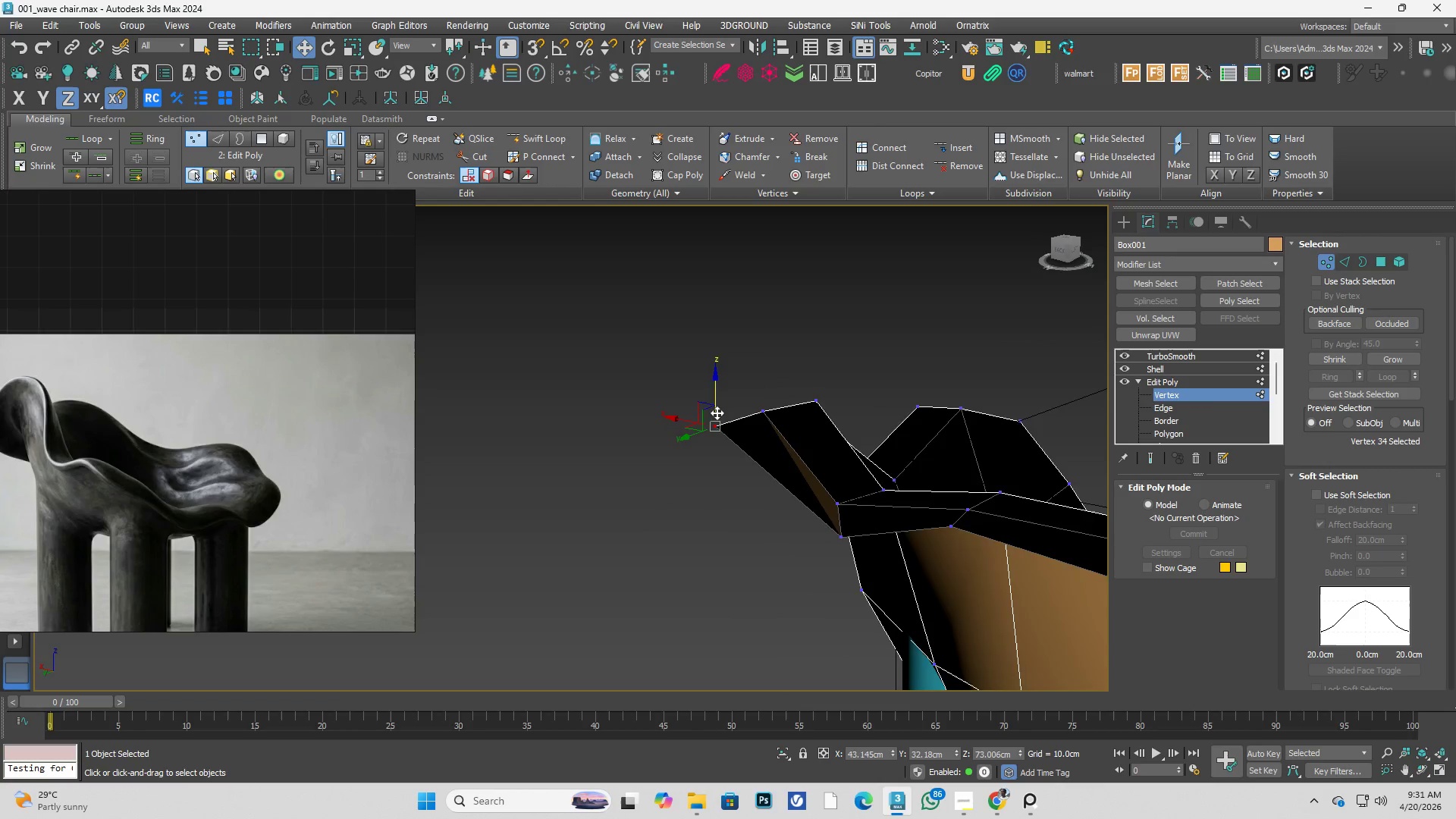 
hold_key(key=AltLeft, duration=0.91)
 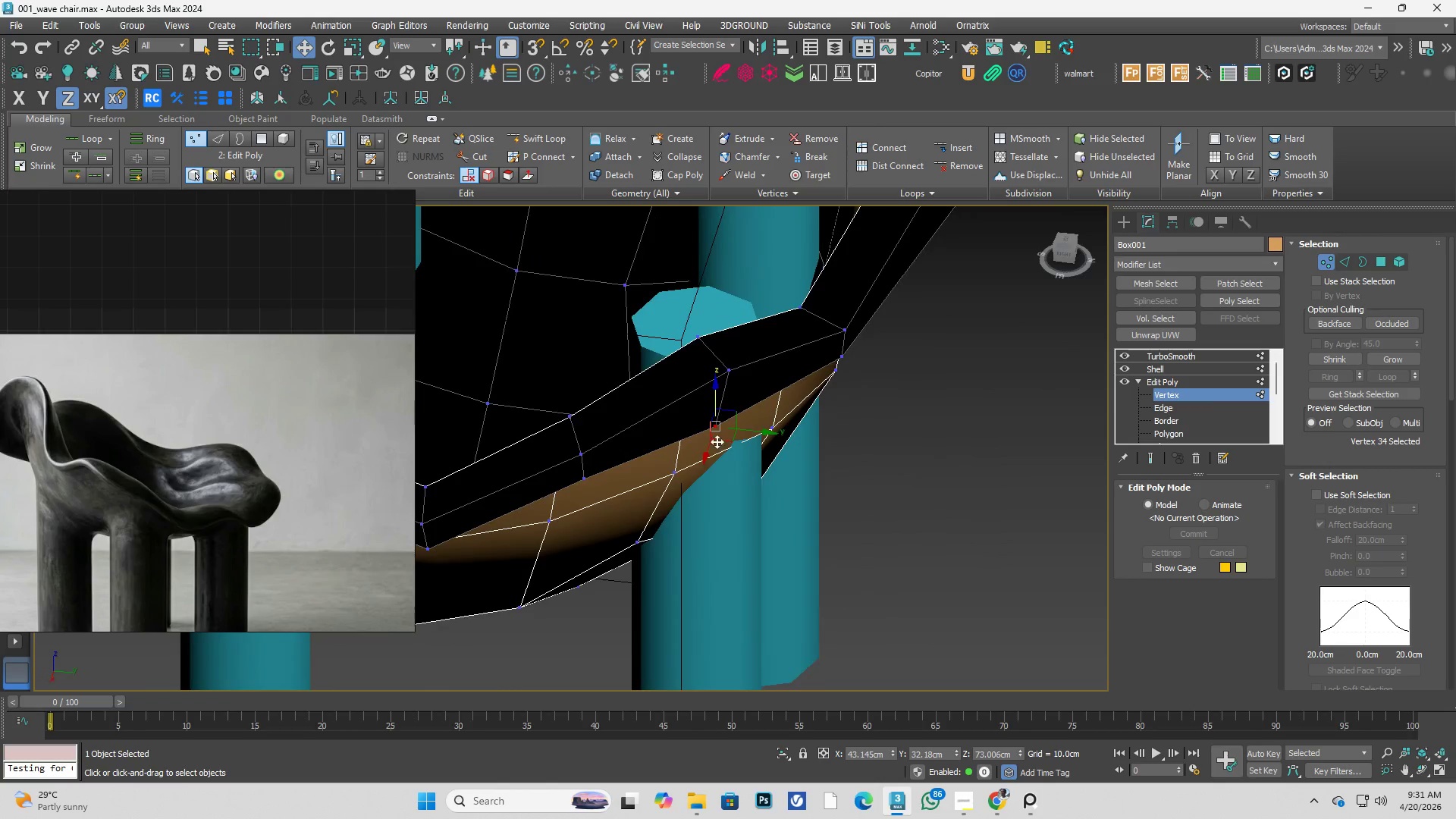 
key(Alt+AltLeft)
 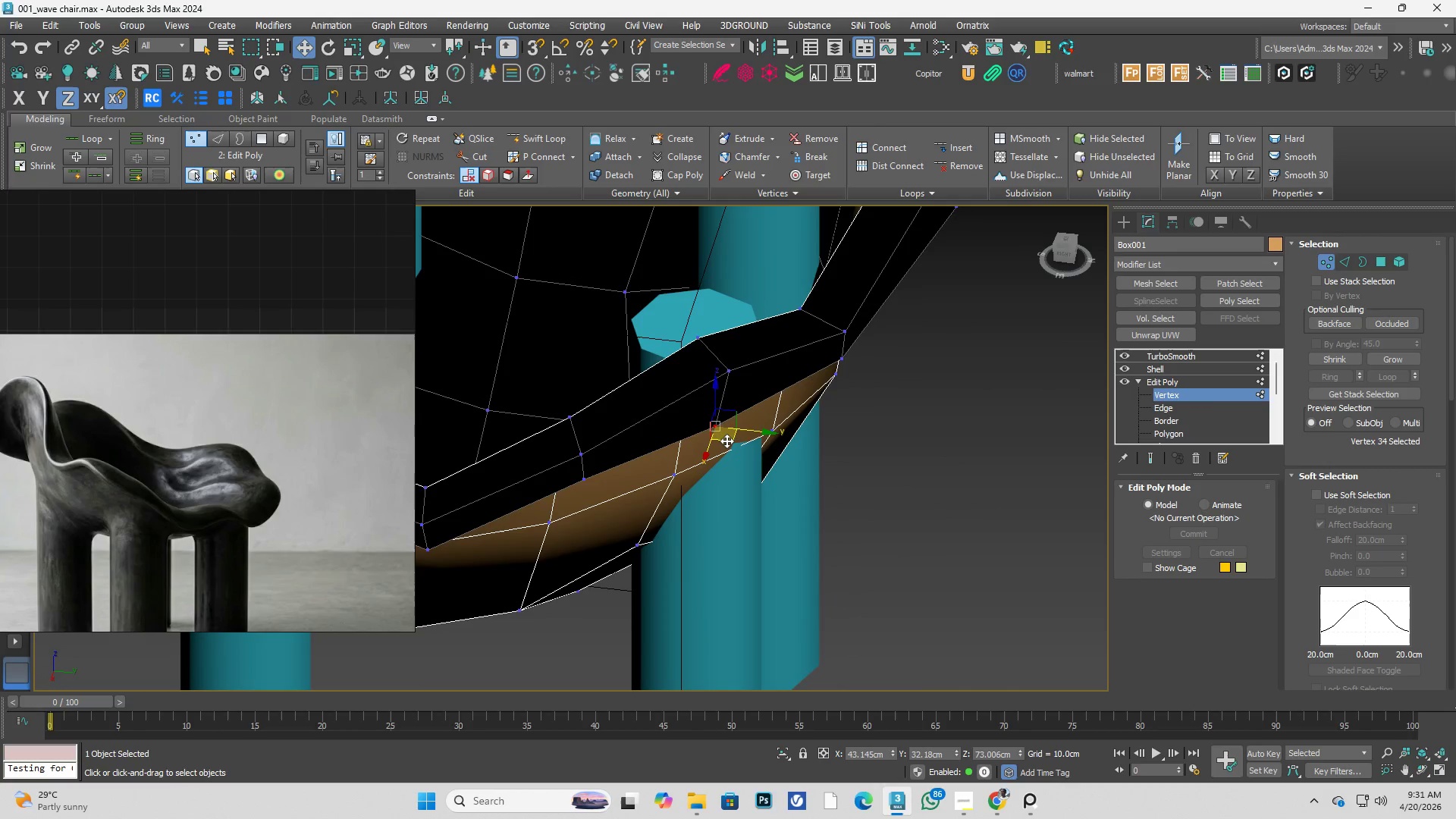 
left_click_drag(start_coordinate=[728, 441], to_coordinate=[764, 428])
 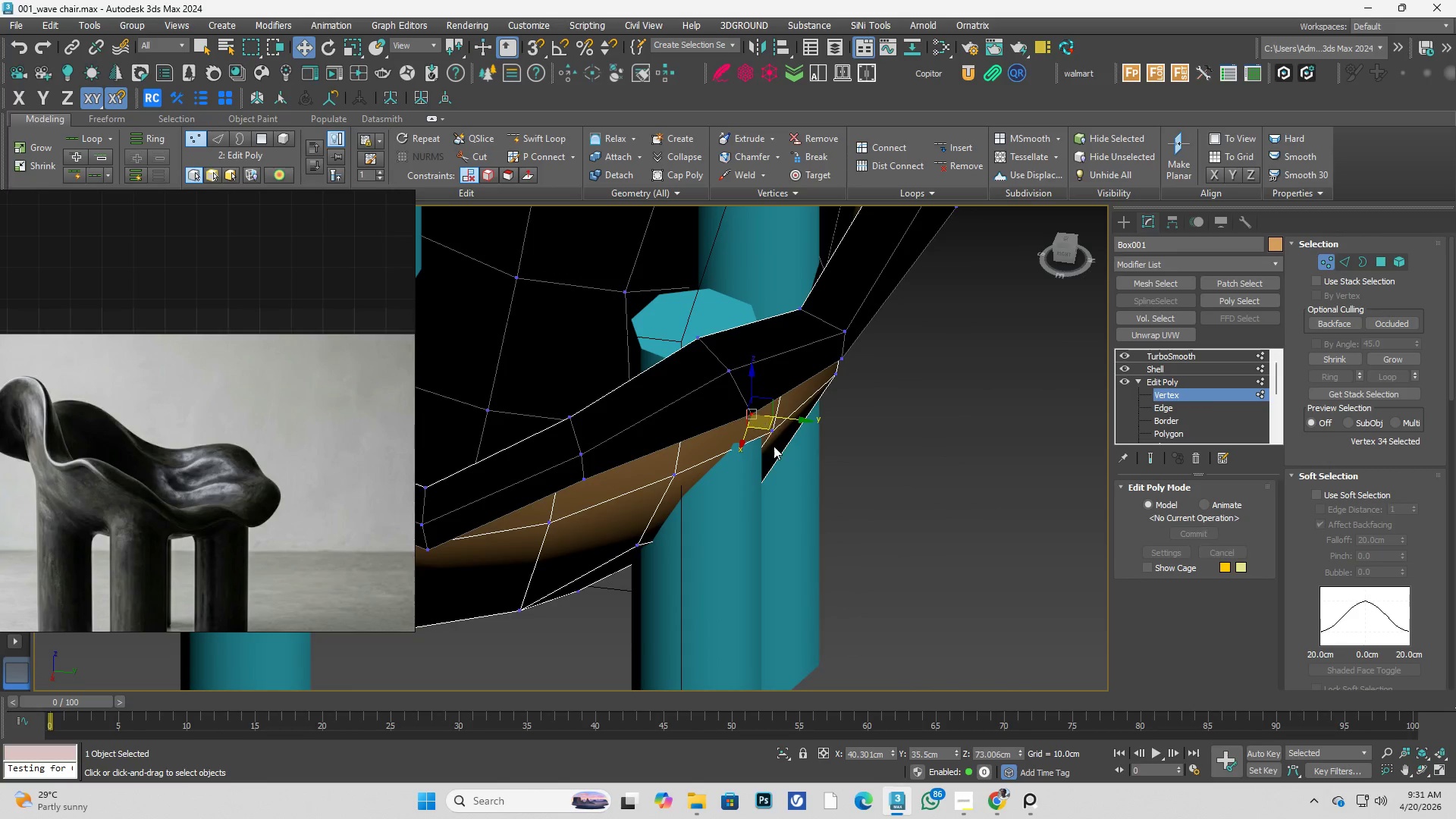 
hold_key(key=AltLeft, duration=1.2)
 